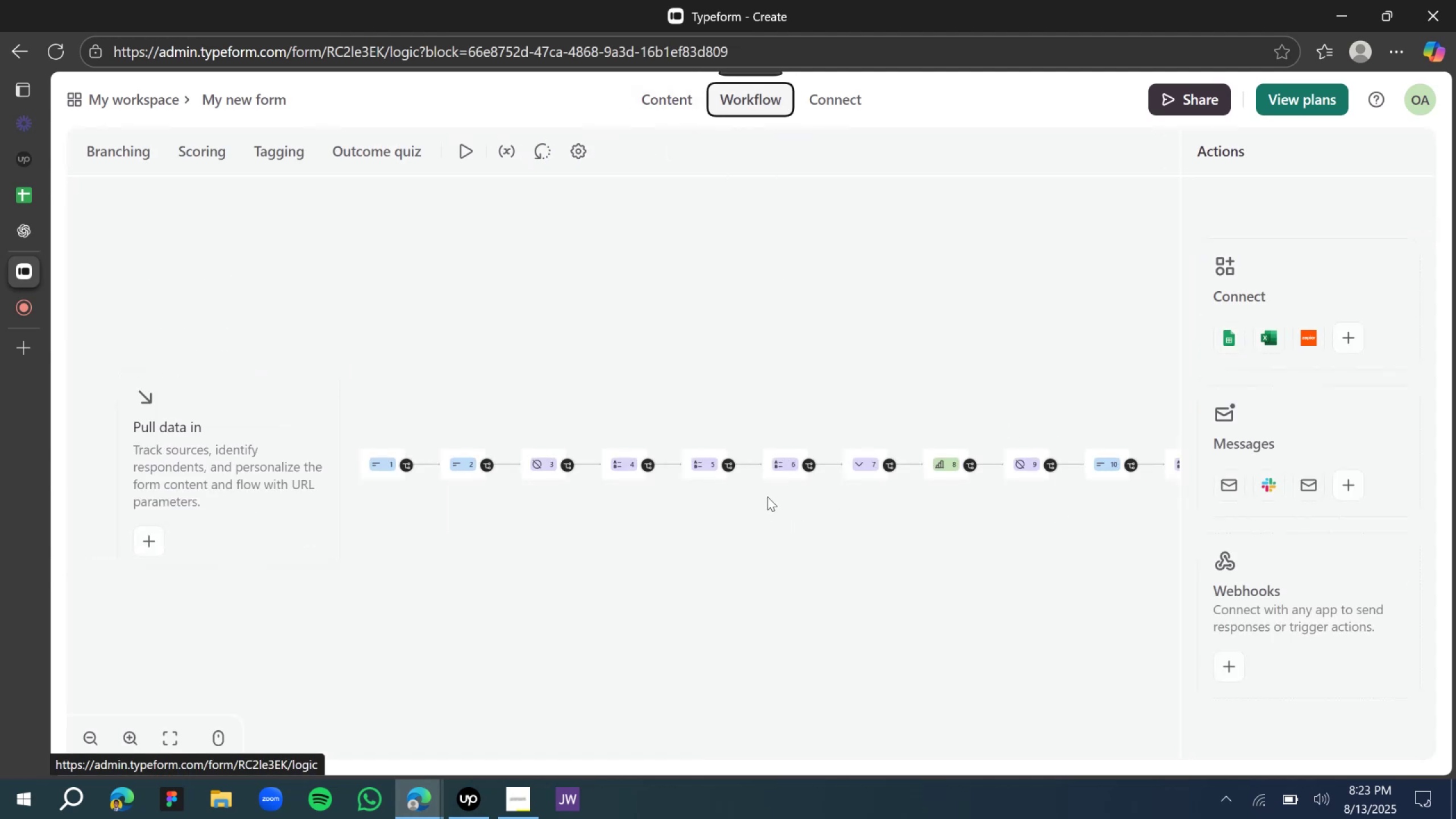 
hold_key(key=ShiftLeft, duration=0.5)
scroll: coordinate [1031, 469], scroll_direction: down, amount: 7.0
 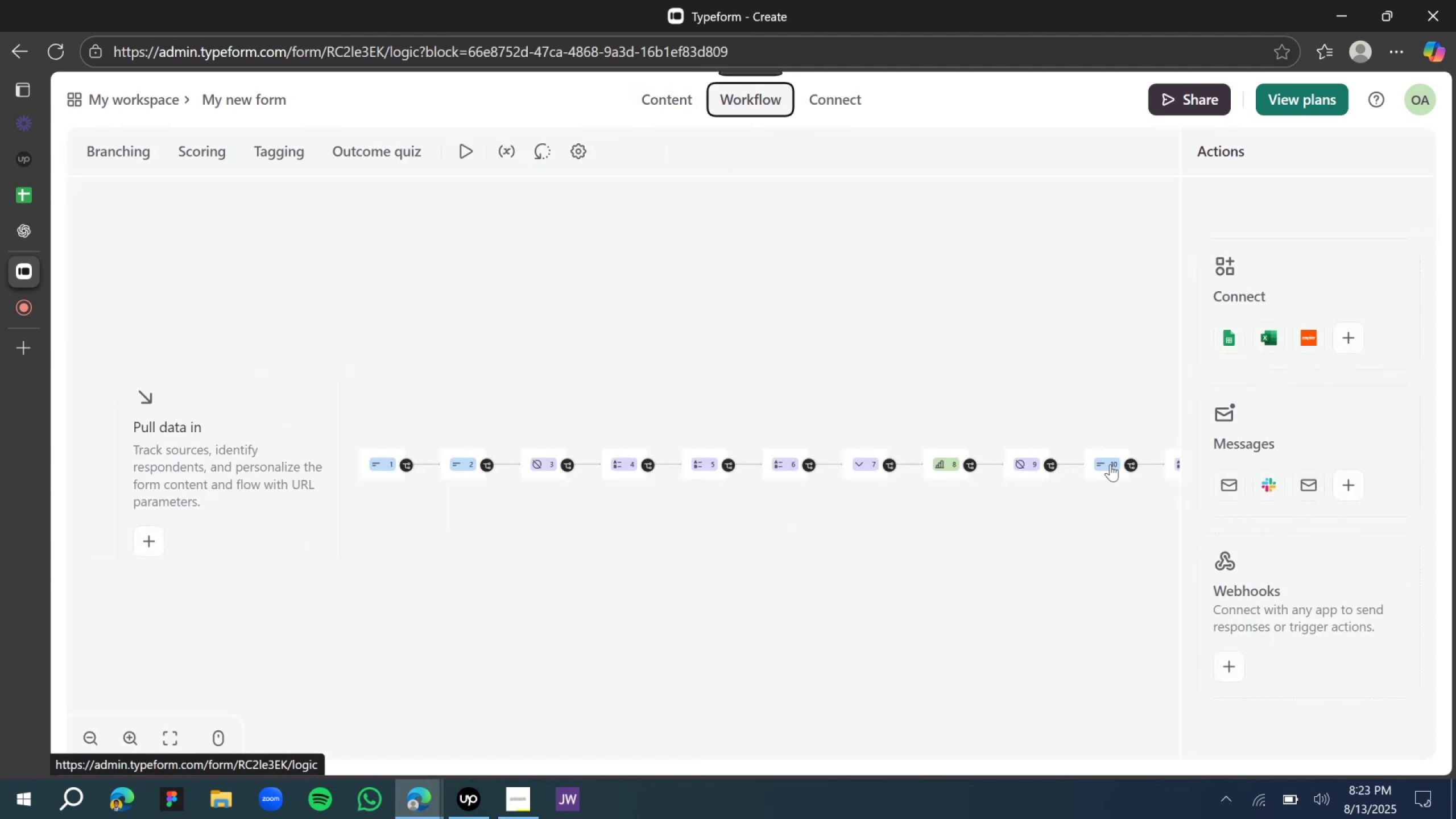 
left_click([1110, 464])
 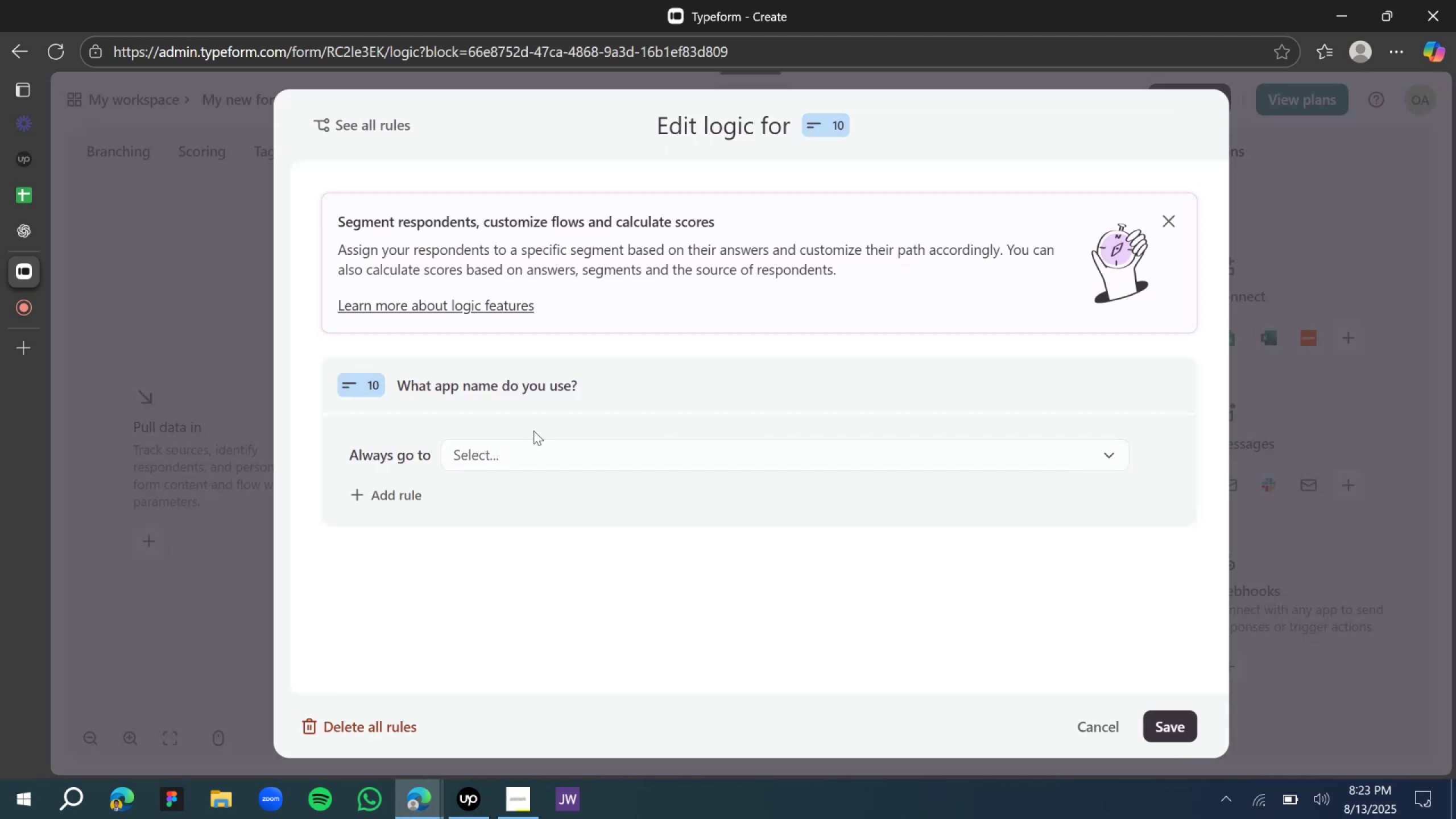 
left_click([233, 332])
 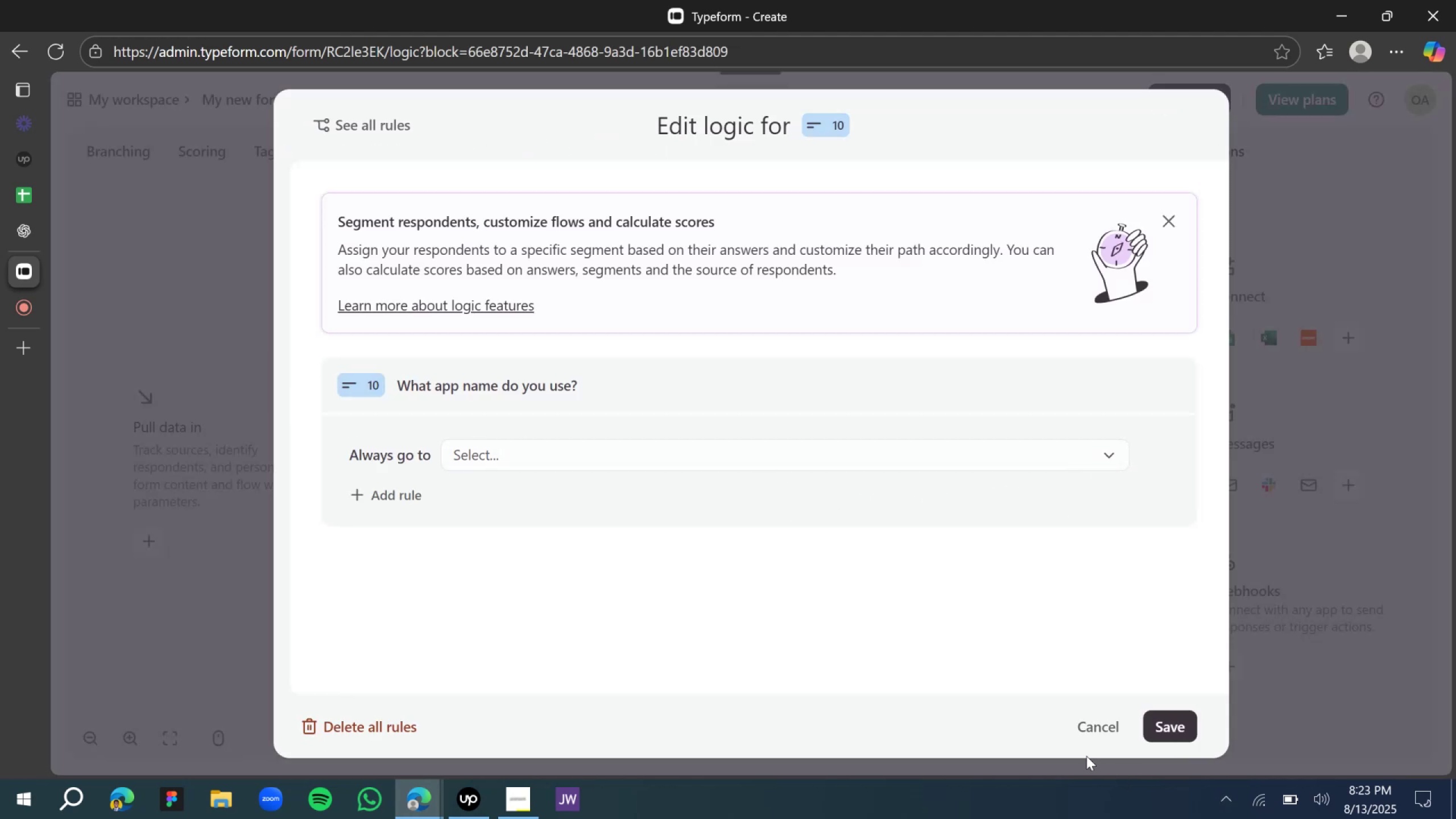 
left_click([1076, 715])
 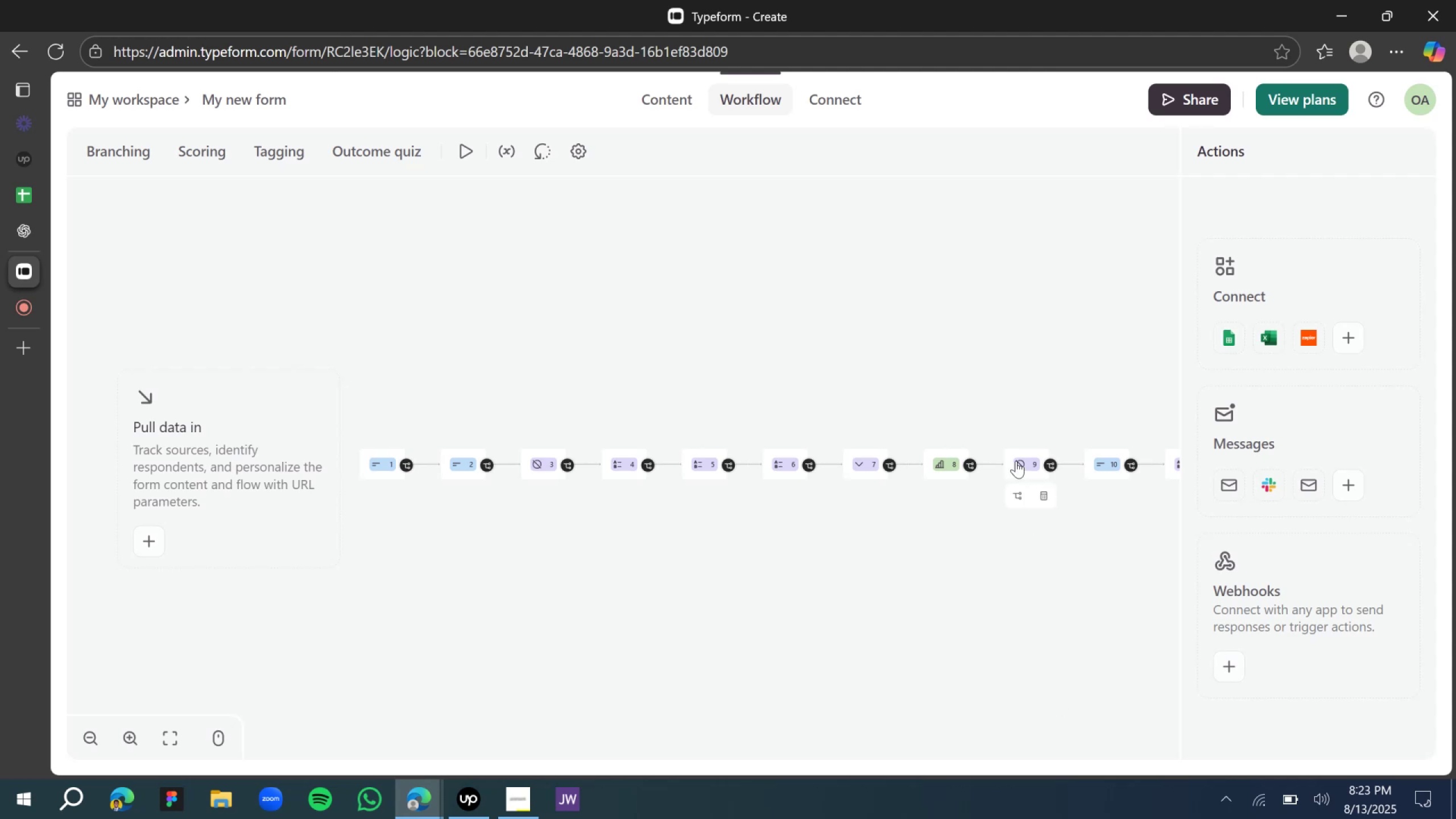 
left_click([1016, 461])
 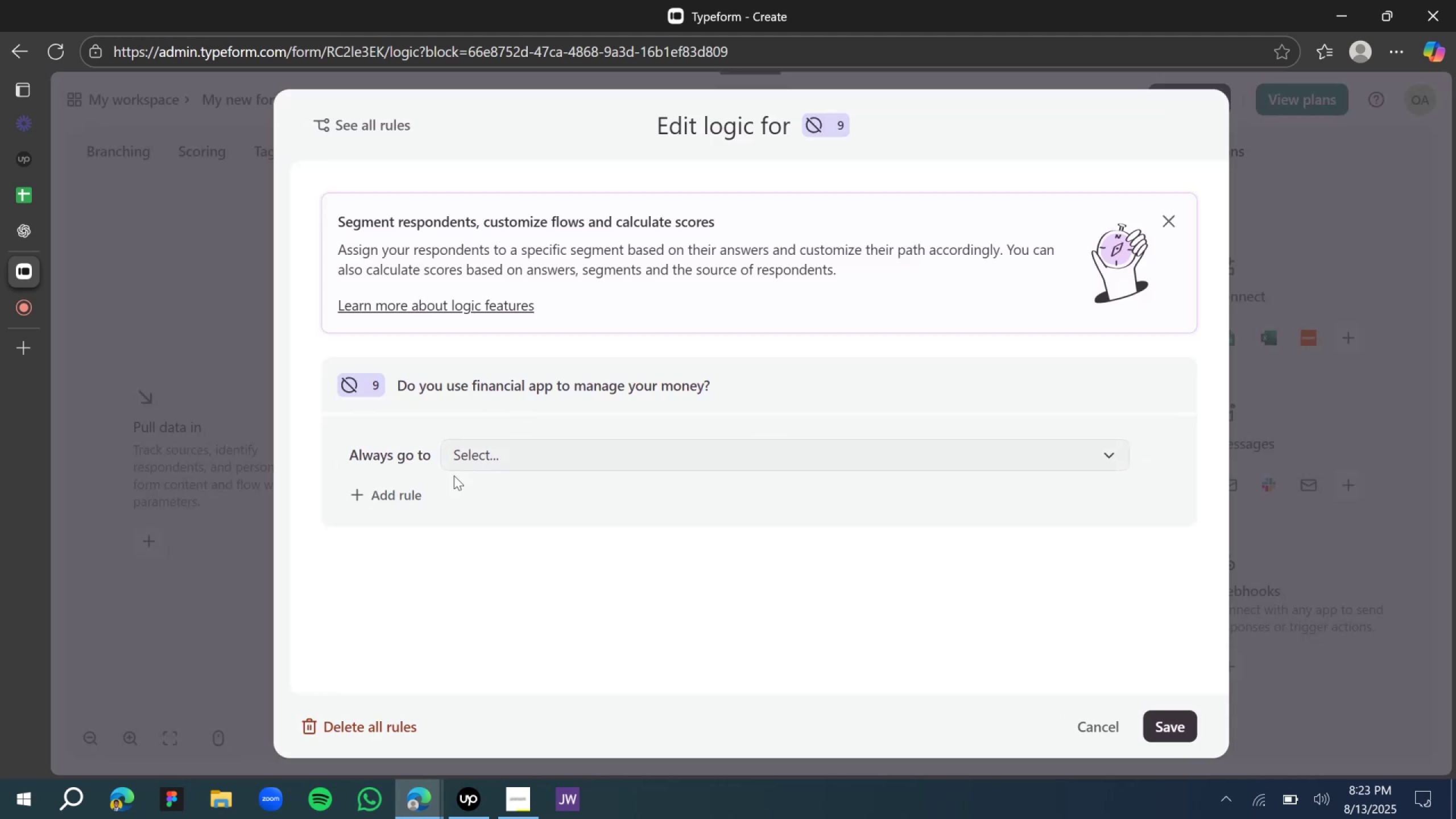 
left_click([407, 499])
 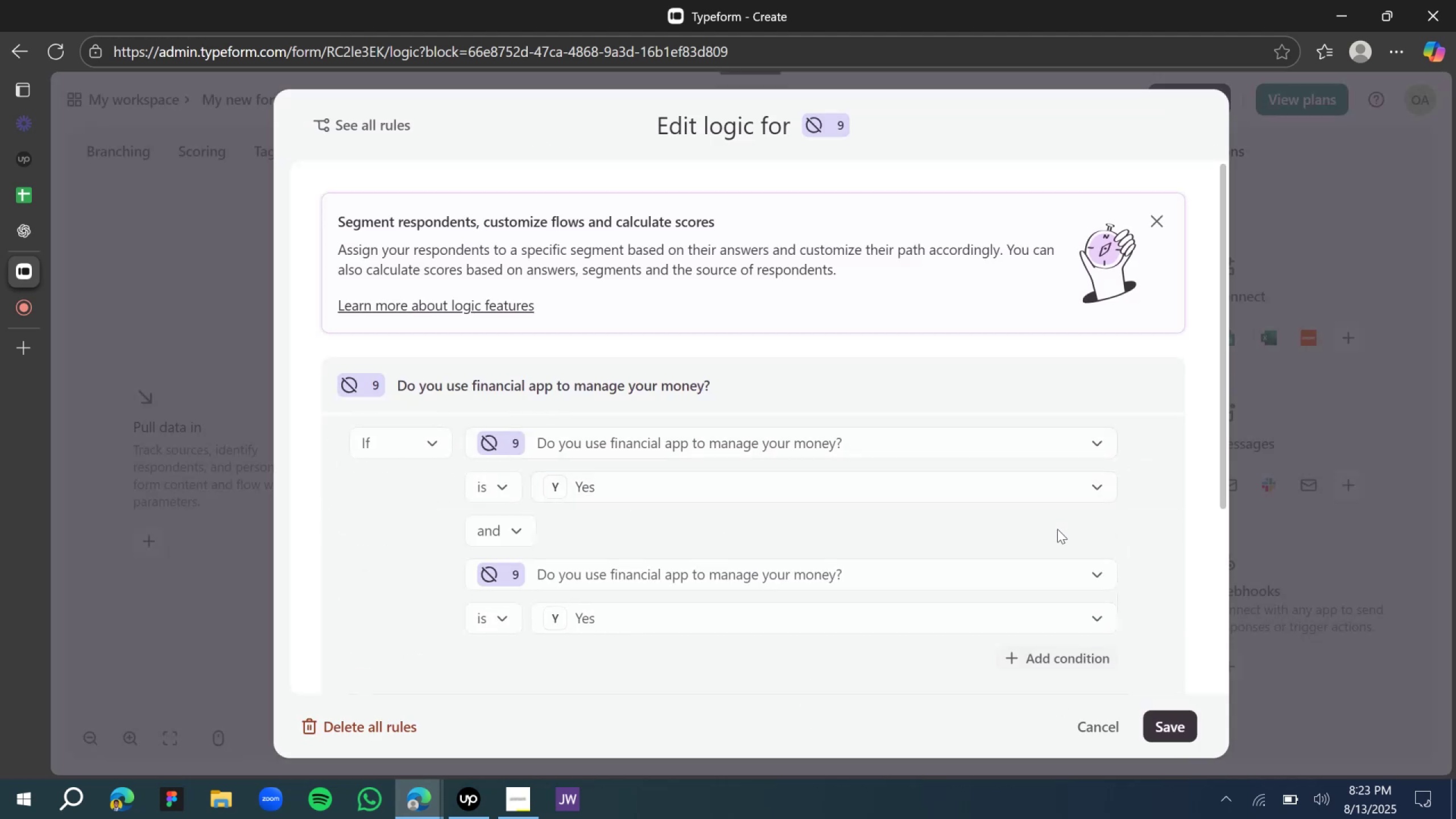 
mouse_move([515, 534])
 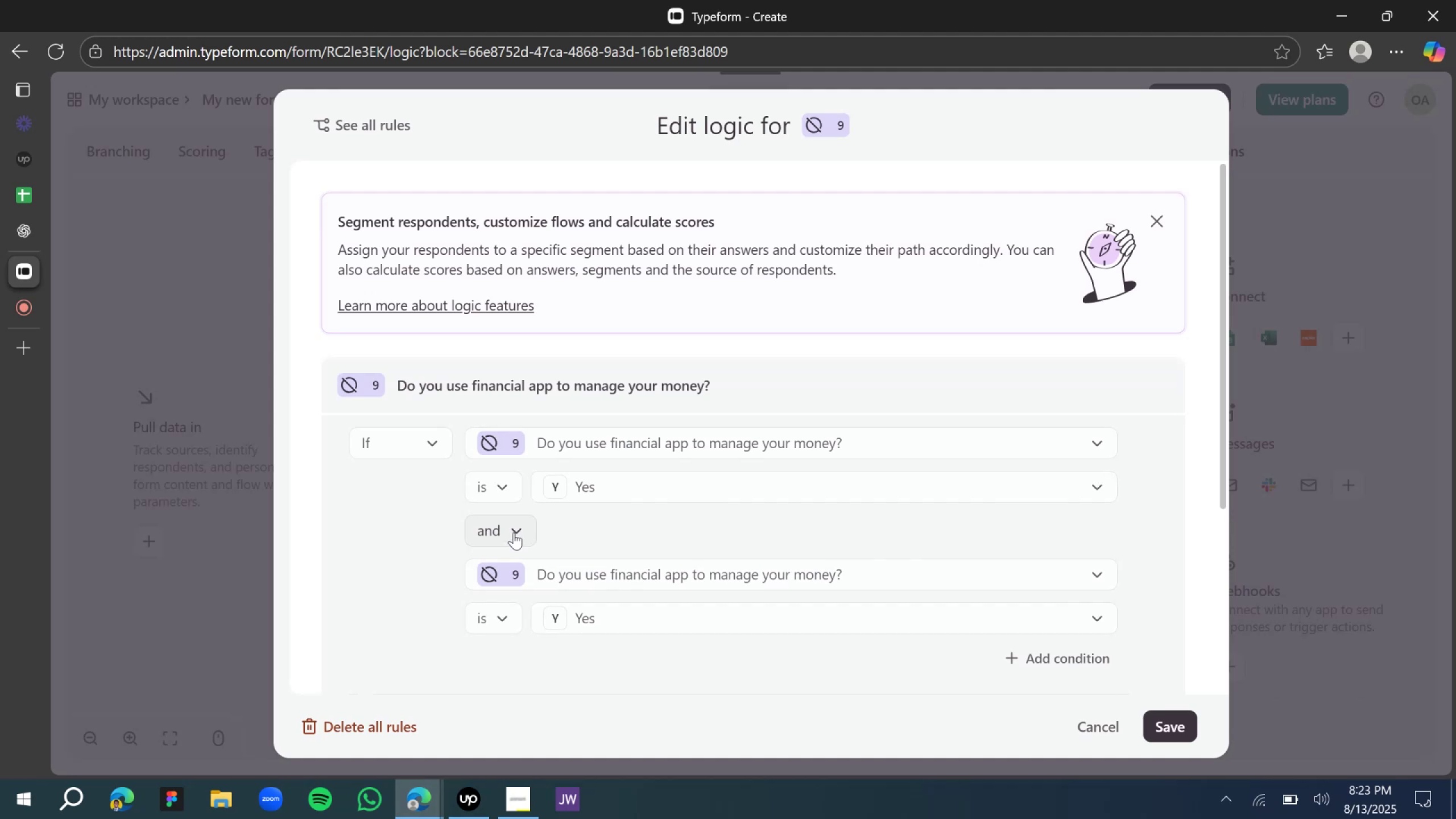 
left_click([514, 532])
 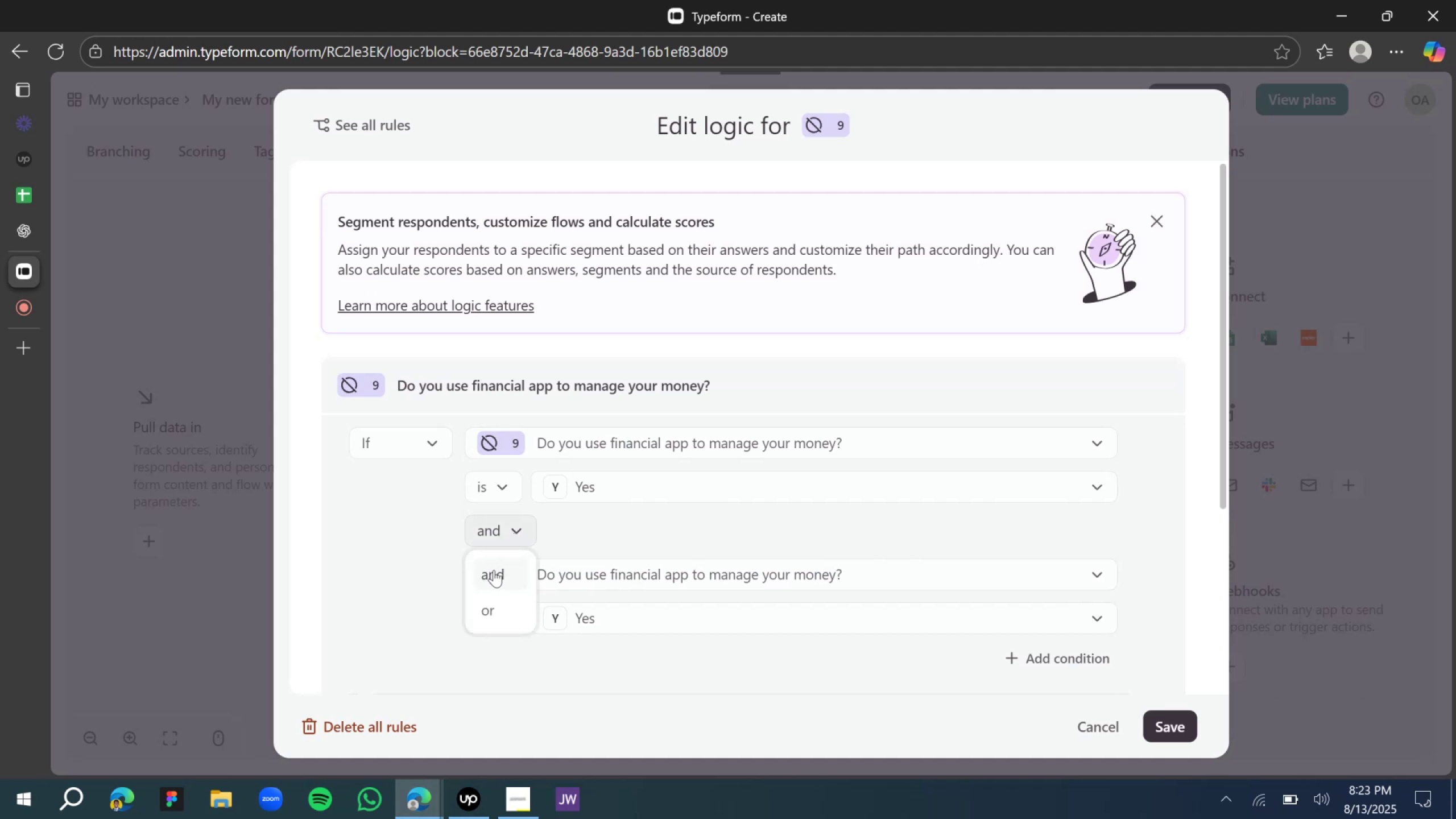 
left_click([632, 538])
 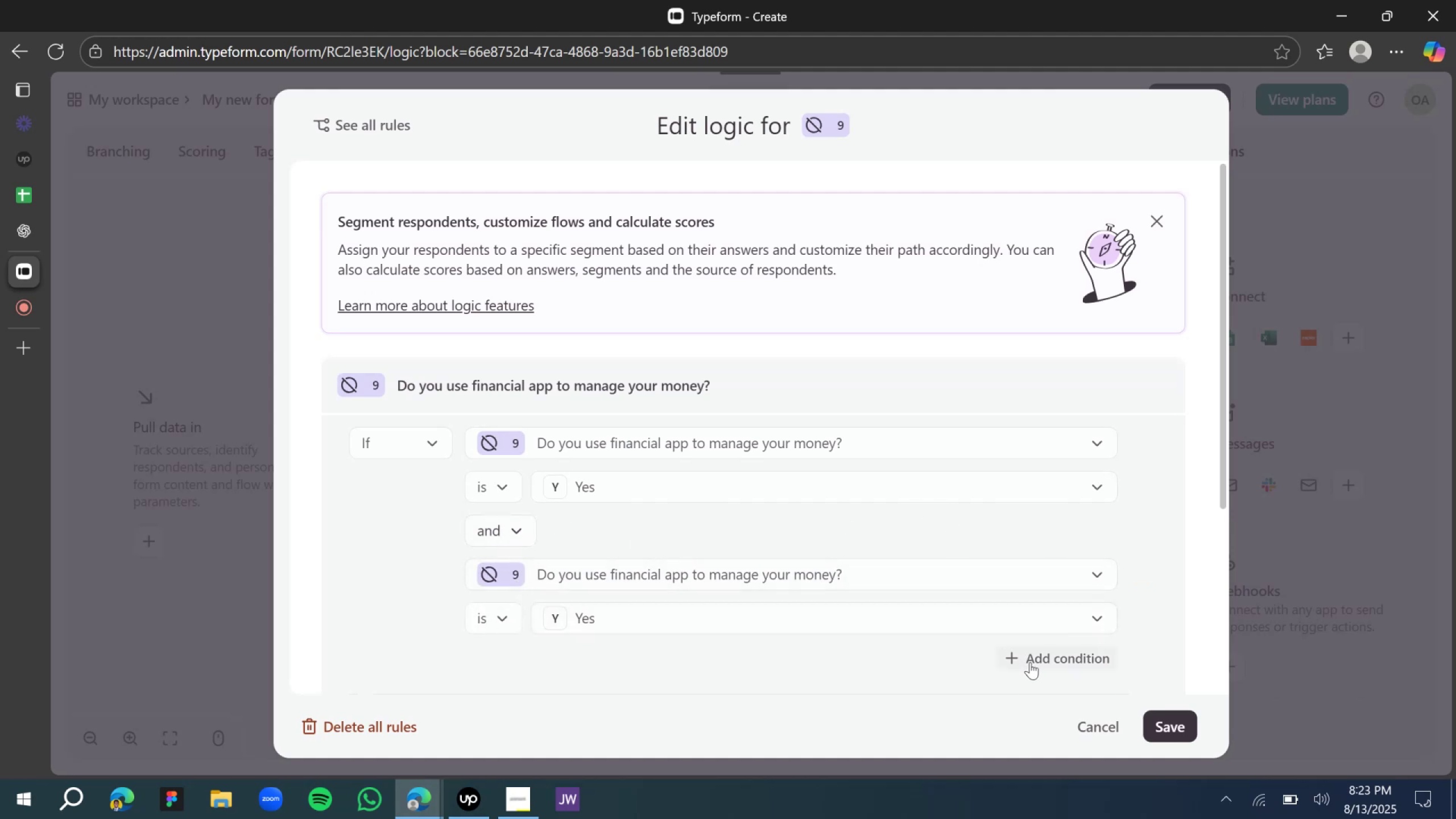 
left_click([1142, 574])
 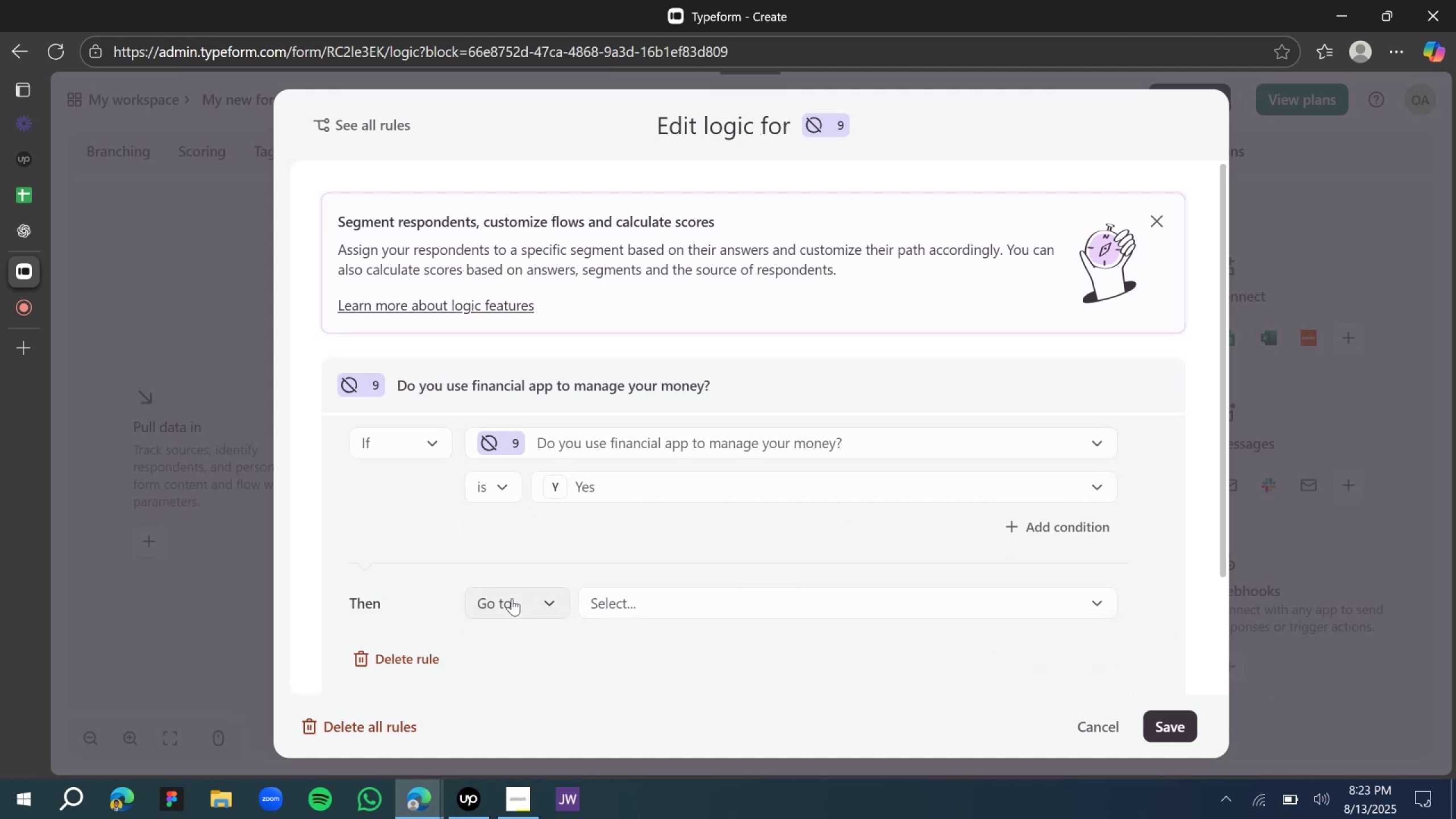 
left_click([668, 602])
 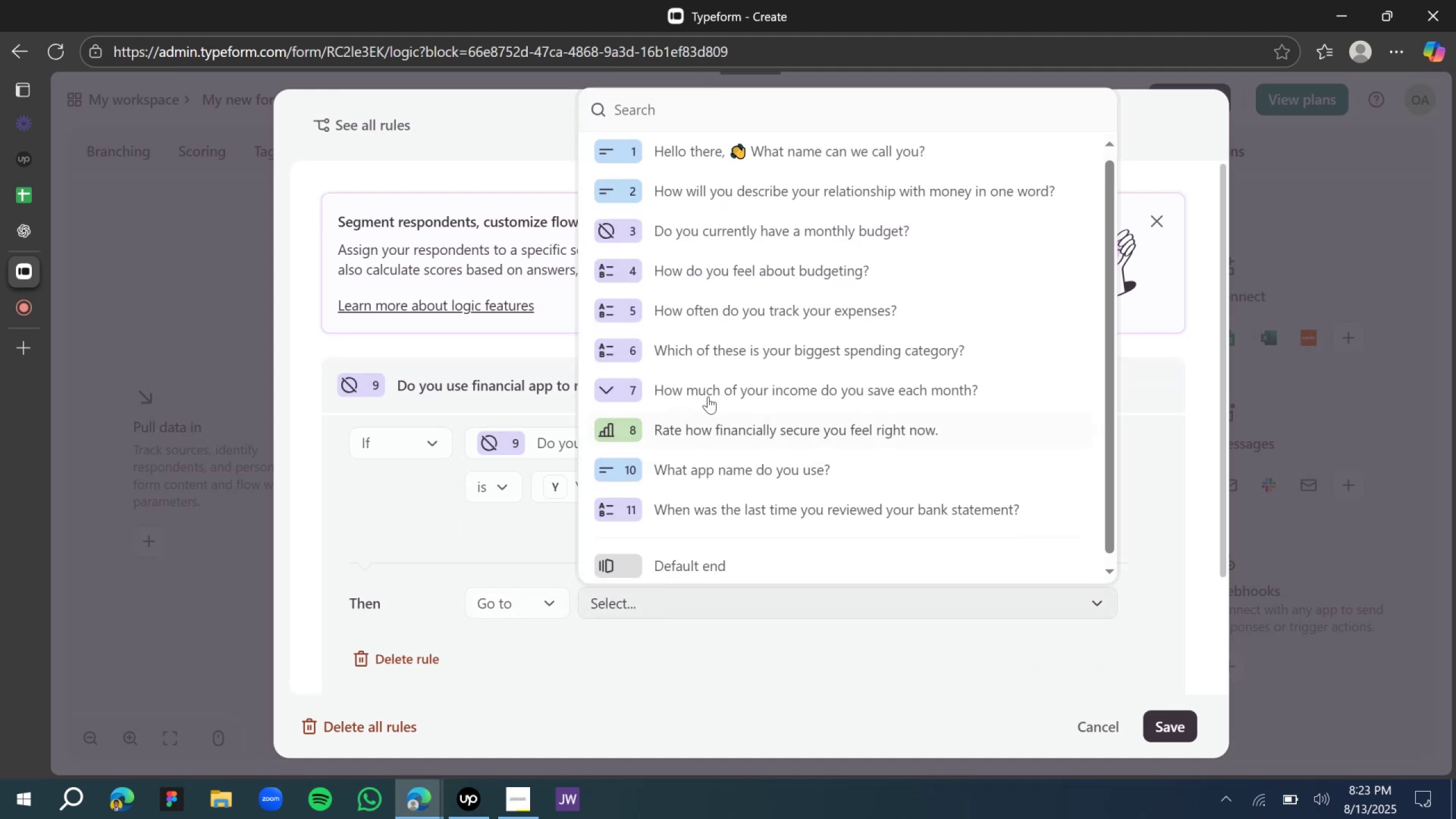 
scroll: coordinate [714, 384], scroll_direction: down, amount: 6.0
 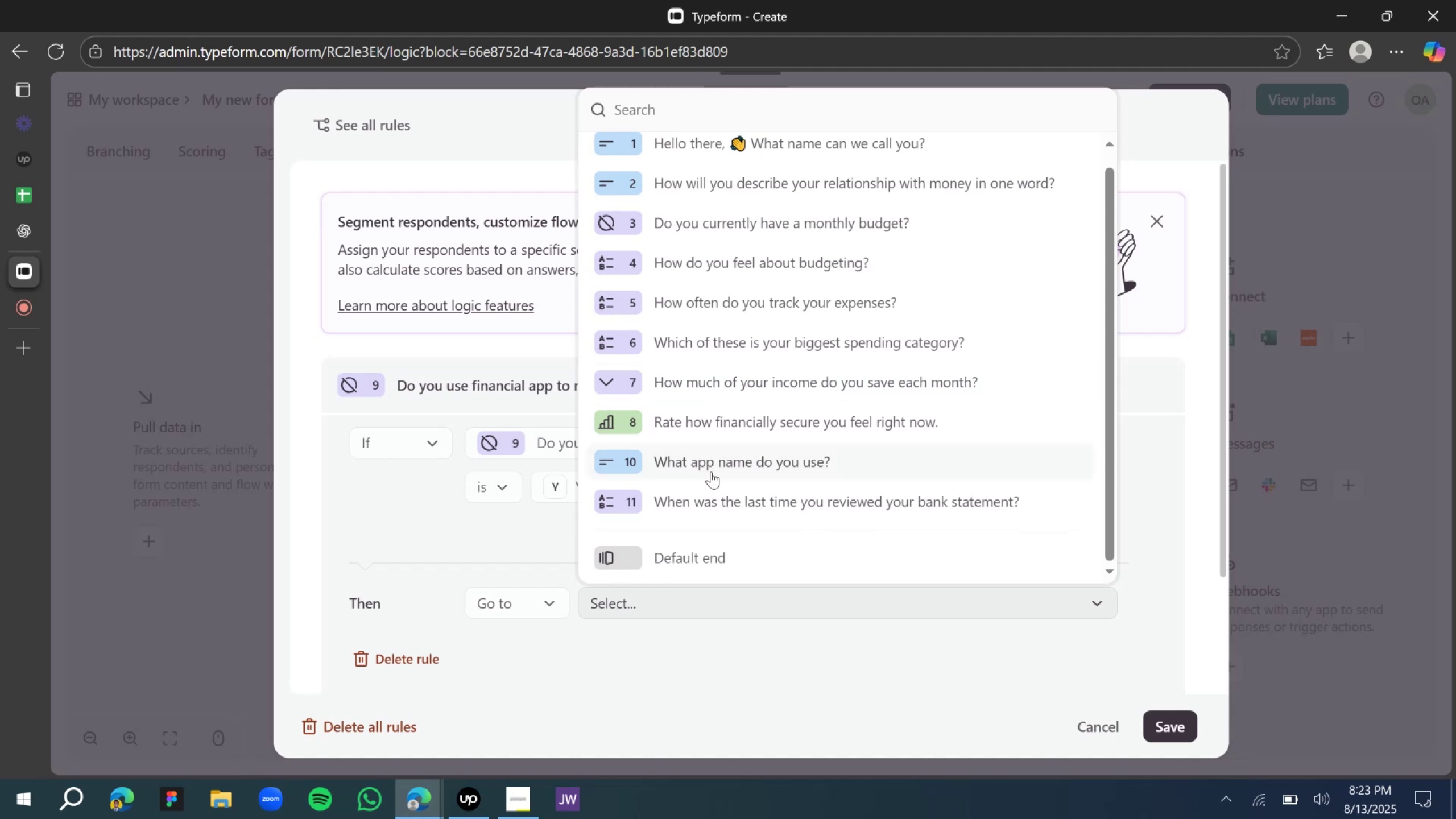 
left_click([710, 471])
 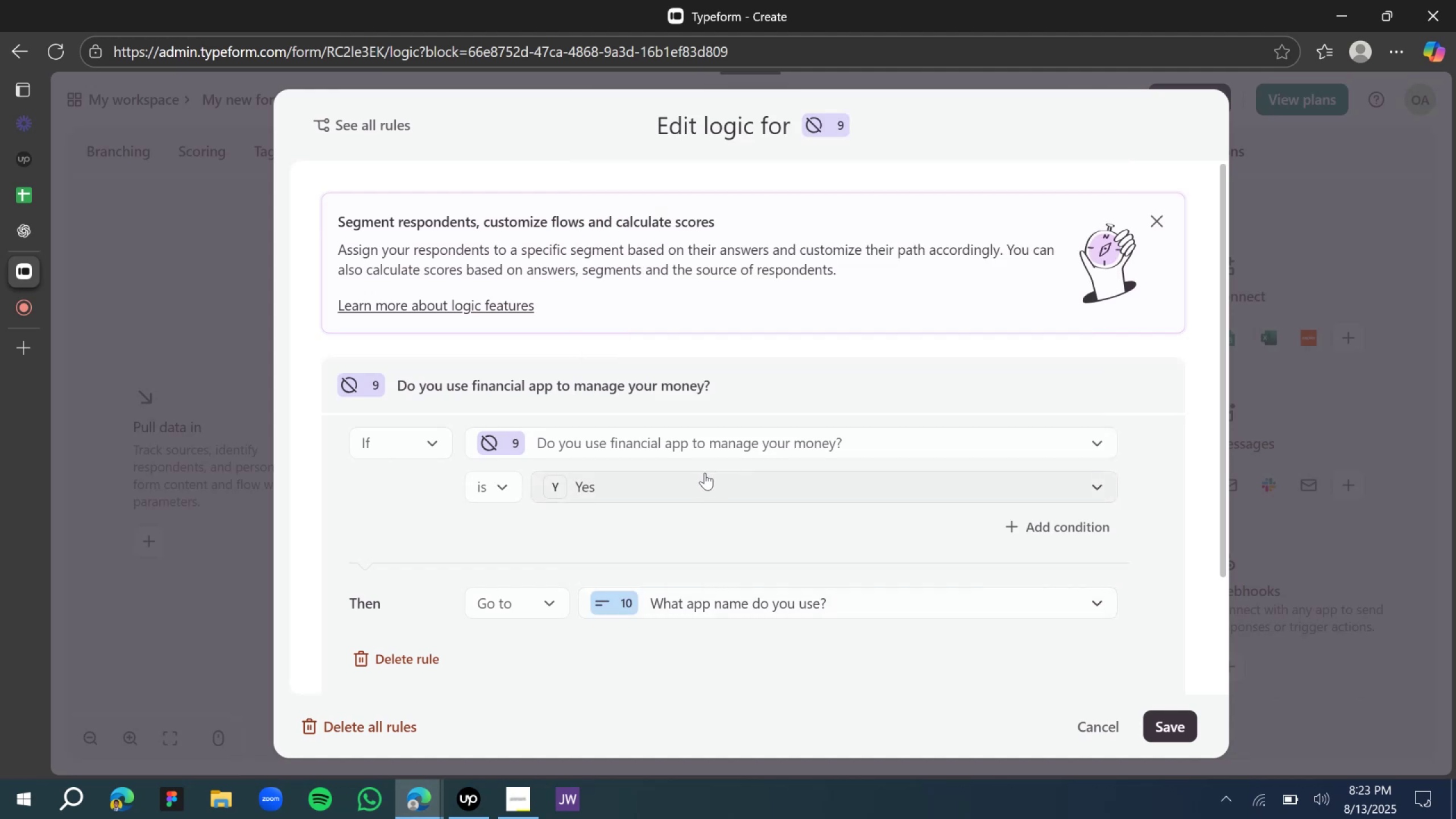 
scroll: coordinate [497, 543], scroll_direction: down, amount: 9.0
 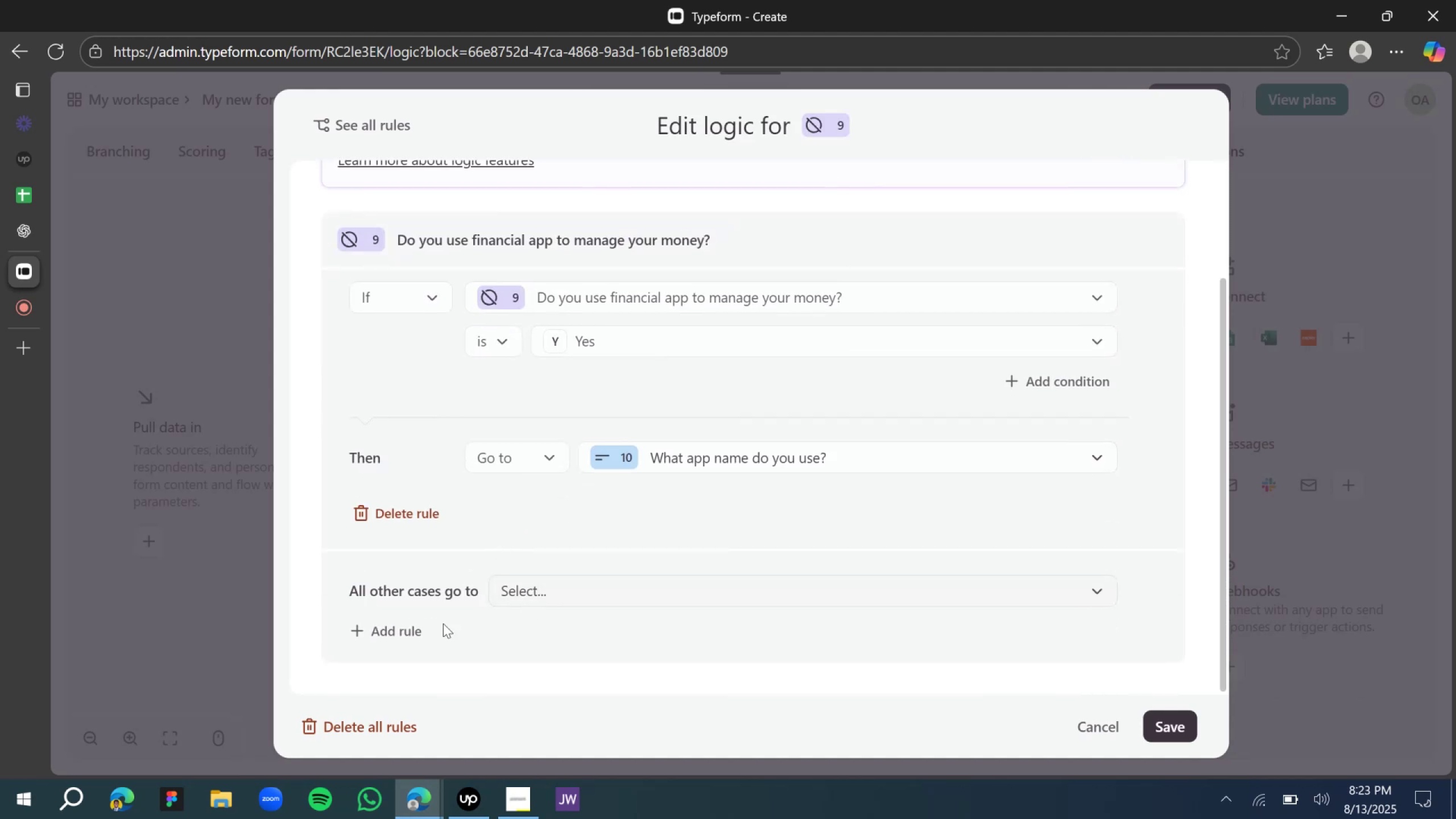 
left_click([392, 633])
 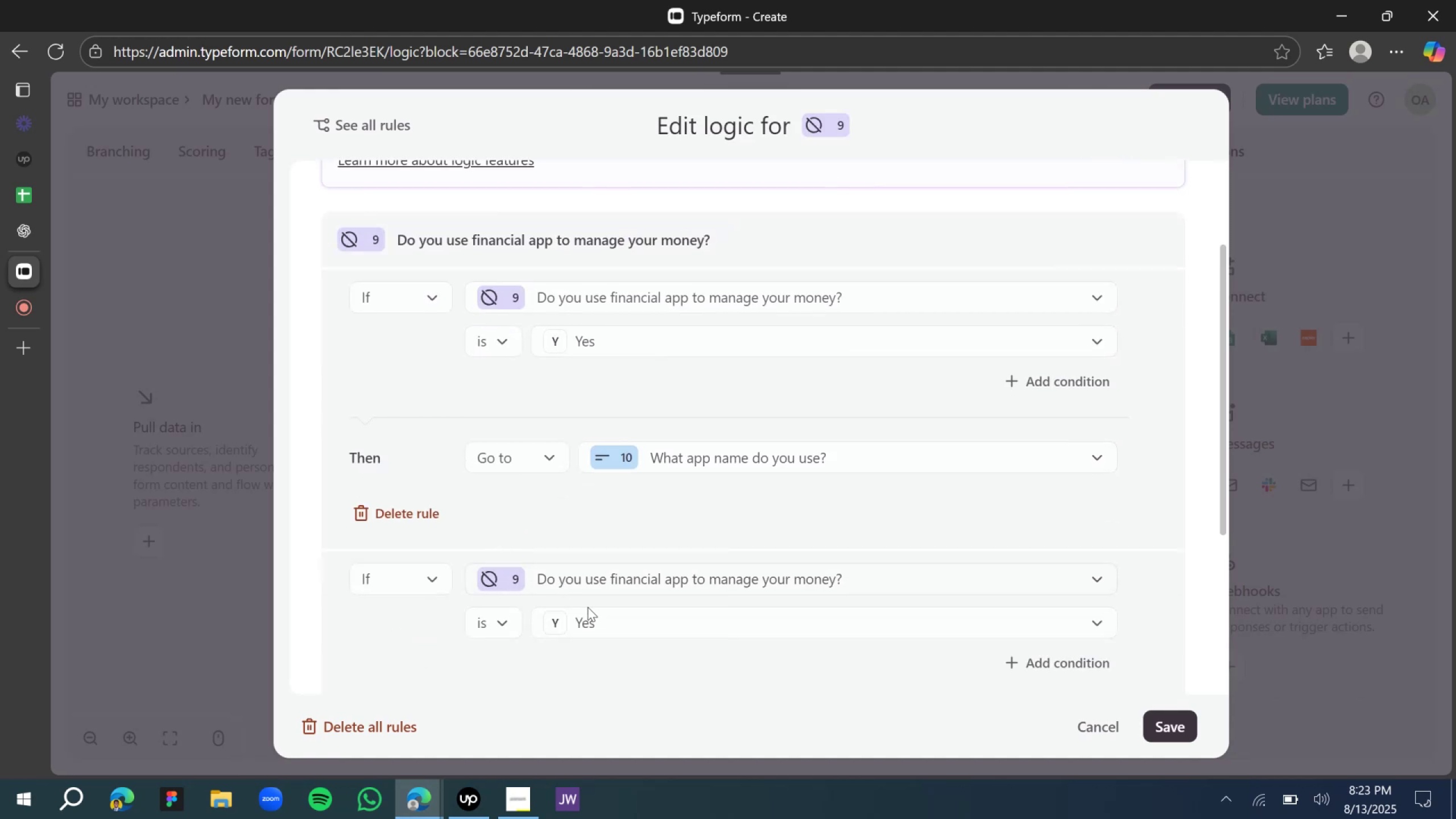 
left_click([595, 622])
 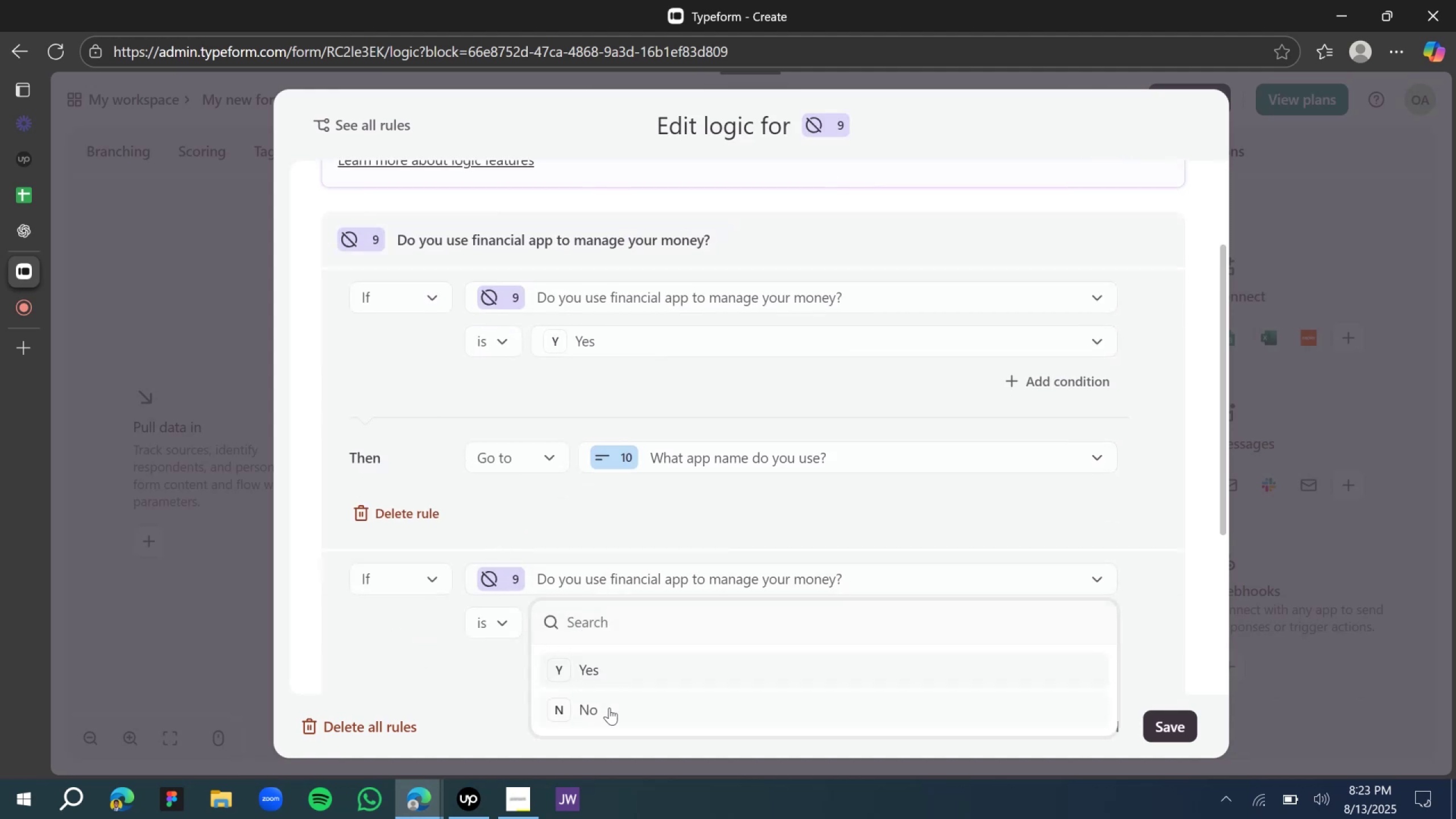 
left_click([609, 708])
 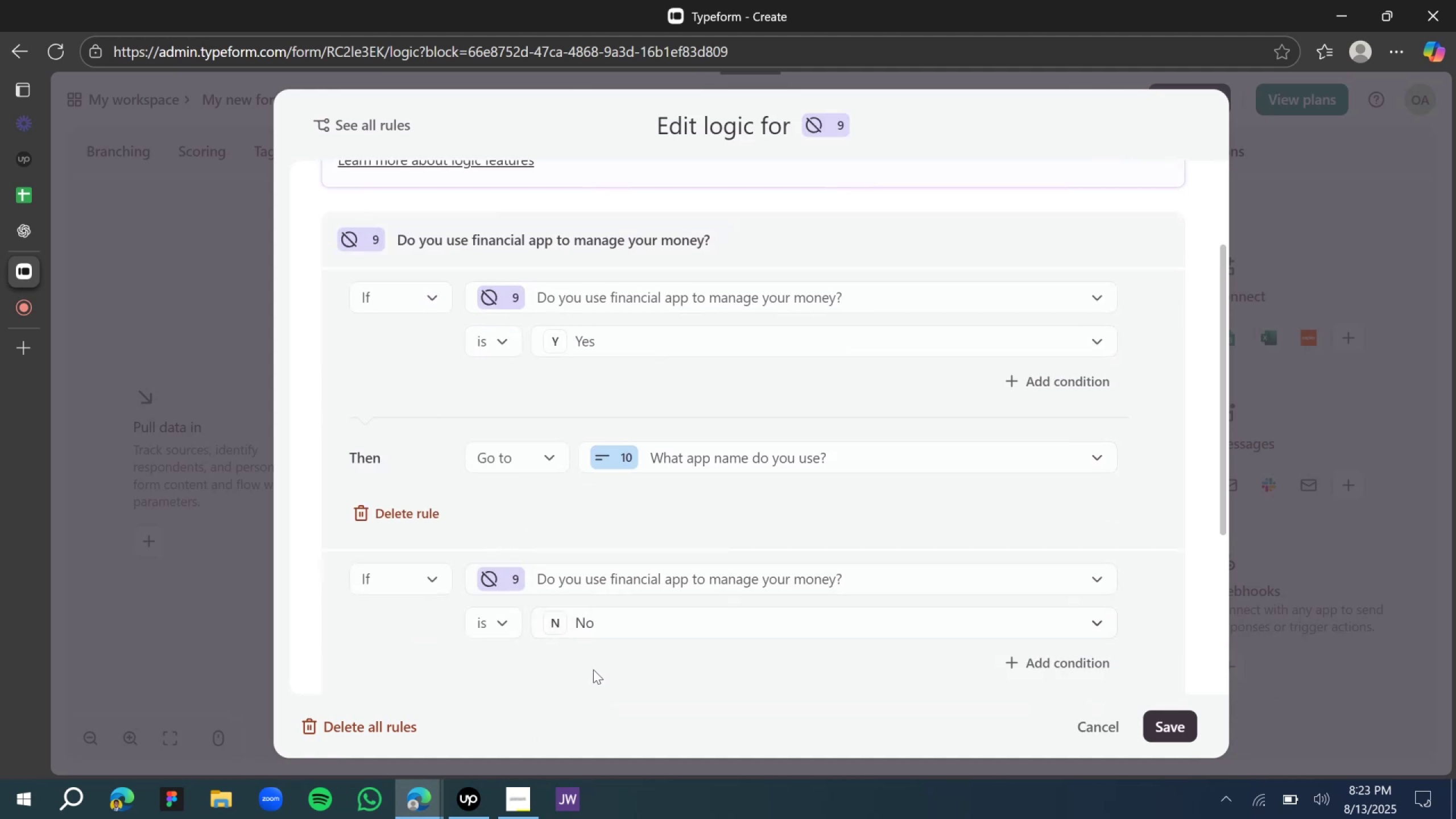 
scroll: coordinate [593, 669], scroll_direction: down, amount: 5.0
 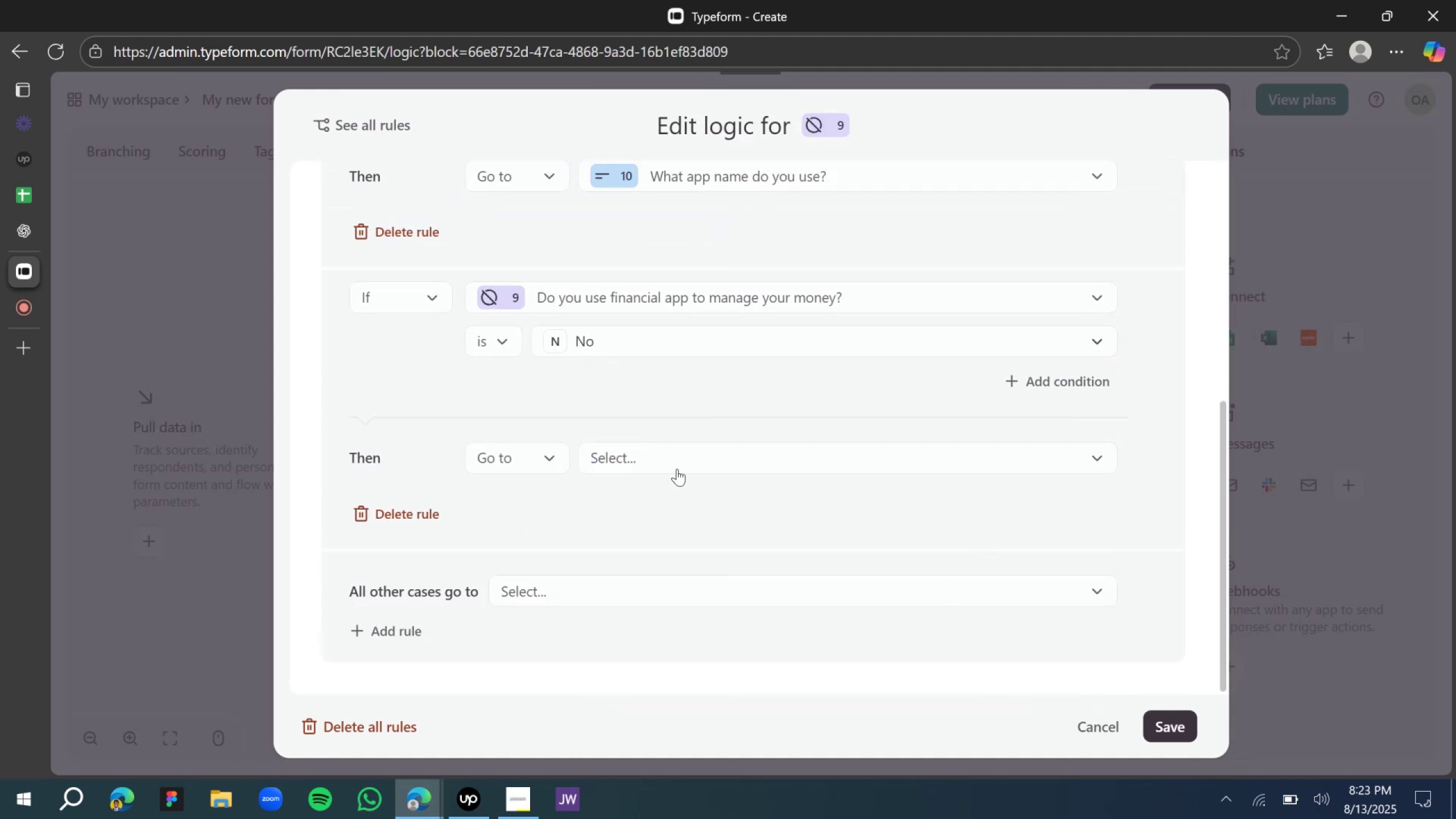 
left_click([671, 461])
 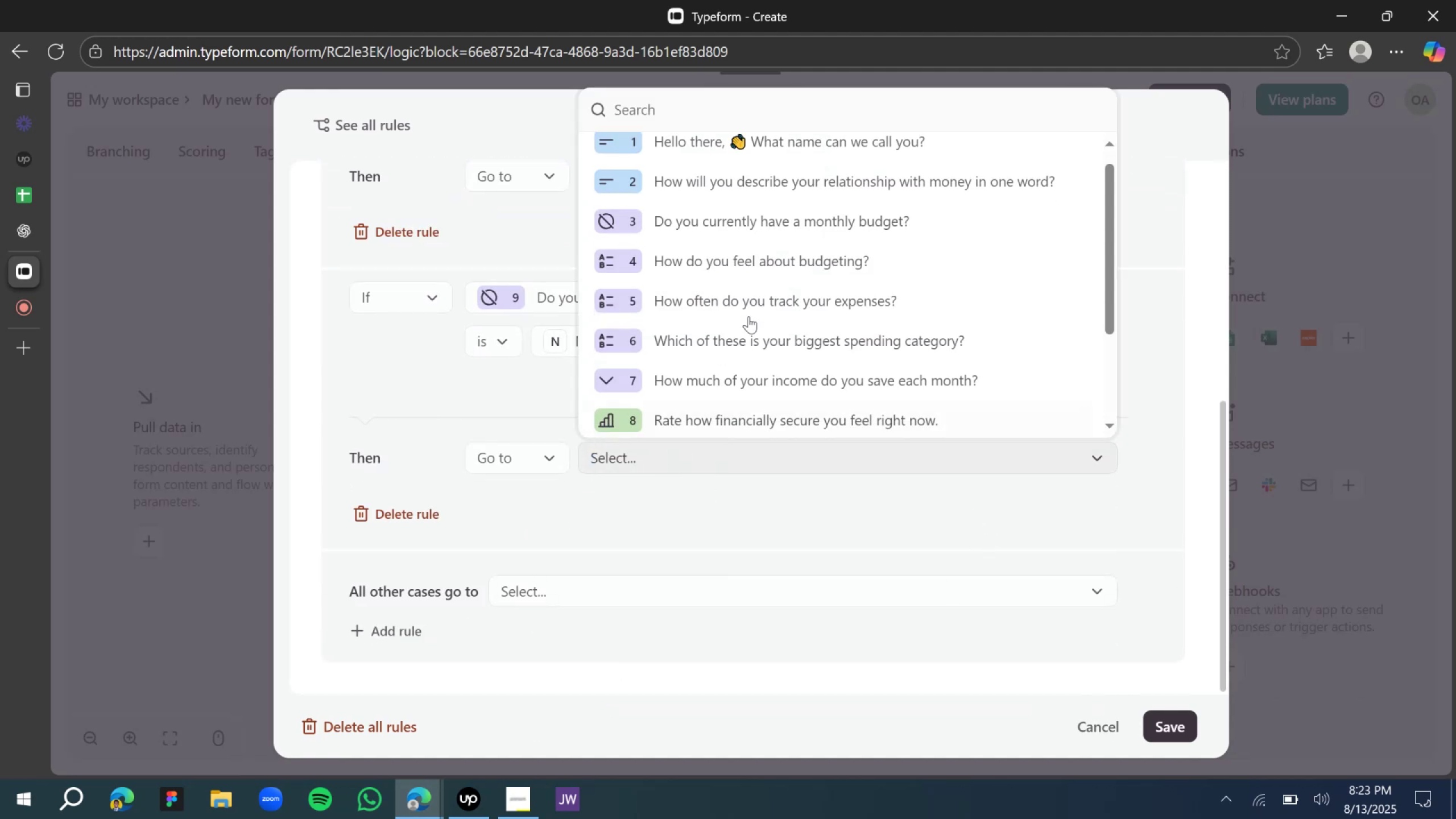 
scroll: coordinate [744, 363], scroll_direction: down, amount: 9.0
 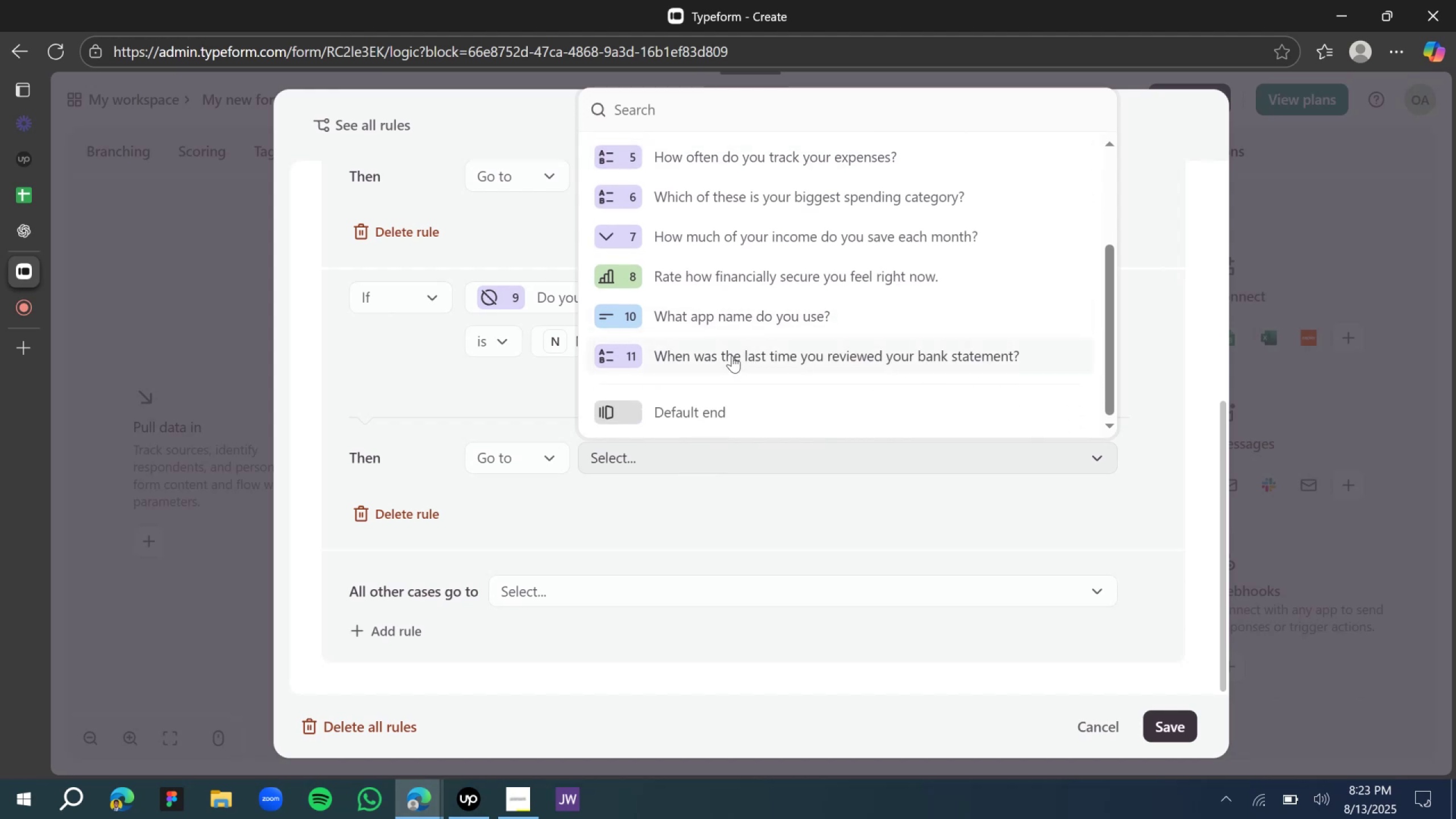 
left_click([732, 355])
 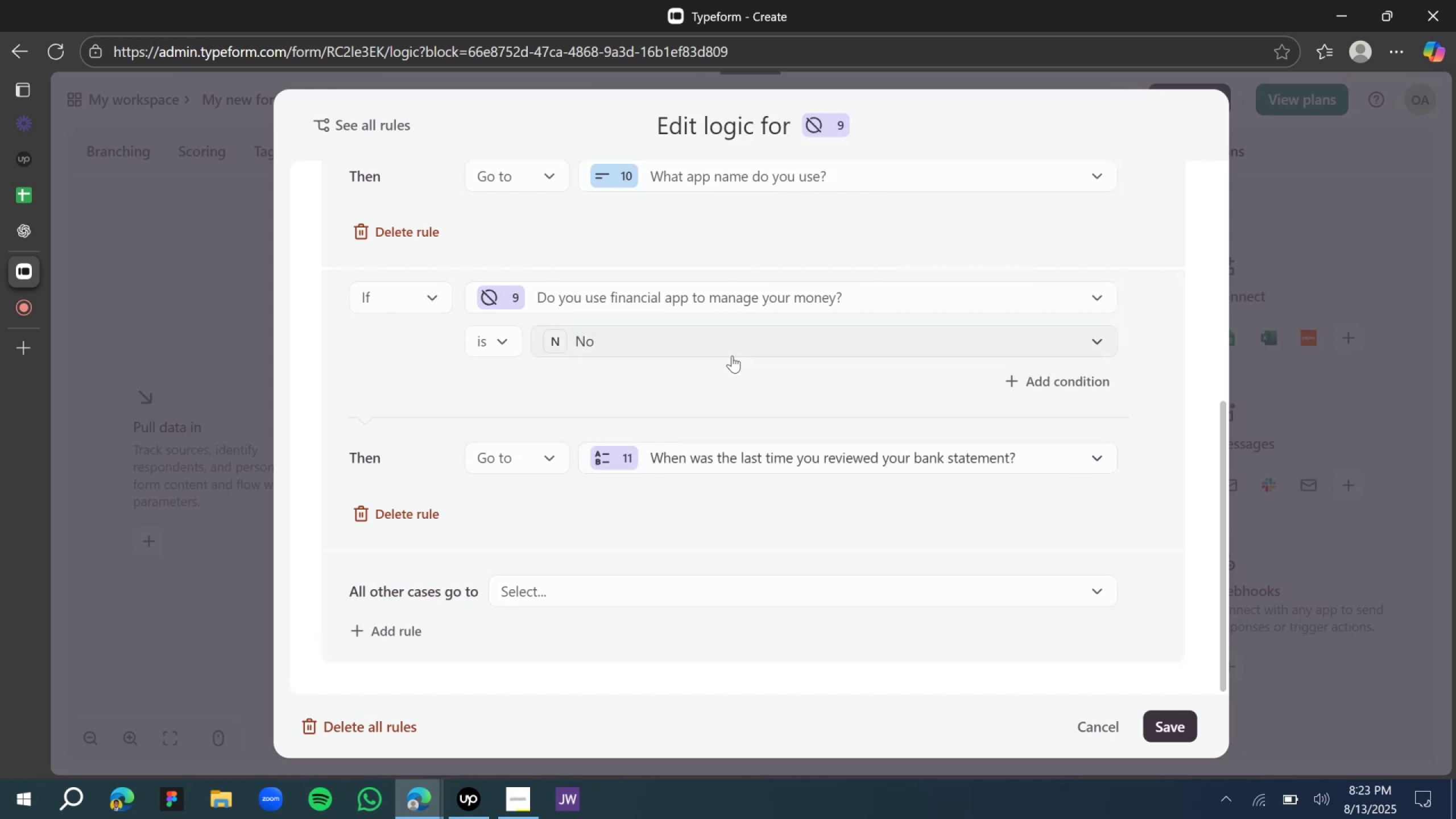 
scroll: coordinate [737, 366], scroll_direction: down, amount: 2.0
 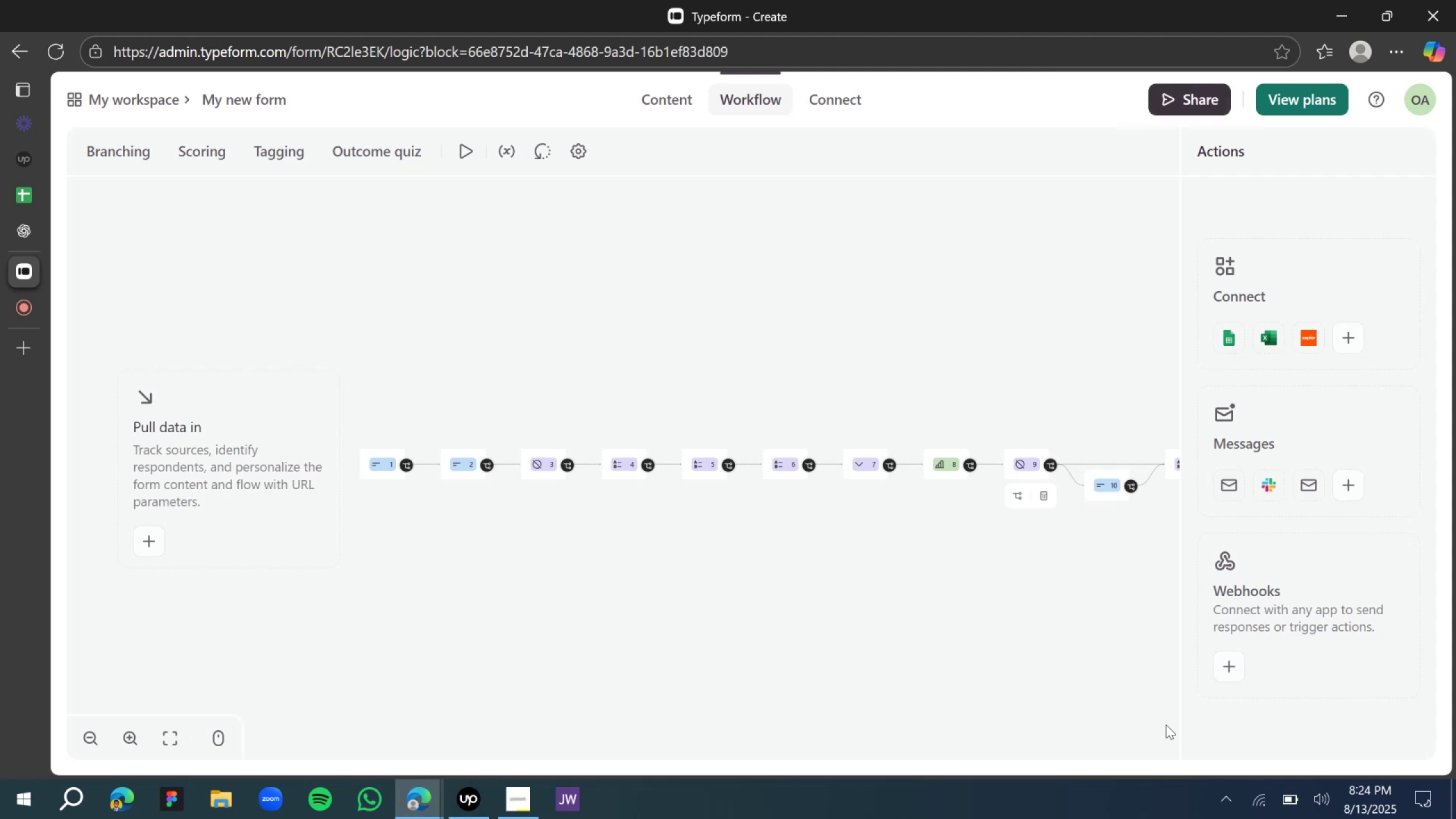 
wait(18.5)
 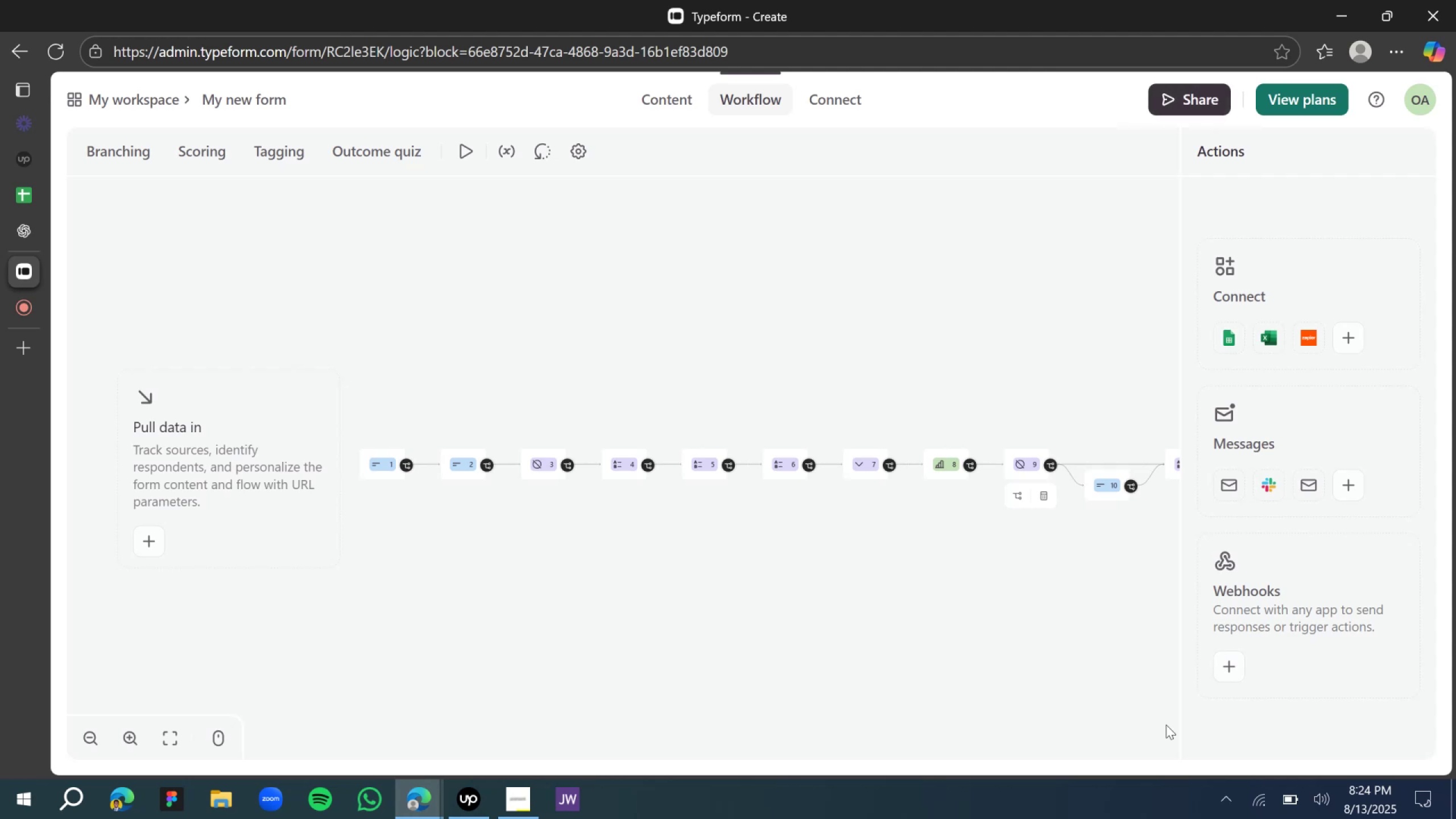 
left_click([1166, 725])
 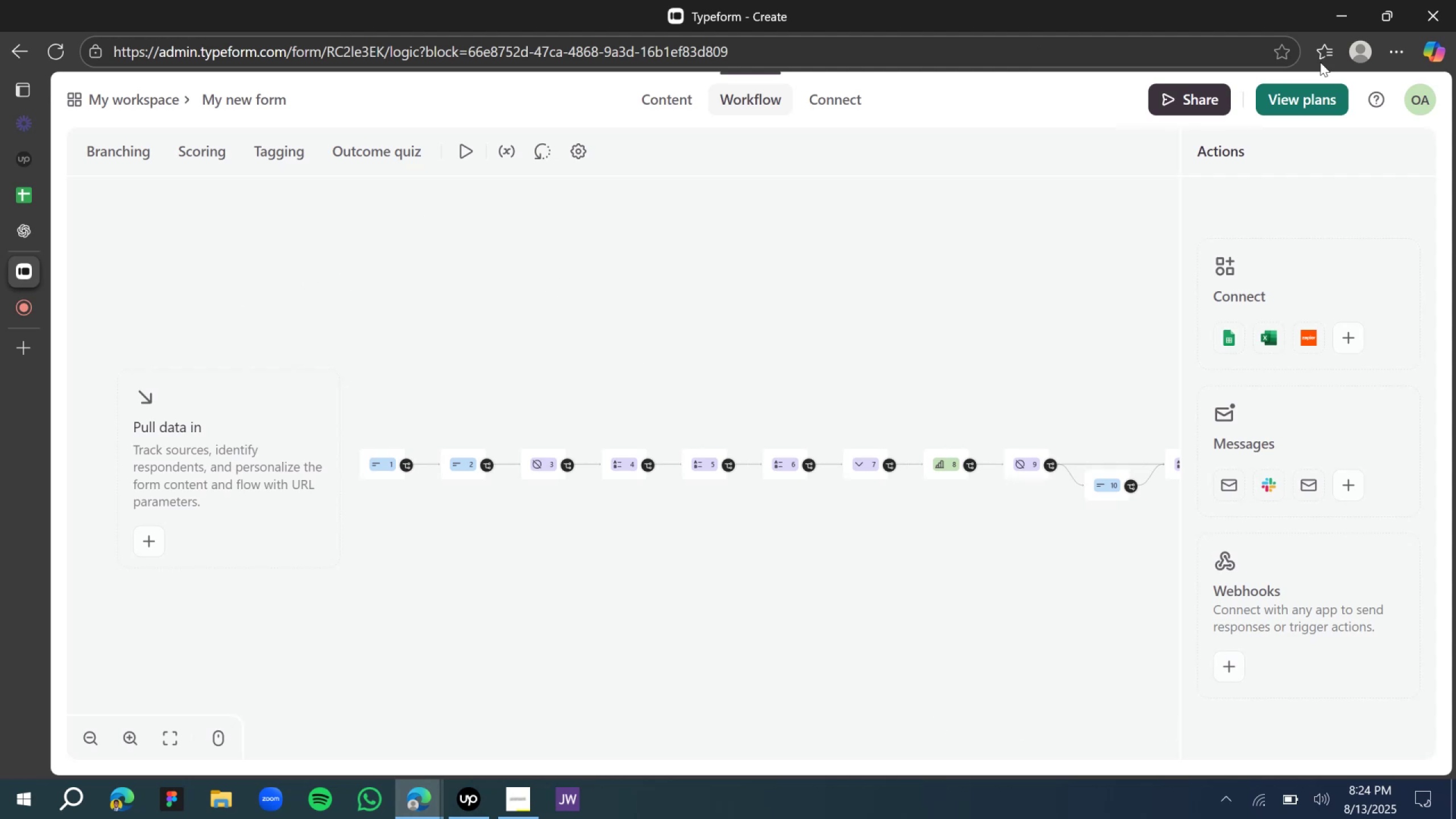 
left_click([663, 98])
 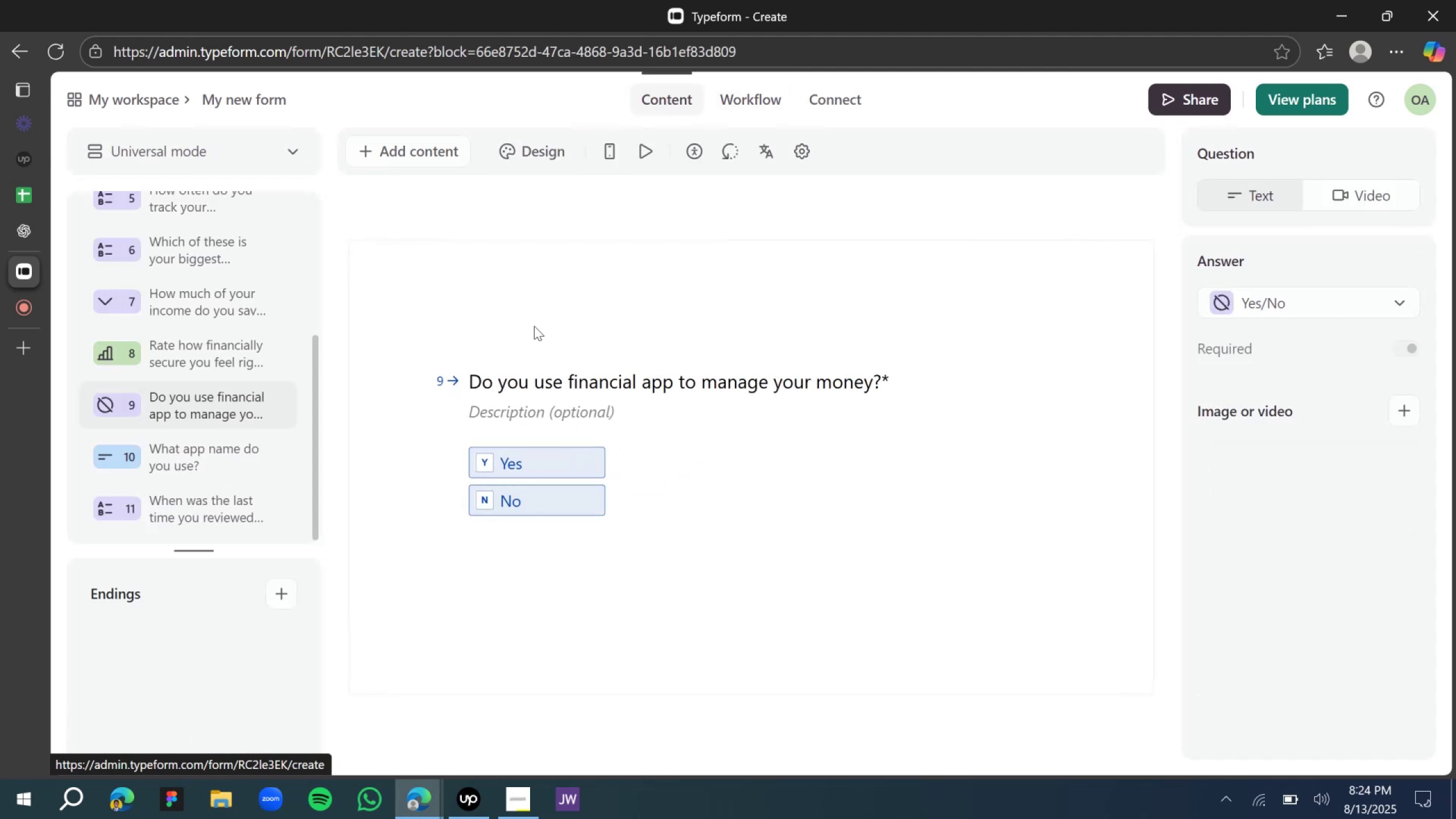 
scroll: coordinate [251, 453], scroll_direction: down, amount: 4.0
 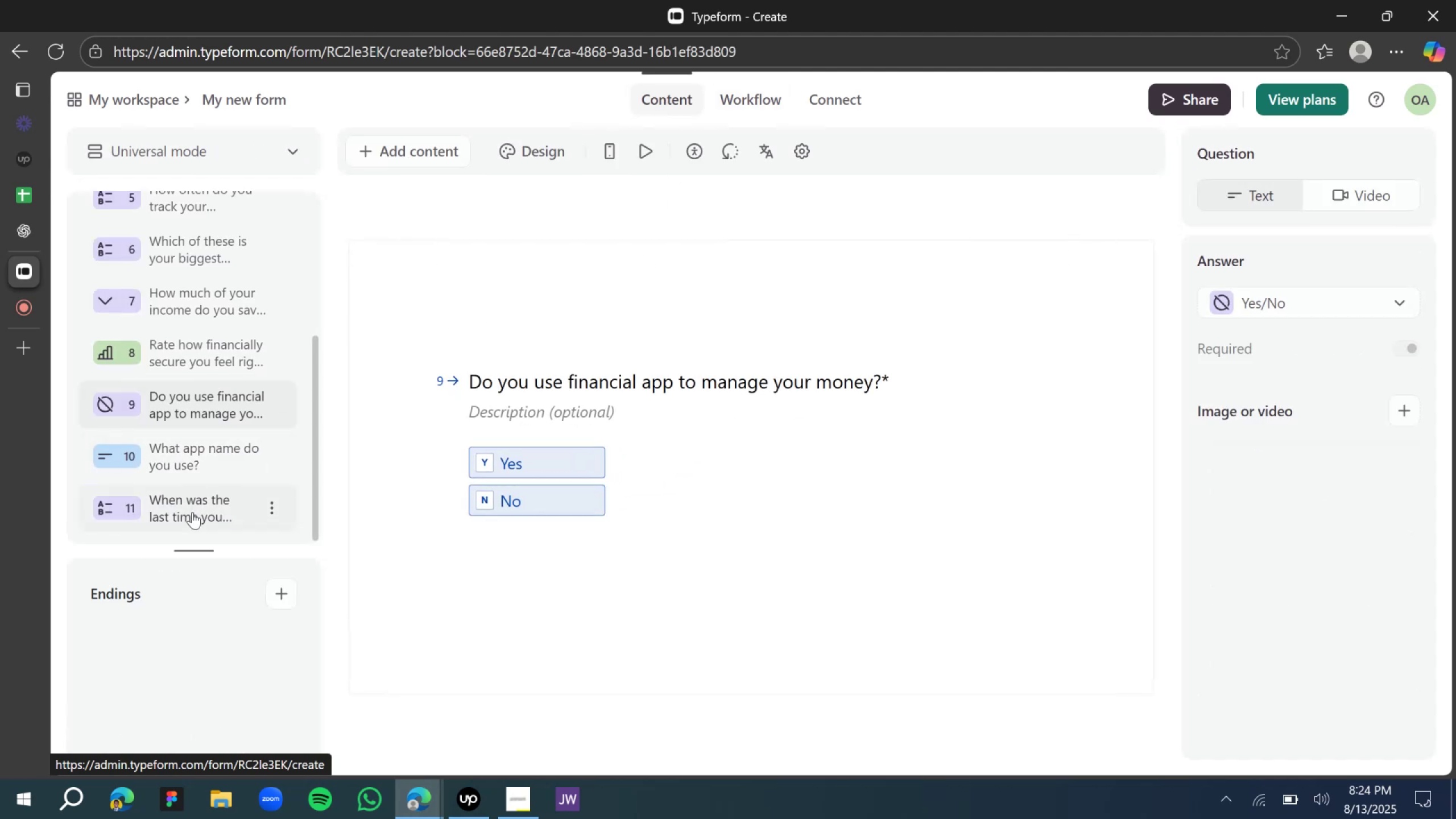 
left_click([192, 512])
 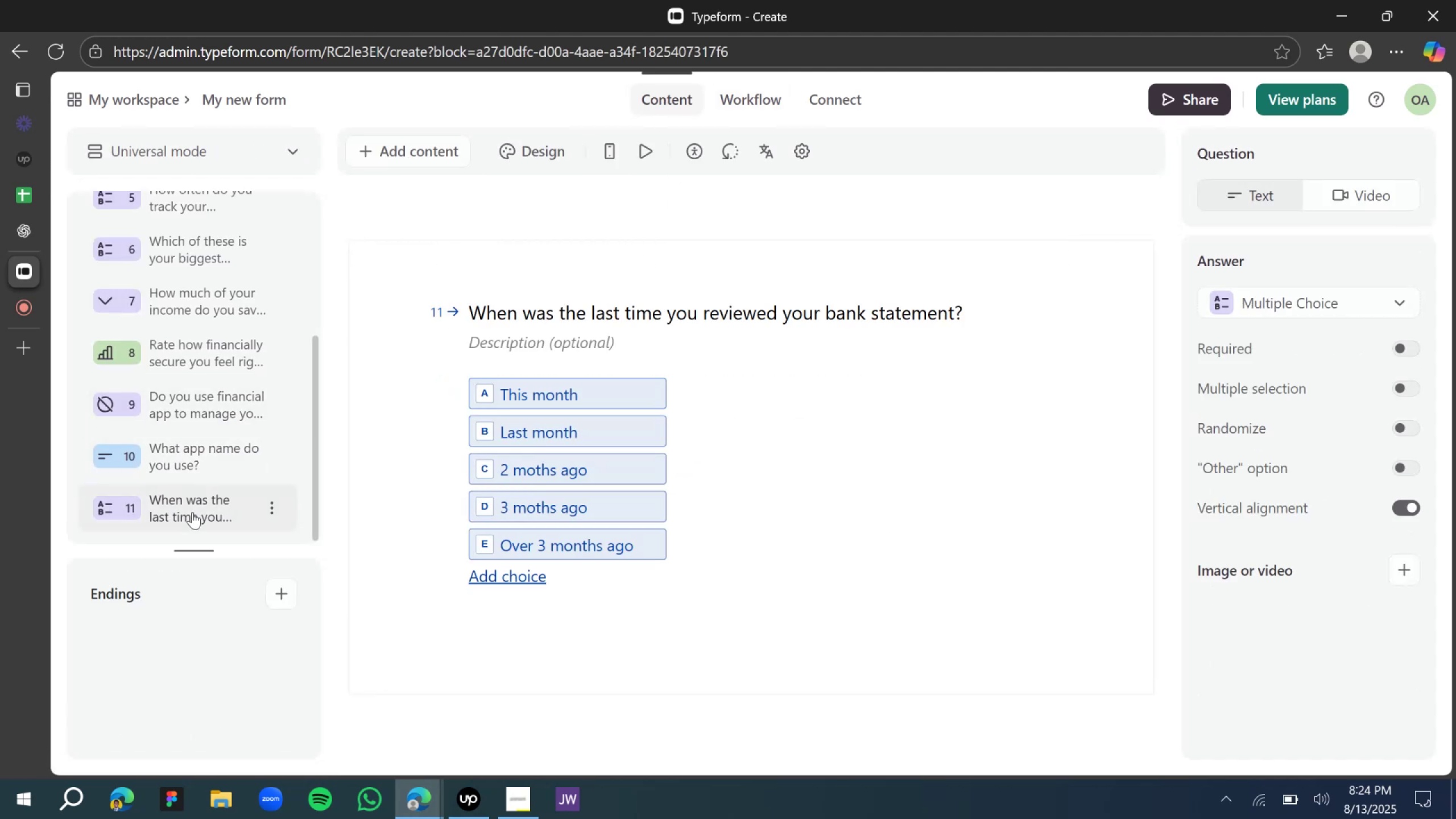 
wait(6.11)
 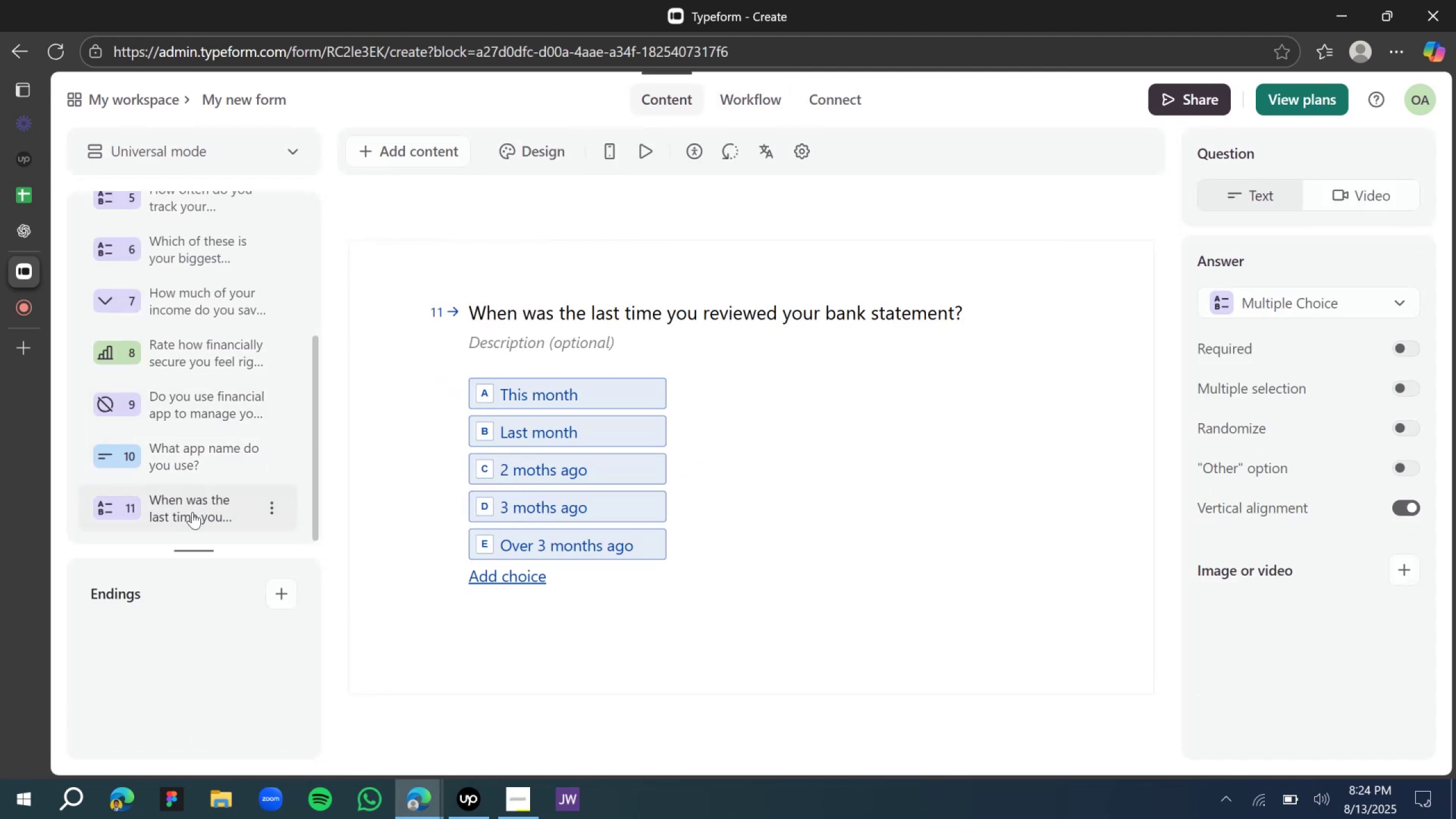 
scroll: coordinate [546, 380], scroll_direction: down, amount: 4.0
 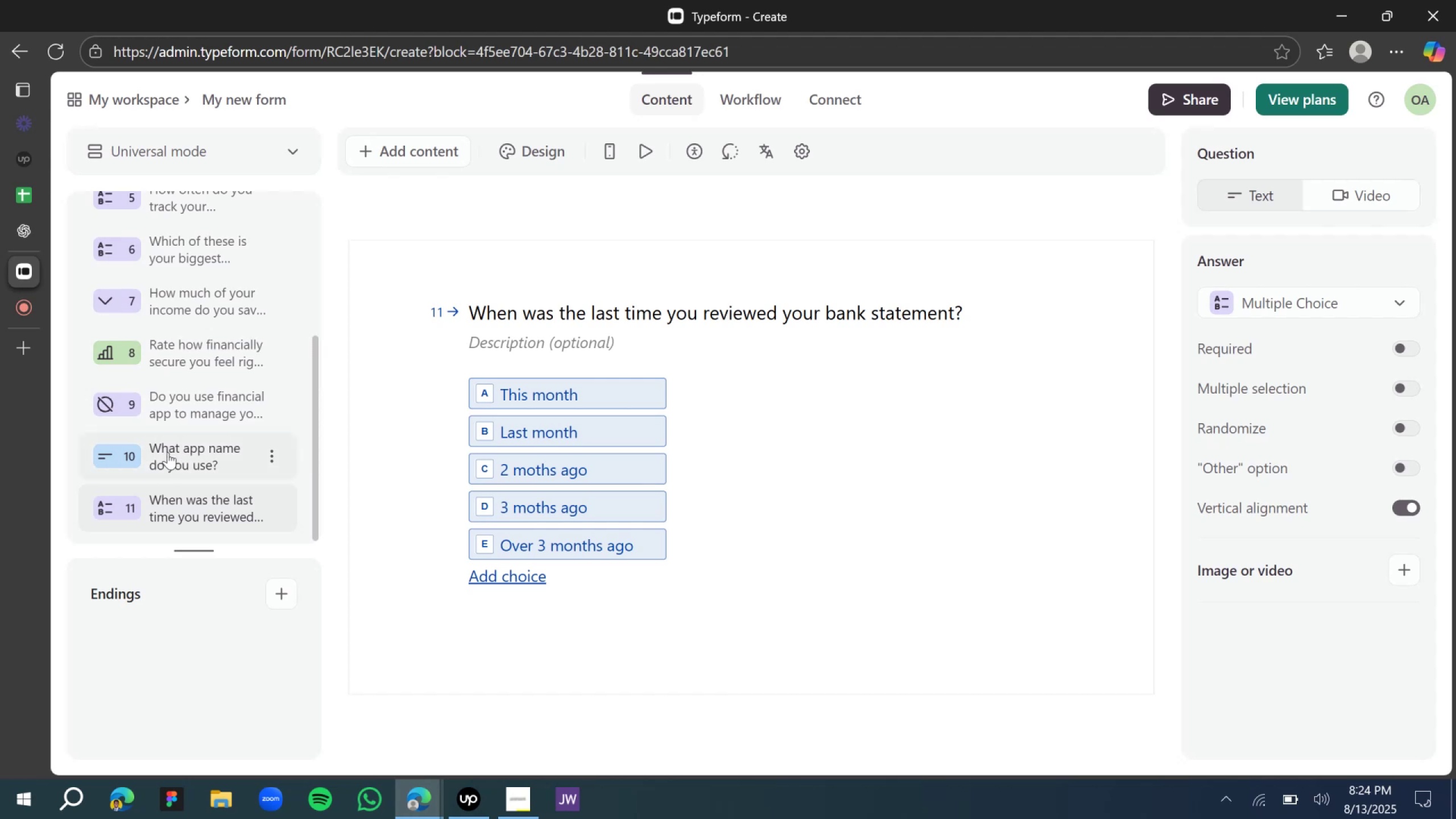 
left_click([172, 417])
 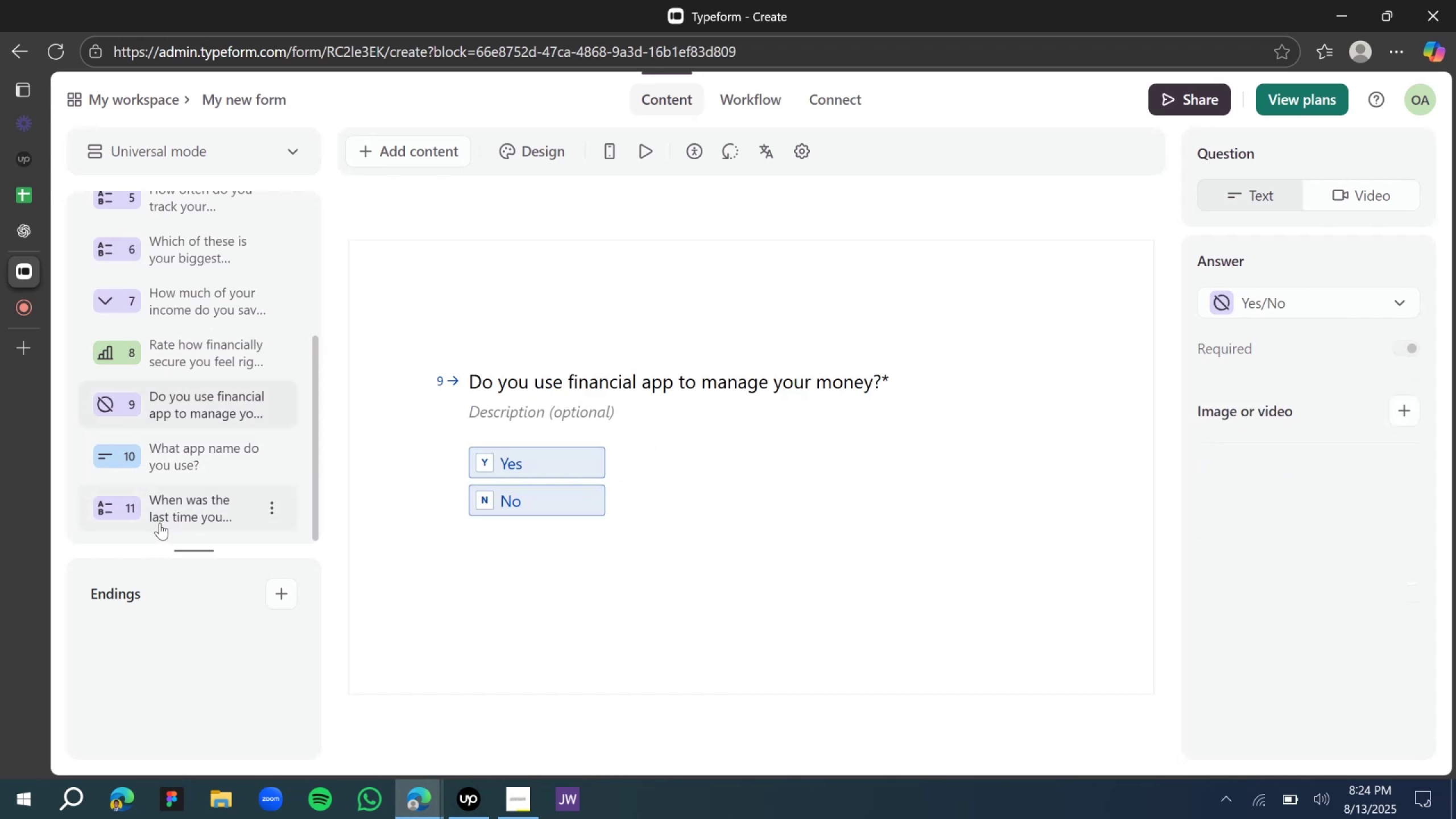 
left_click([159, 520])
 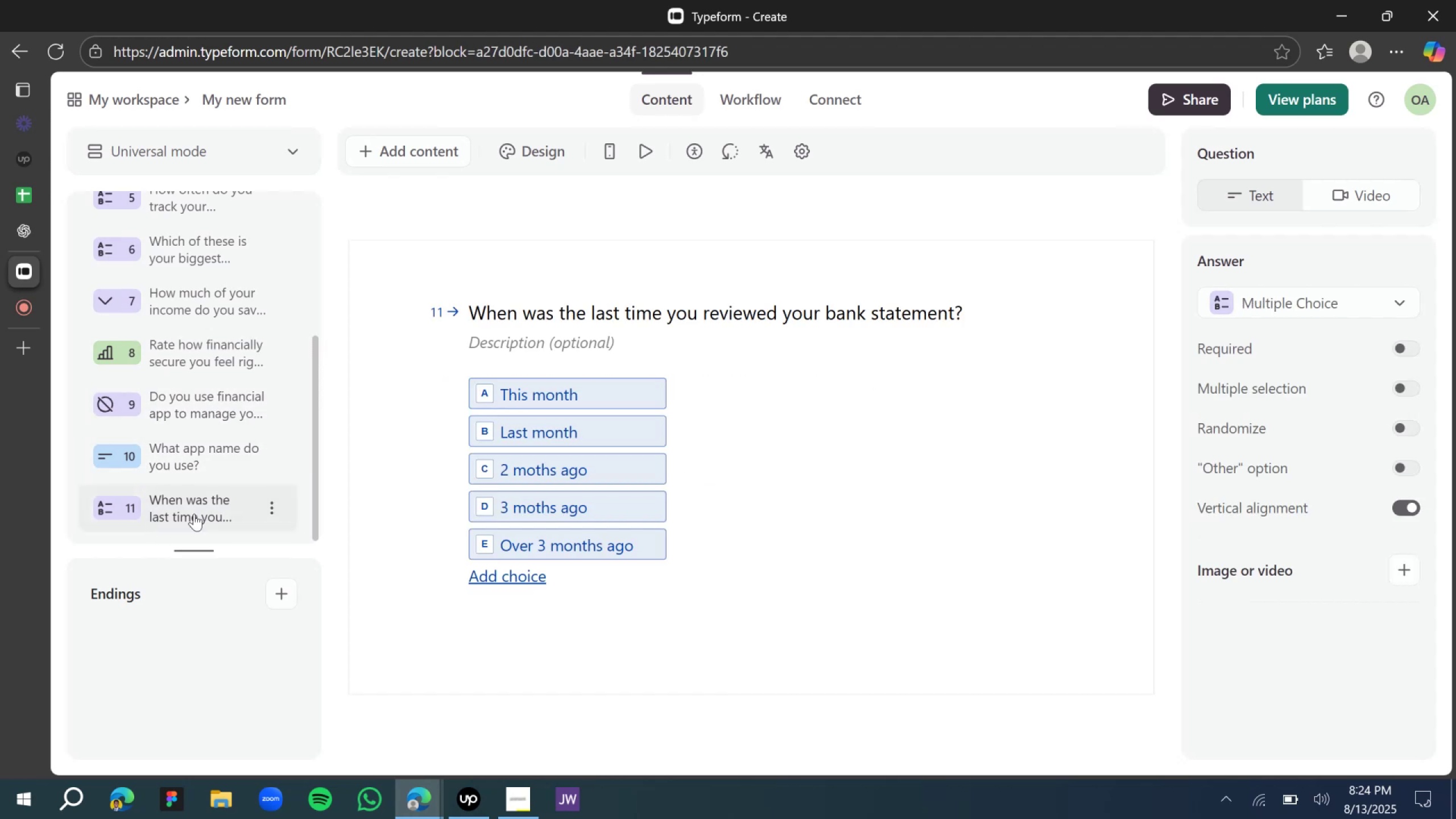 
scroll: coordinate [548, 435], scroll_direction: down, amount: 3.0
 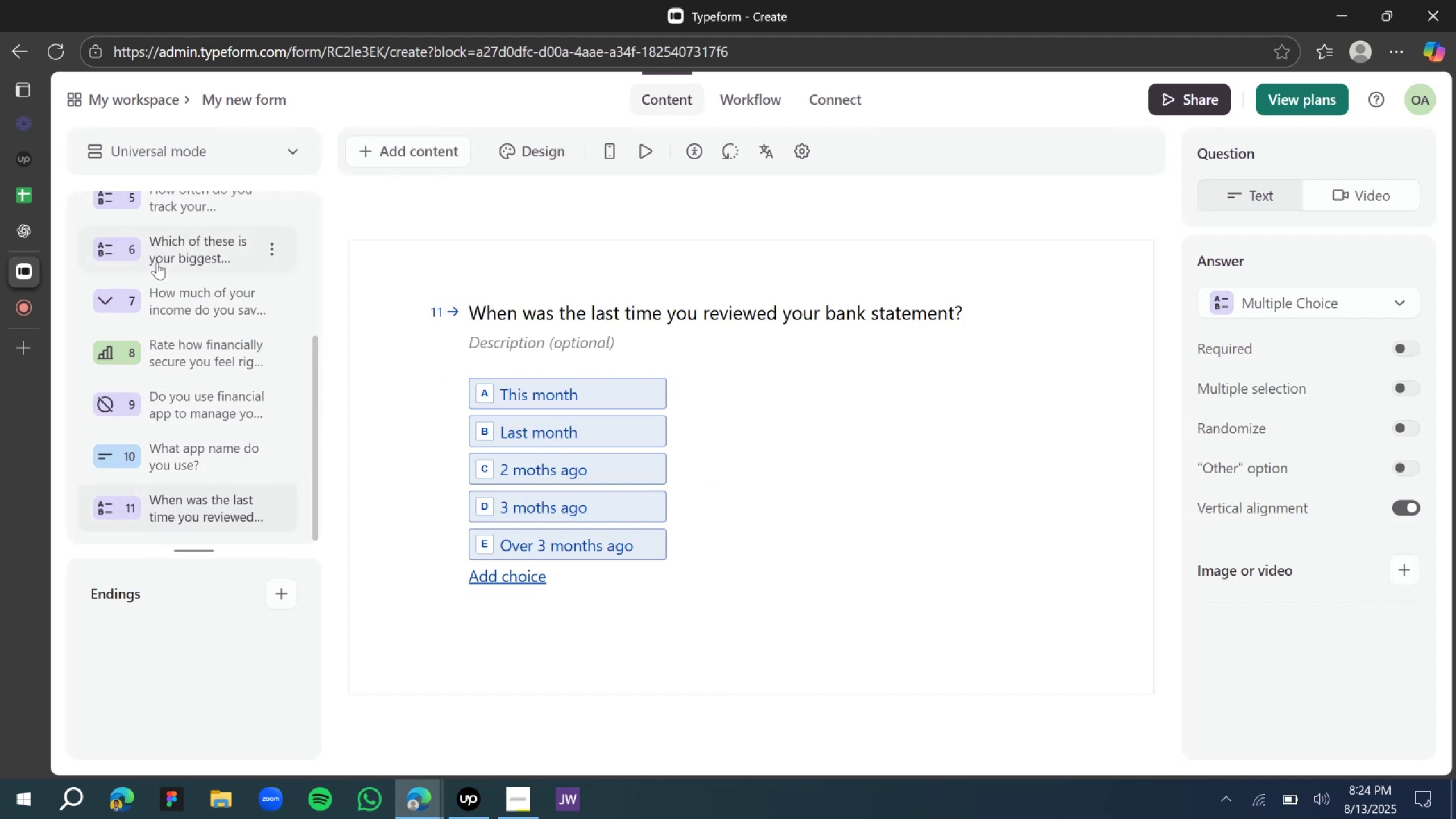 
mouse_move([25, 237])
 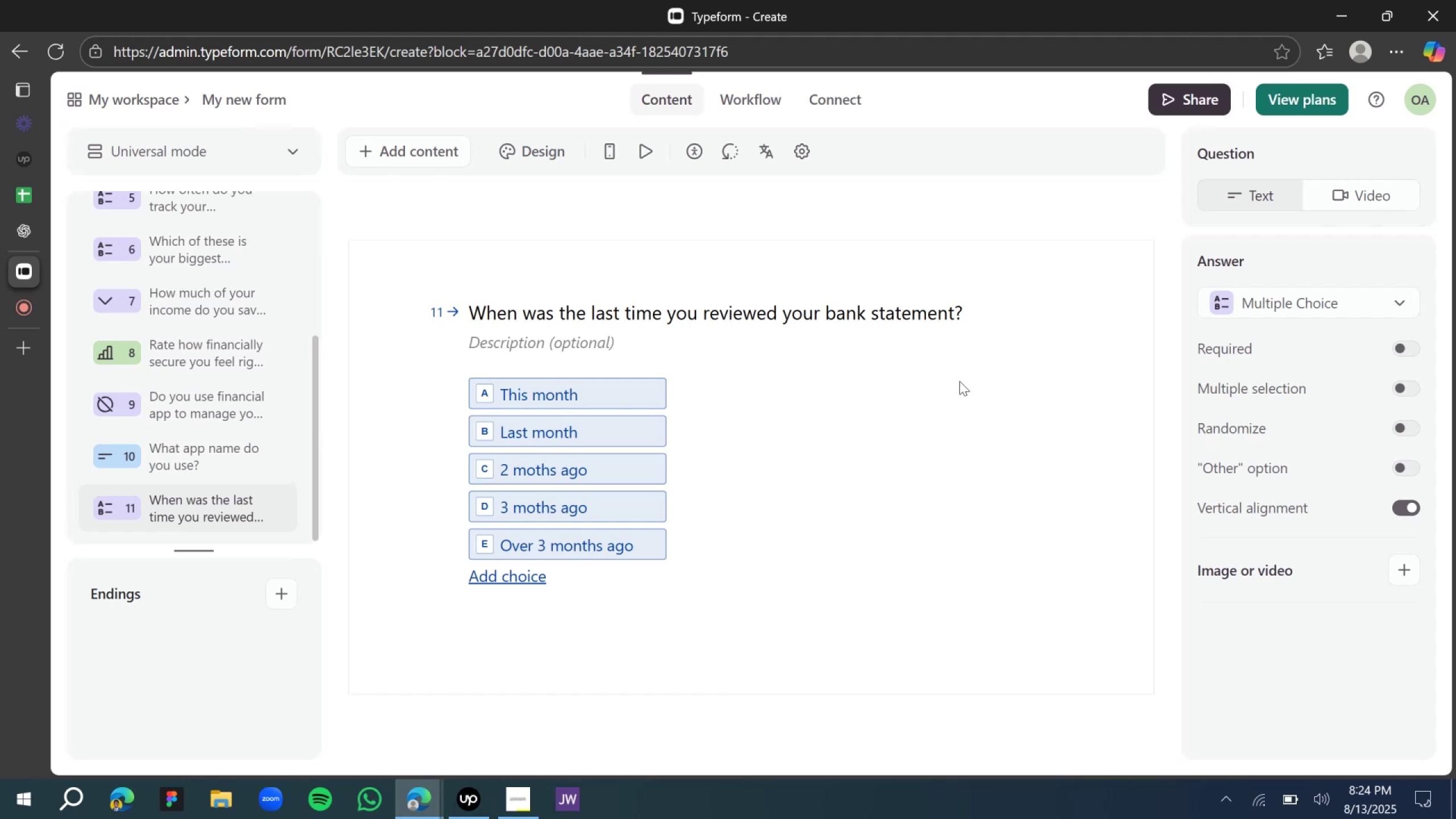 
scroll: coordinate [520, 475], scroll_direction: down, amount: 6.0
 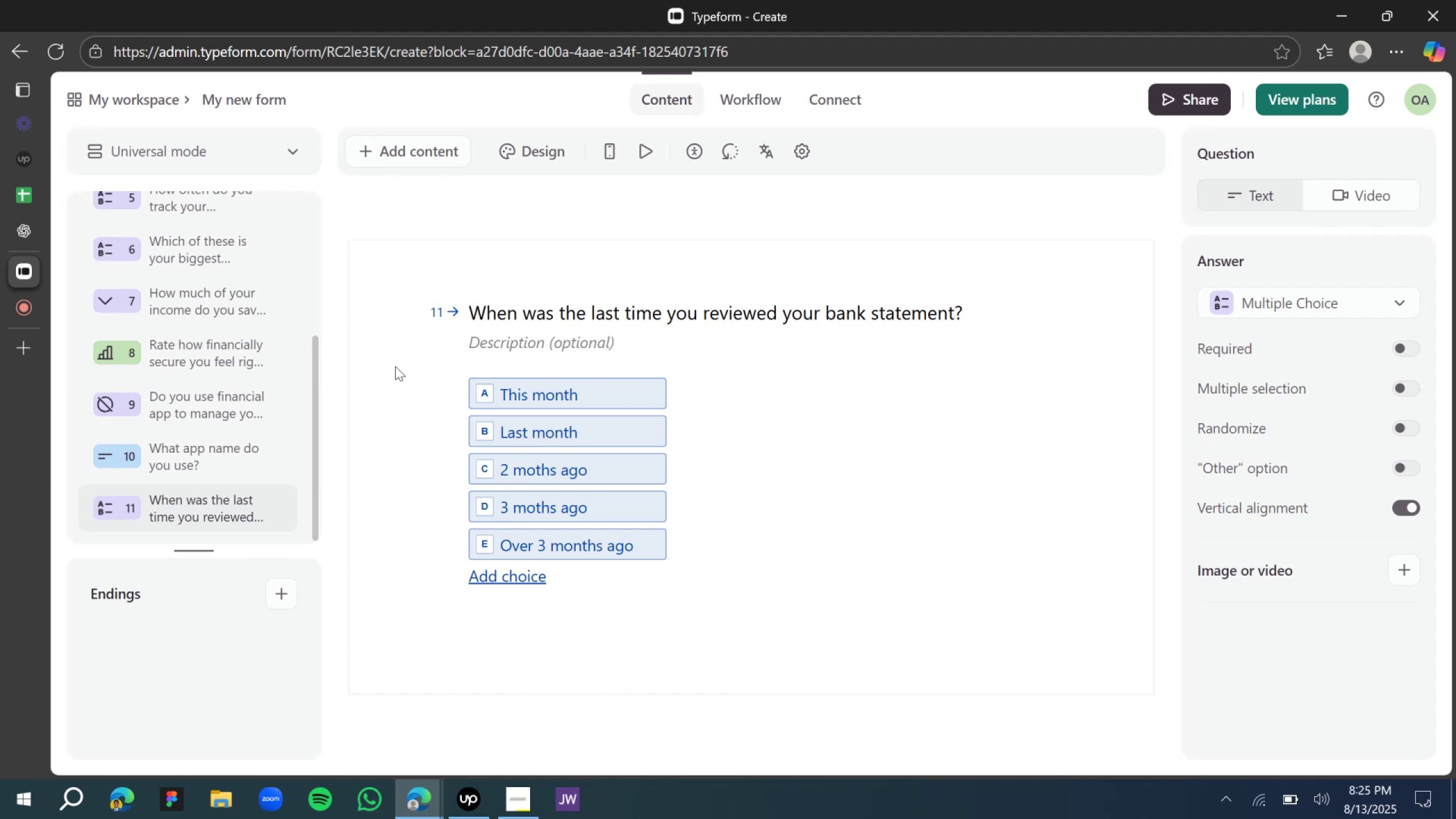 
wait(25.38)
 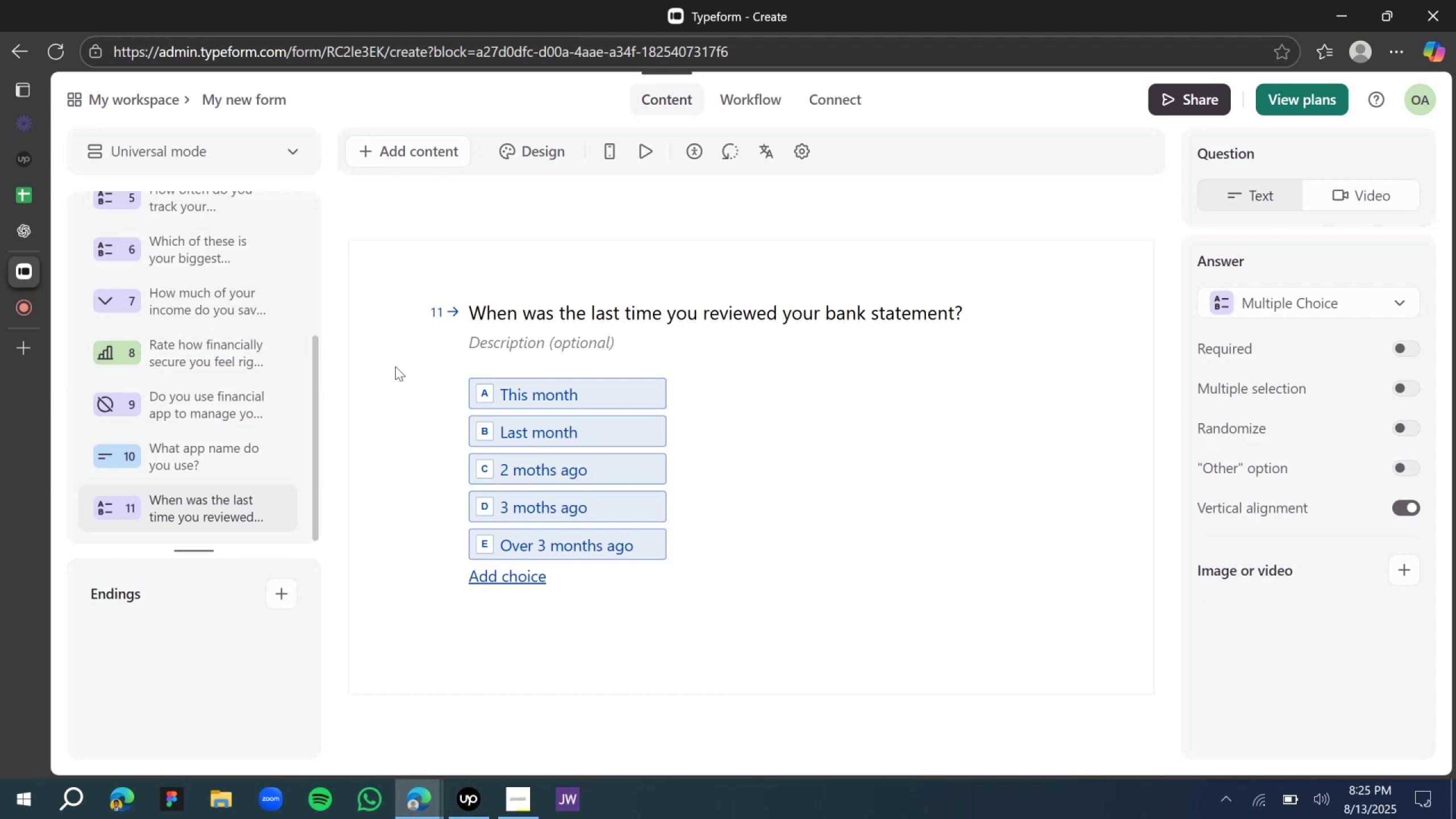 
mouse_move([46, 246])
 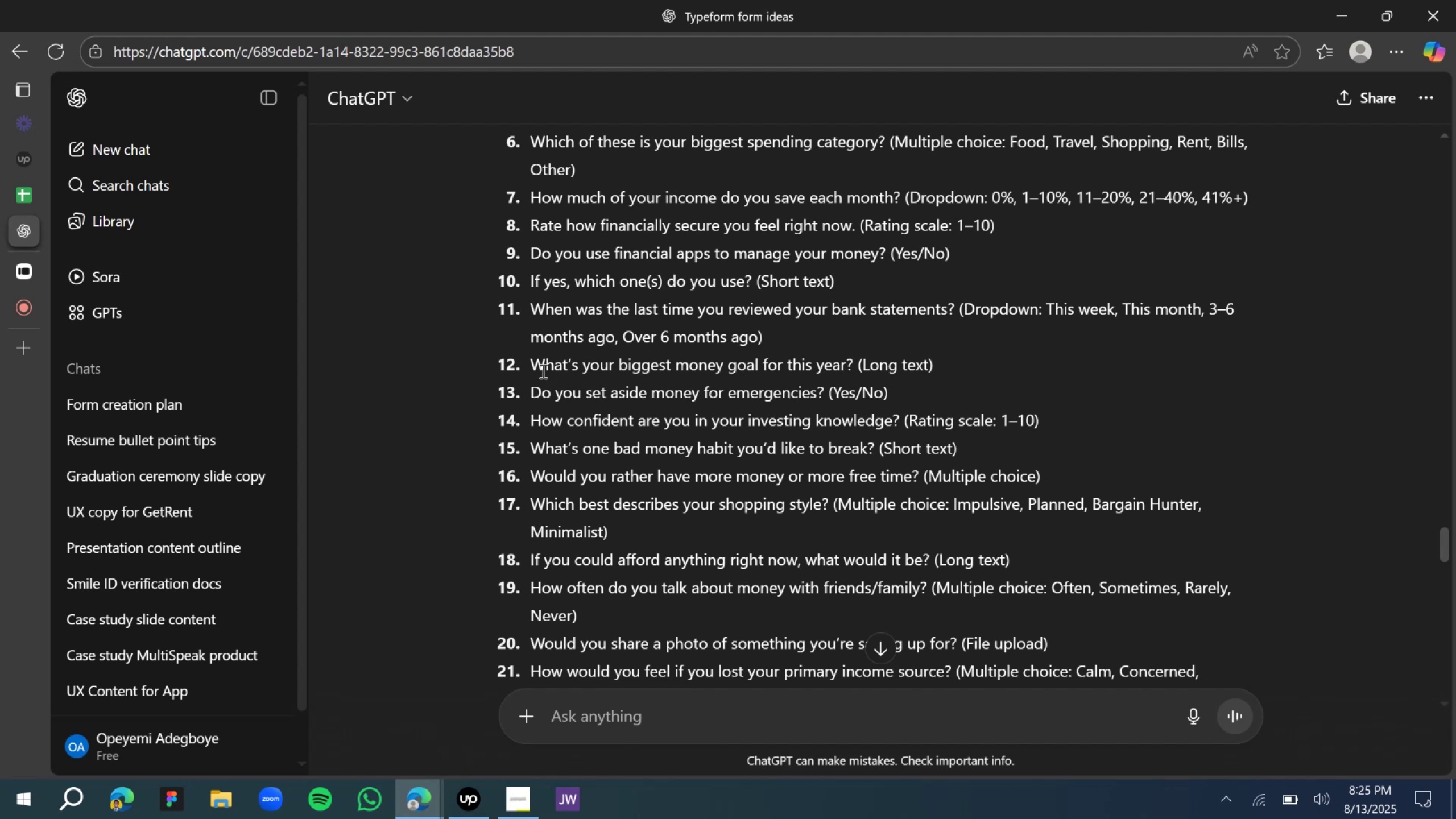 
left_click([31, 275])
 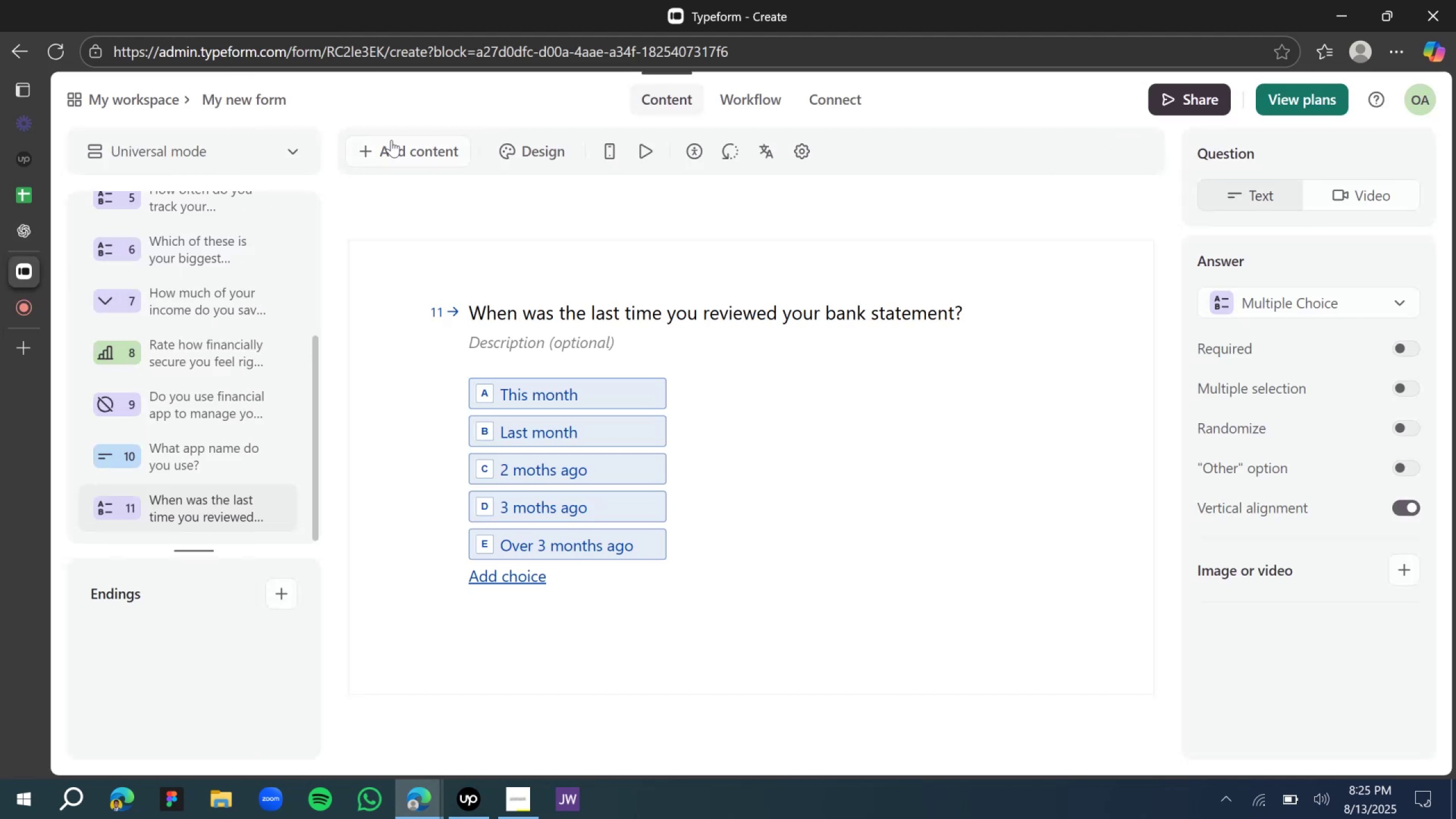 
left_click([399, 151])
 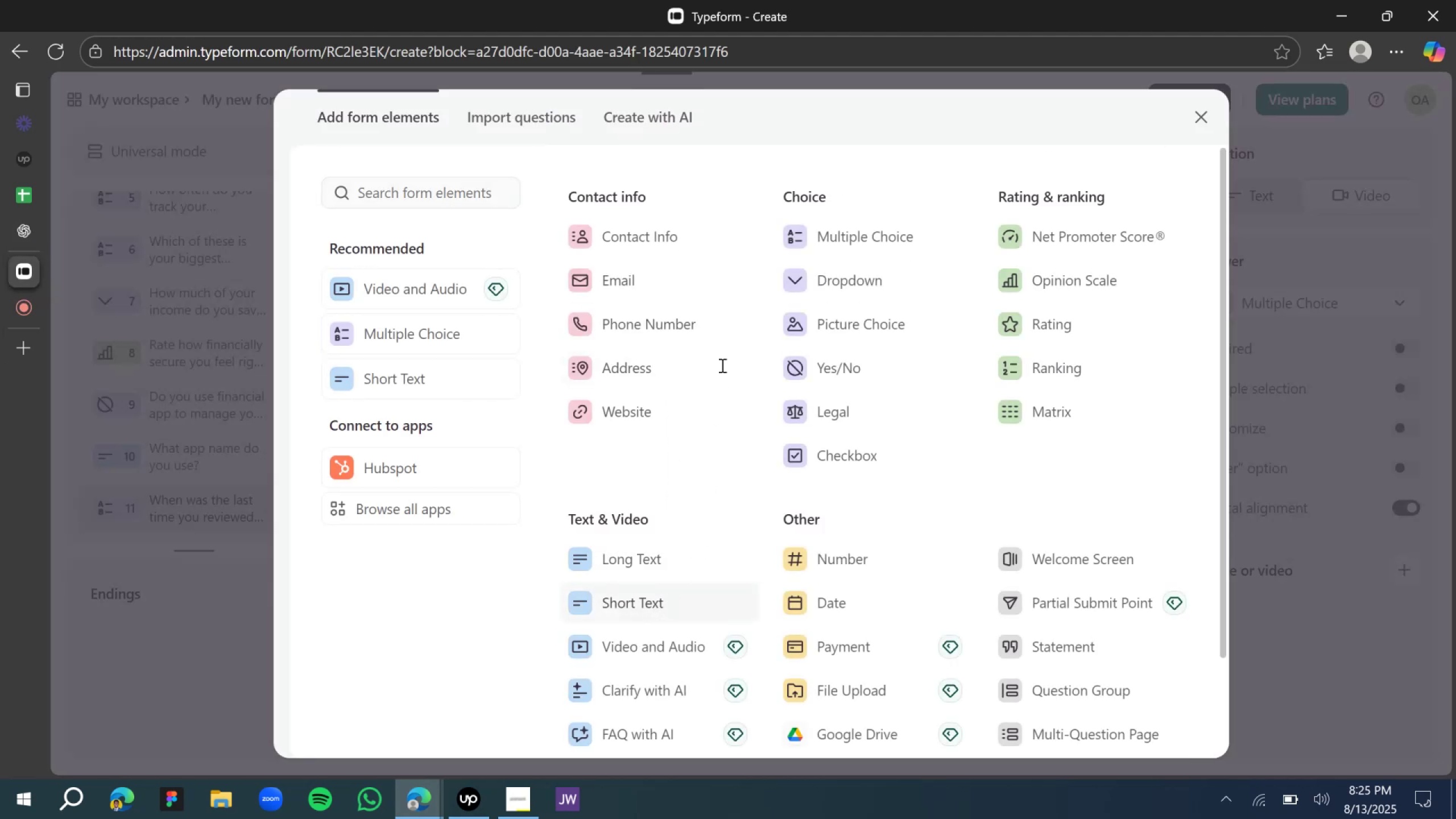 
left_click([641, 402])
 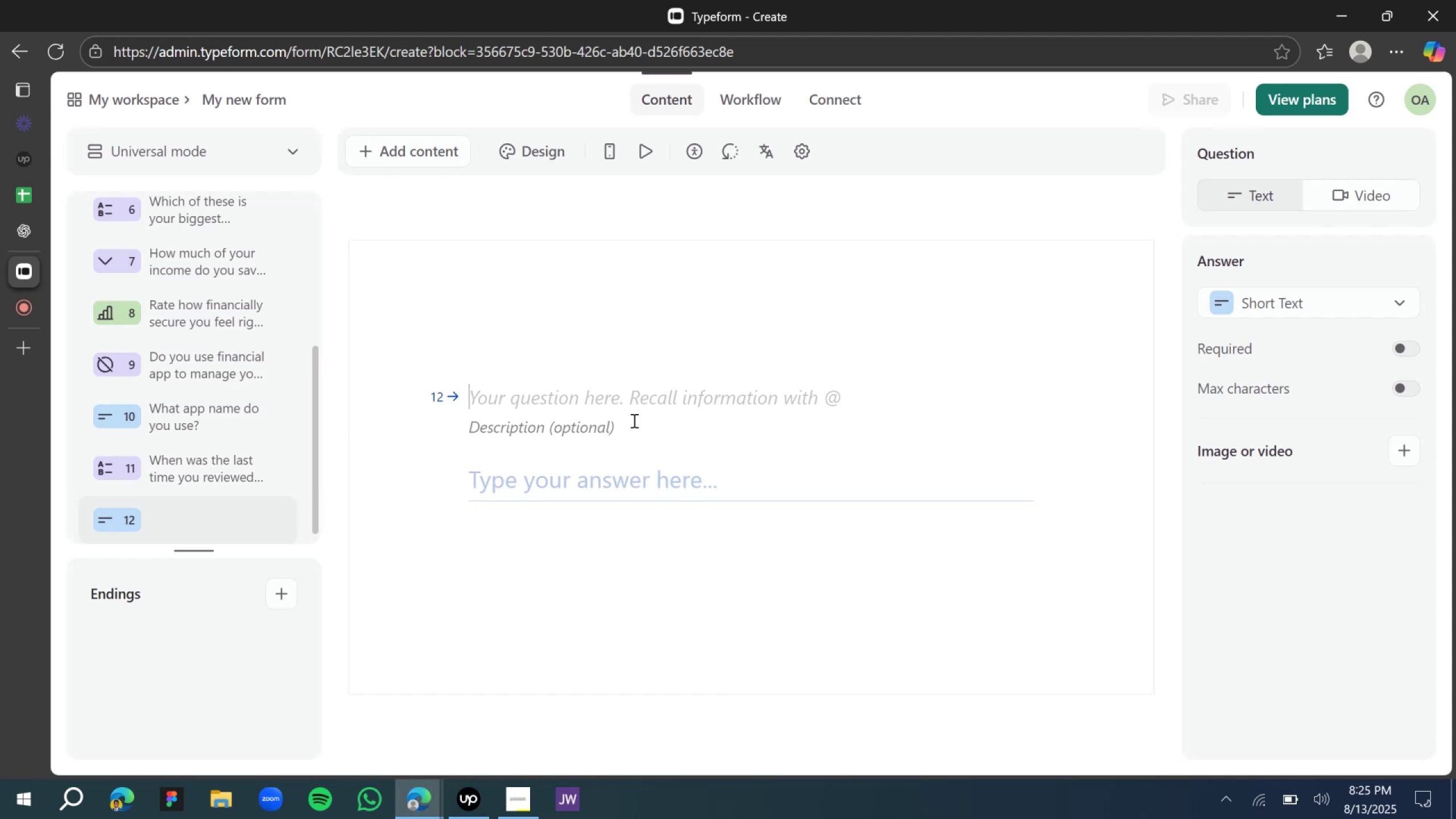 
type(What is your biggest money goal for the ?)
 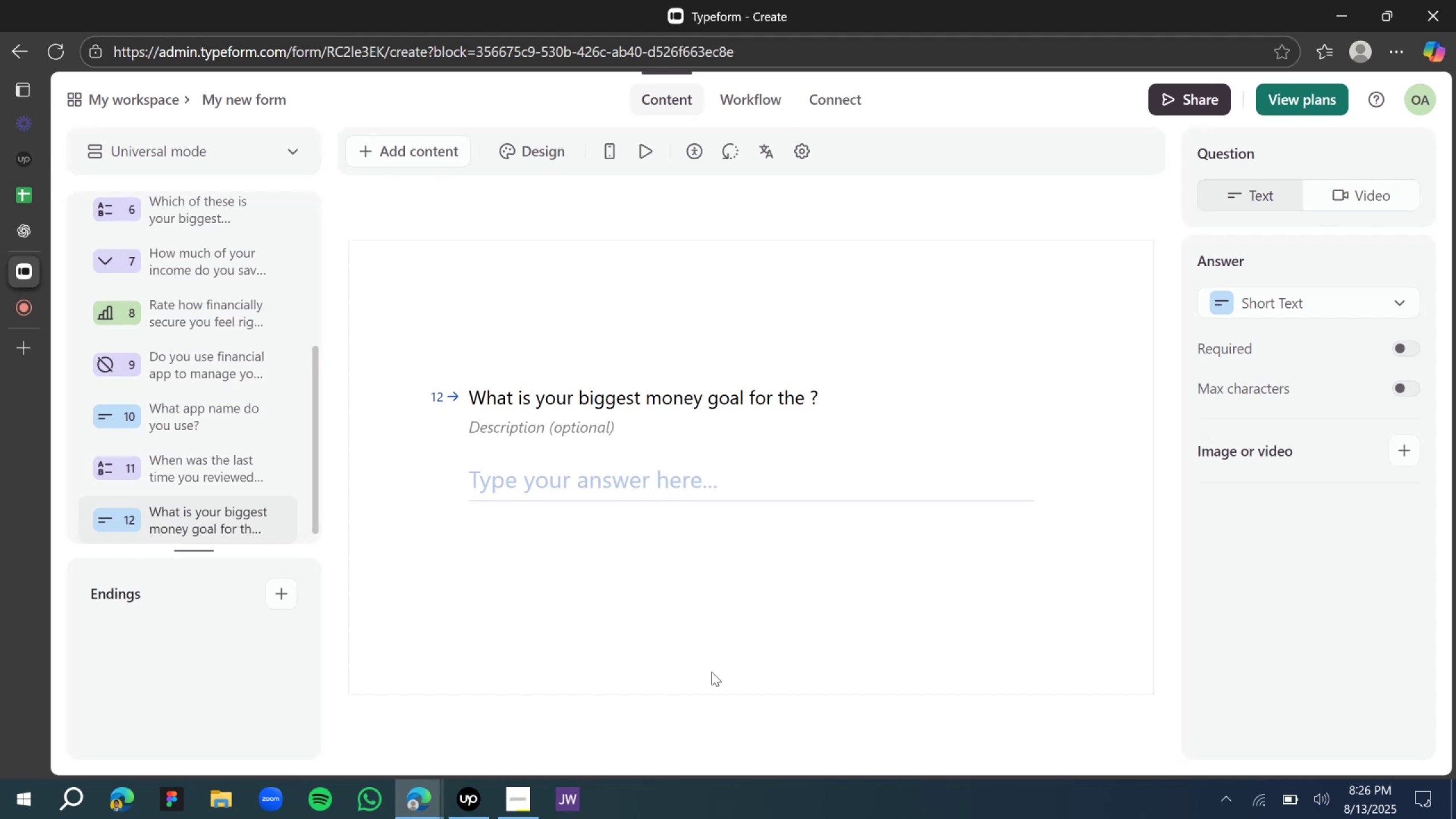 
wait(45.66)
 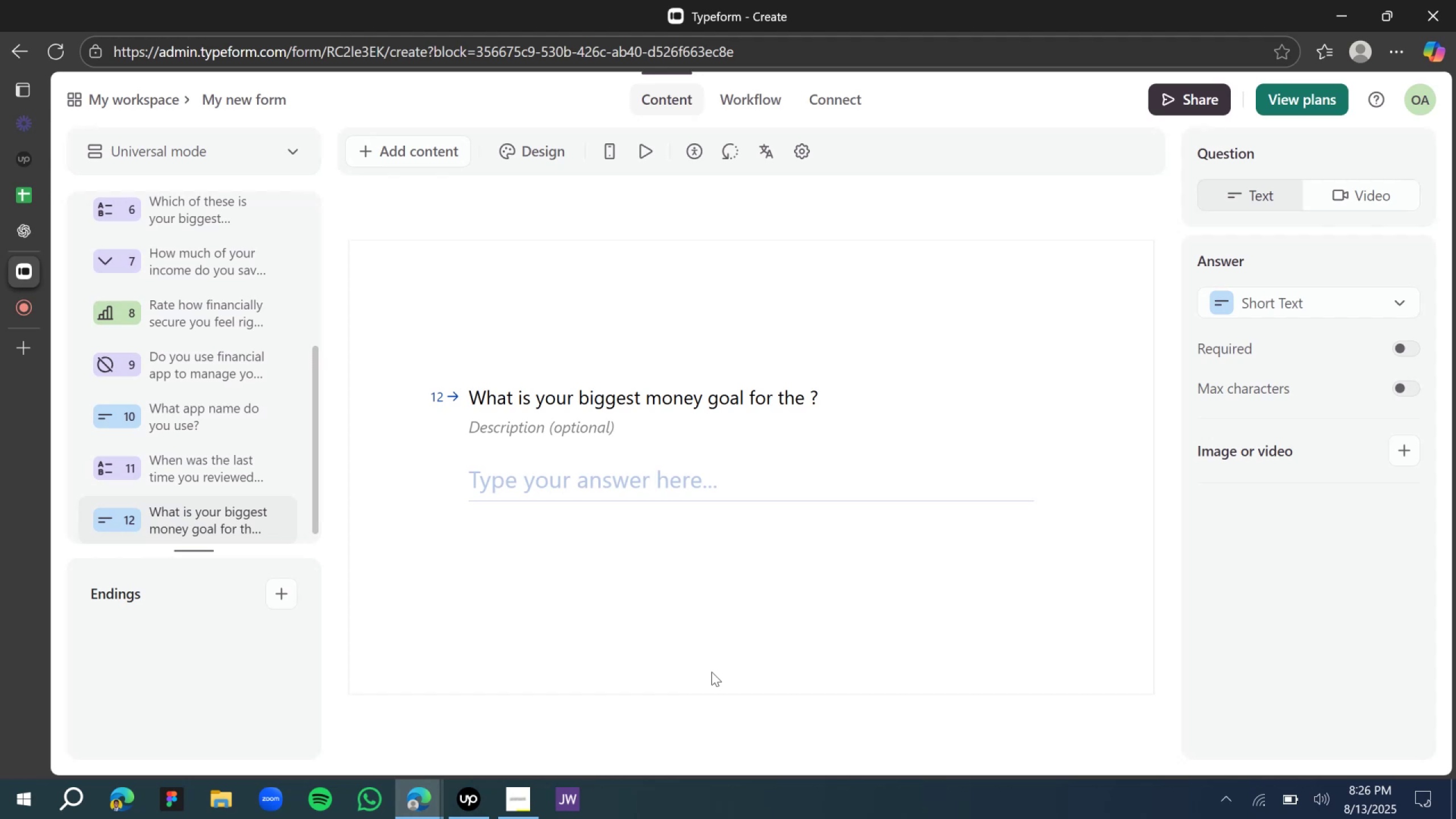 
left_click([26, 229])
 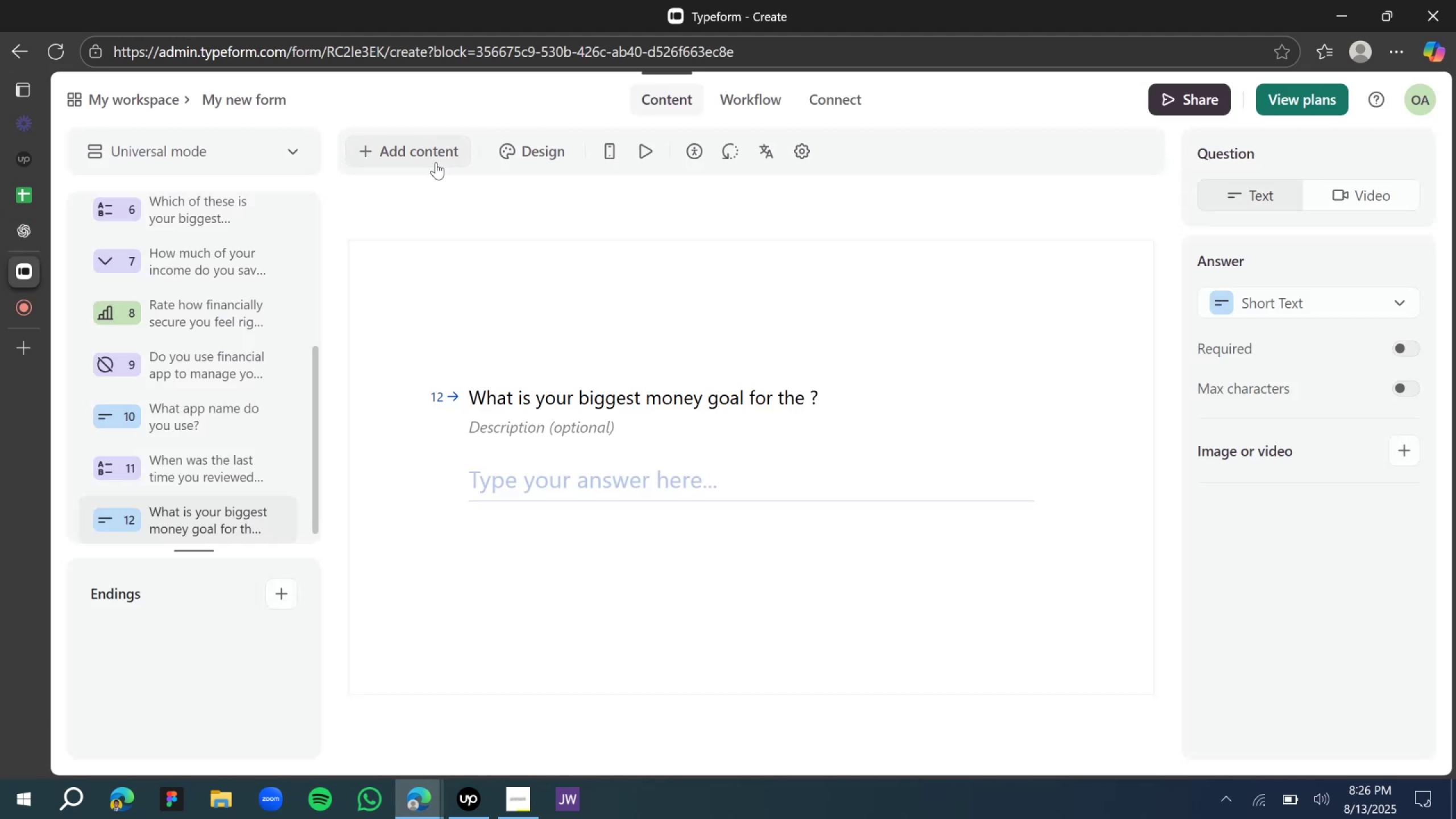 
wait(11.9)
 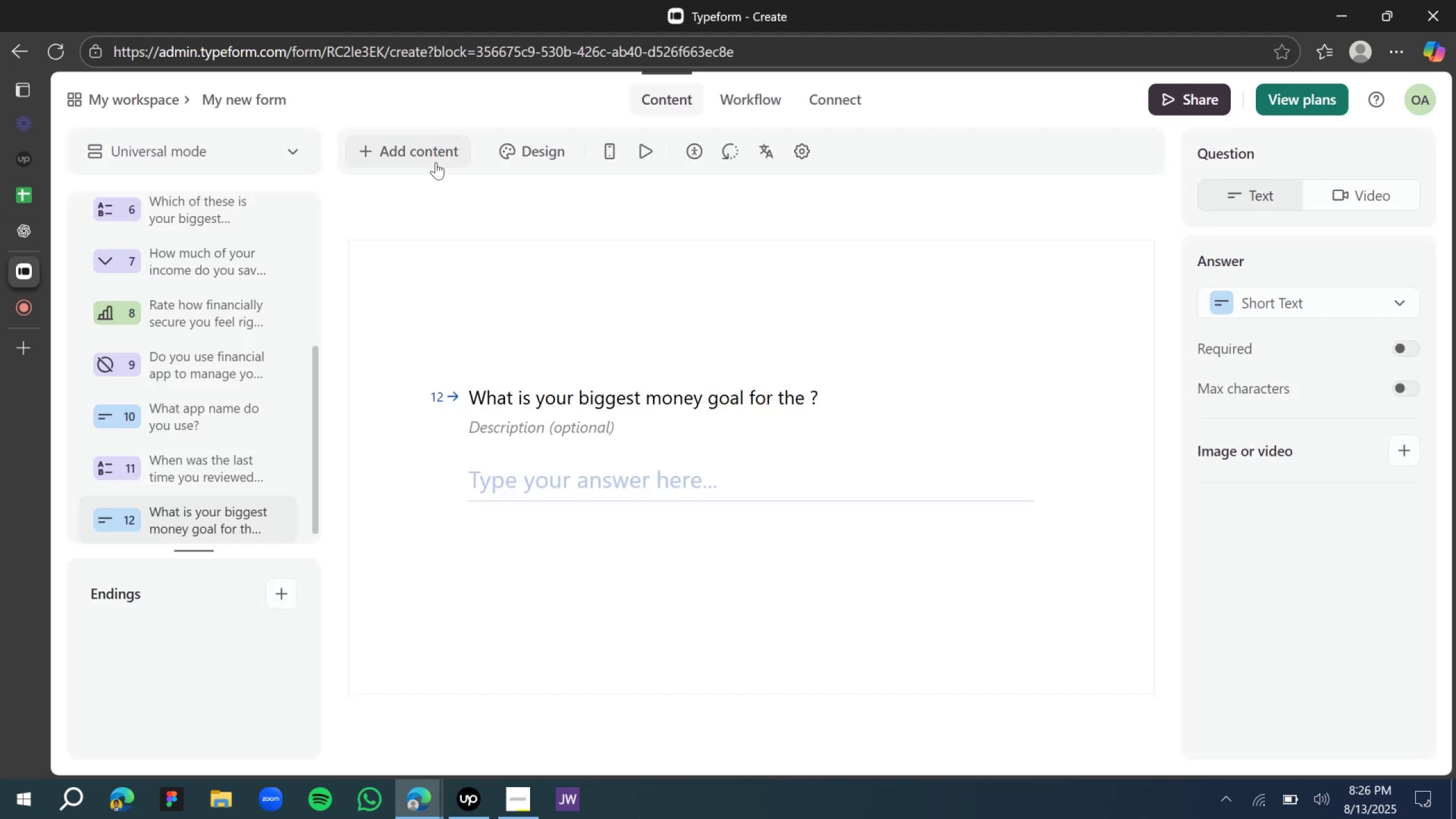 
left_click([840, 370])
 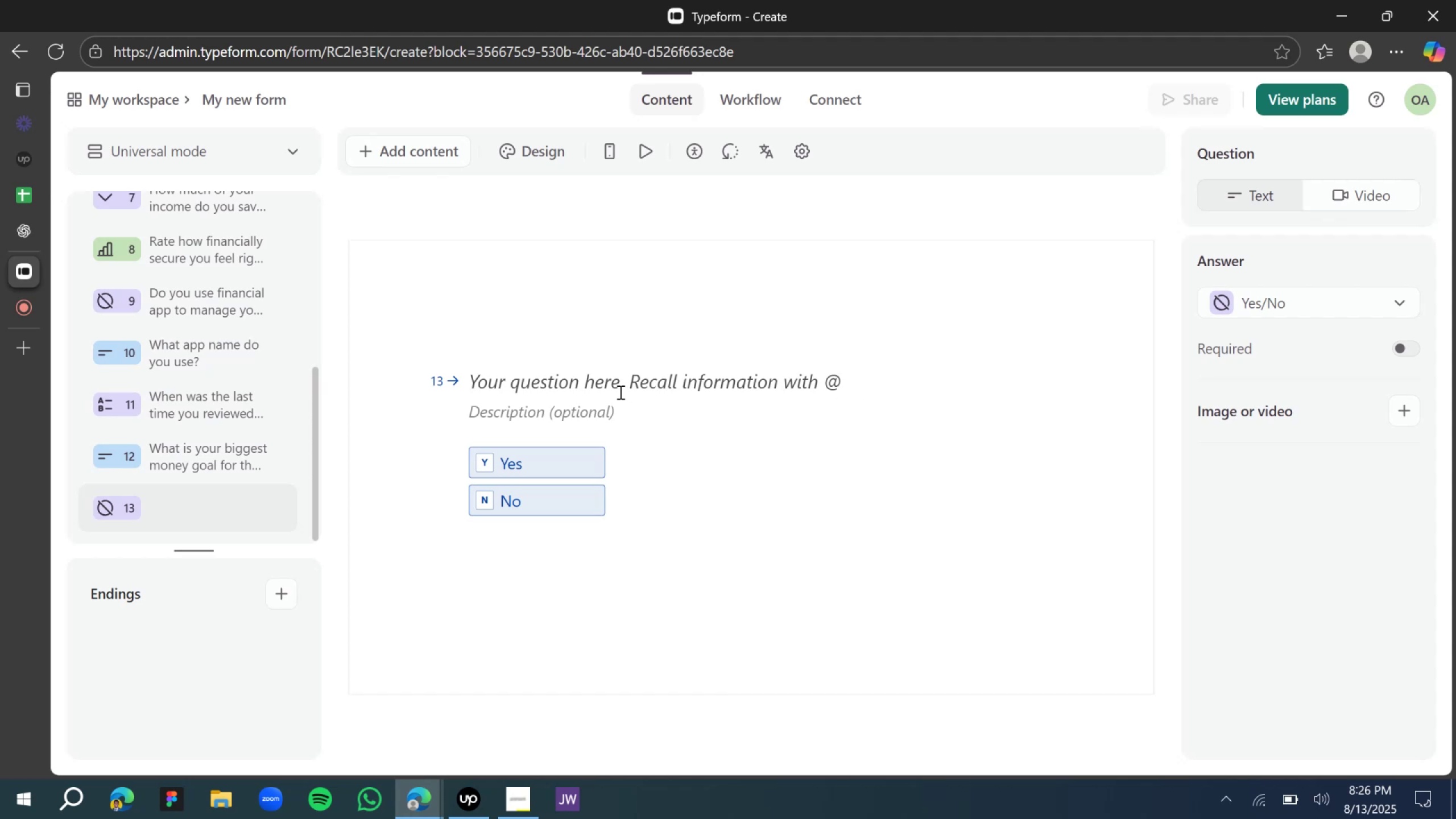 
type(Do you set aside money d)
key(Backspace)
type(for emergenies)
key(Backspace)
key(Backspace)
key(Backspace)
type(cies )
key(Backspace)
type(?)
 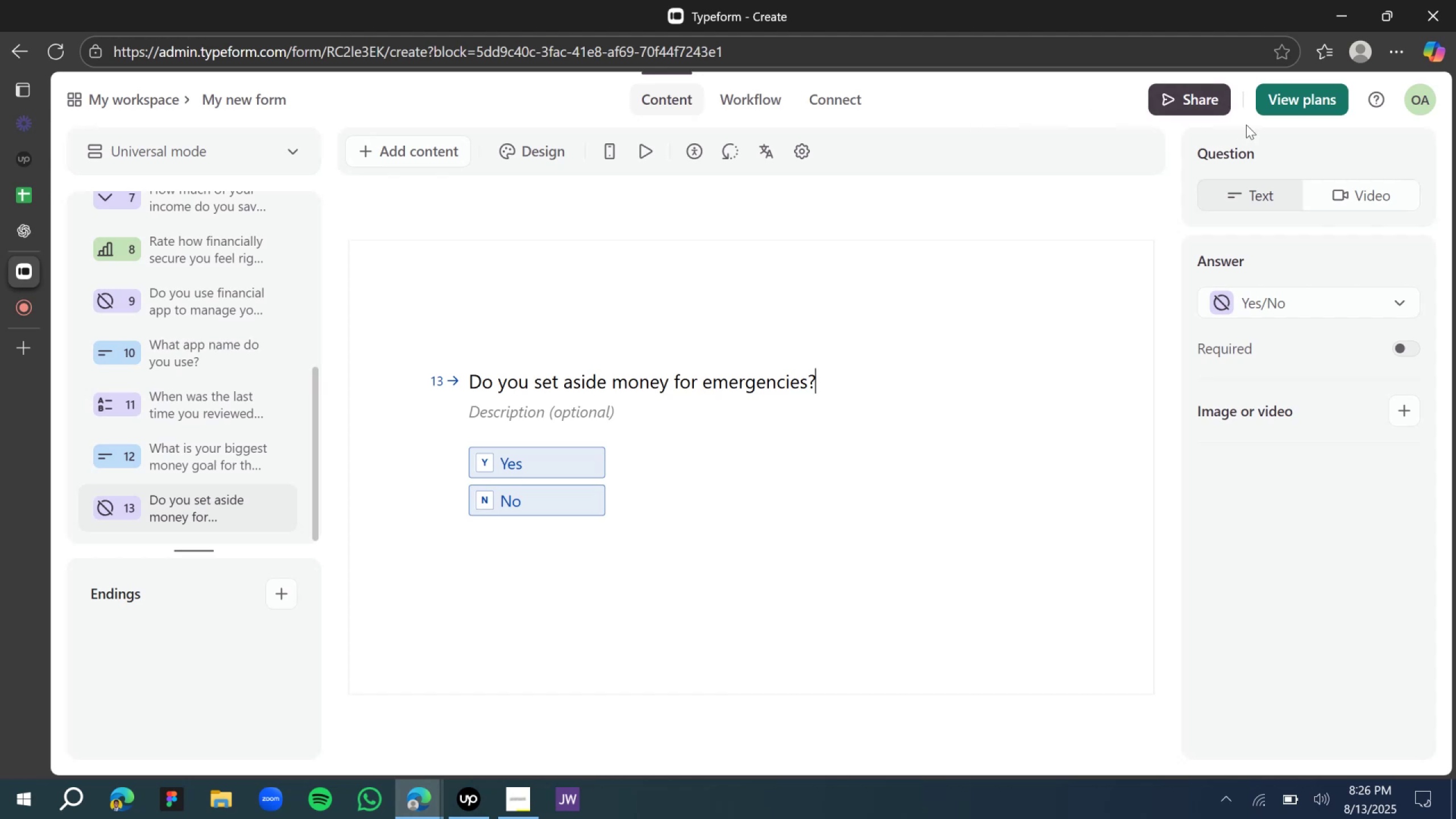 
wait(6.67)
 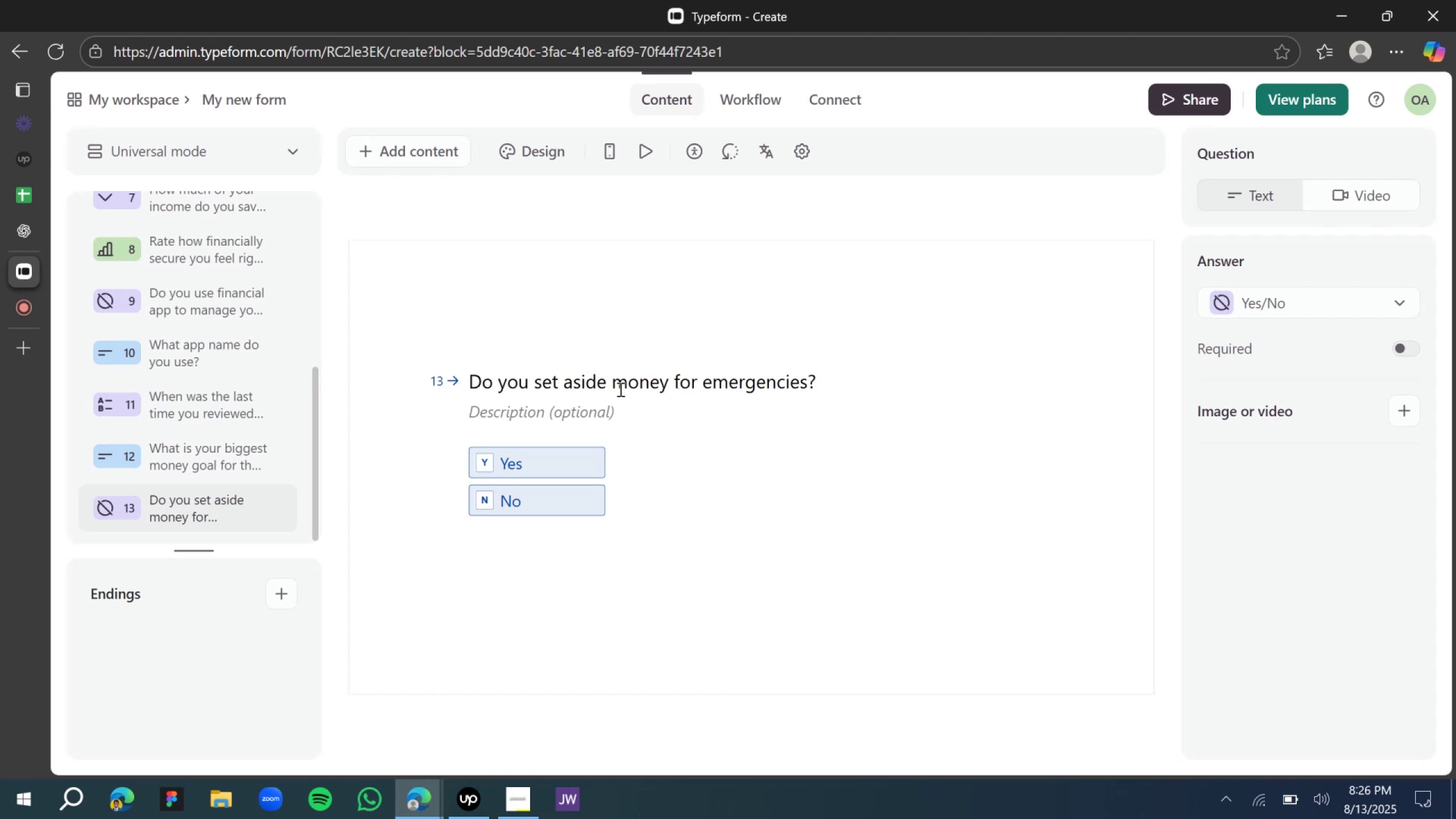 
left_click([908, 202])
 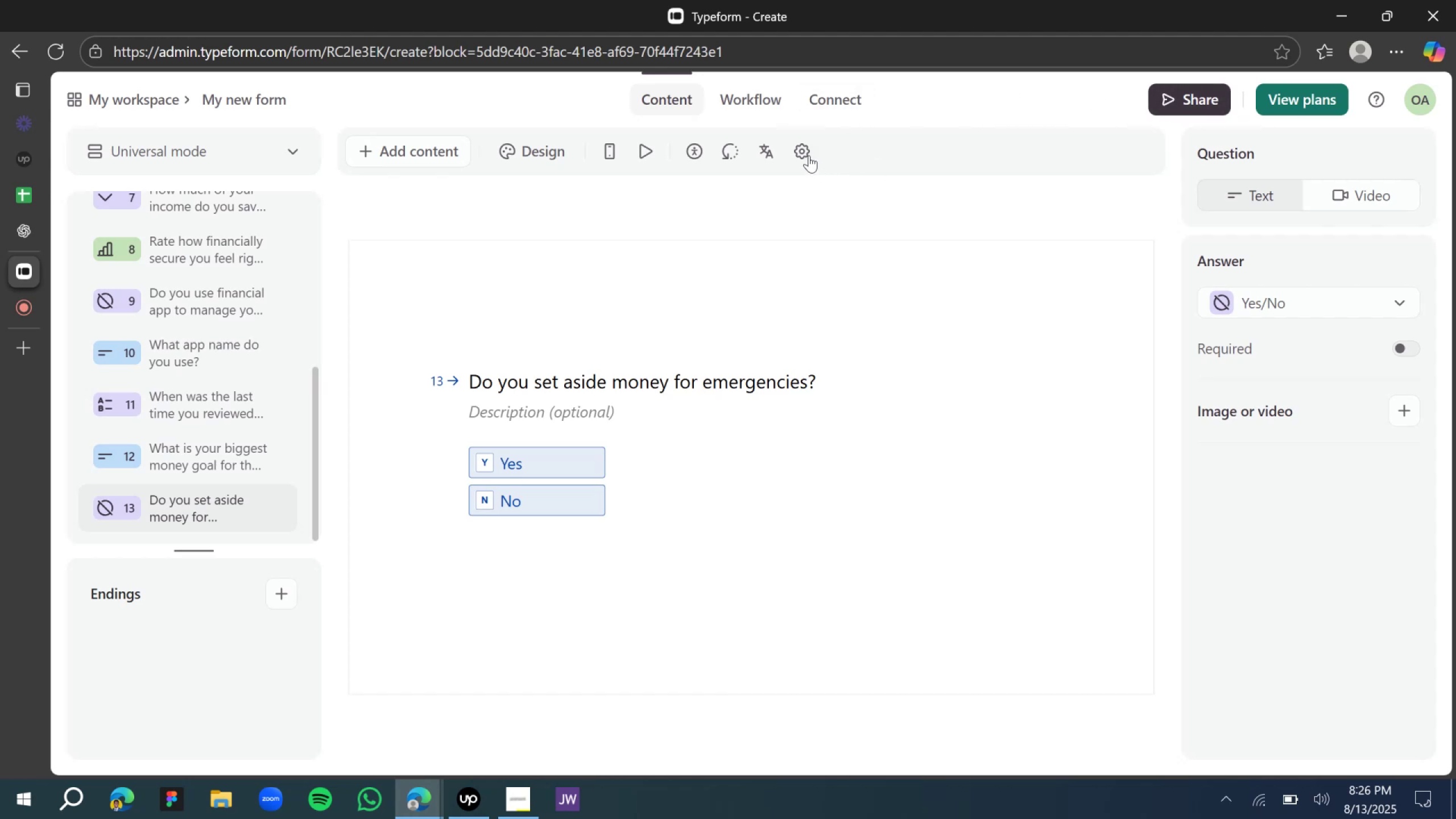 
left_click([804, 151])
 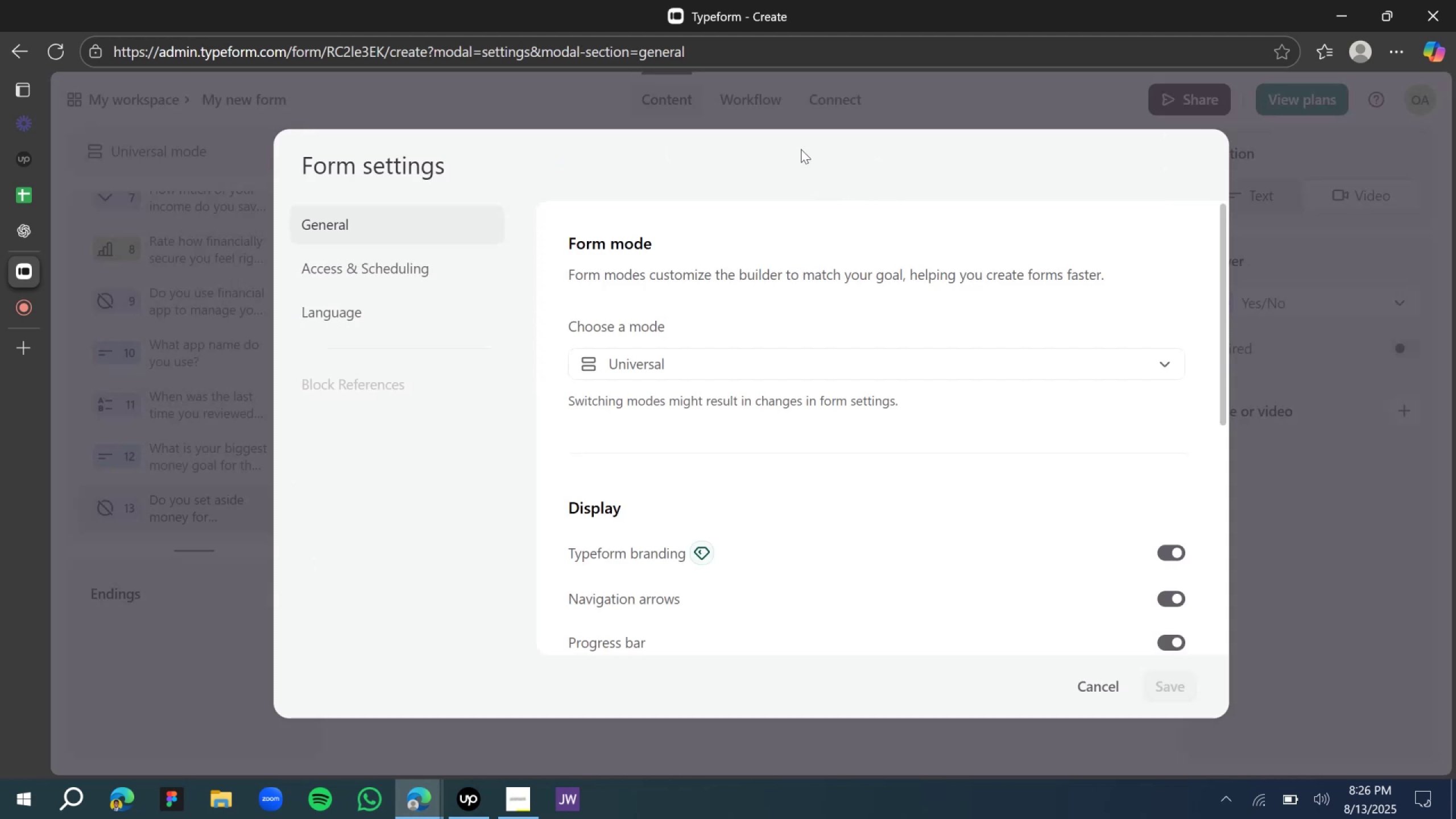 
scroll: coordinate [673, 387], scroll_direction: down, amount: 10.0
 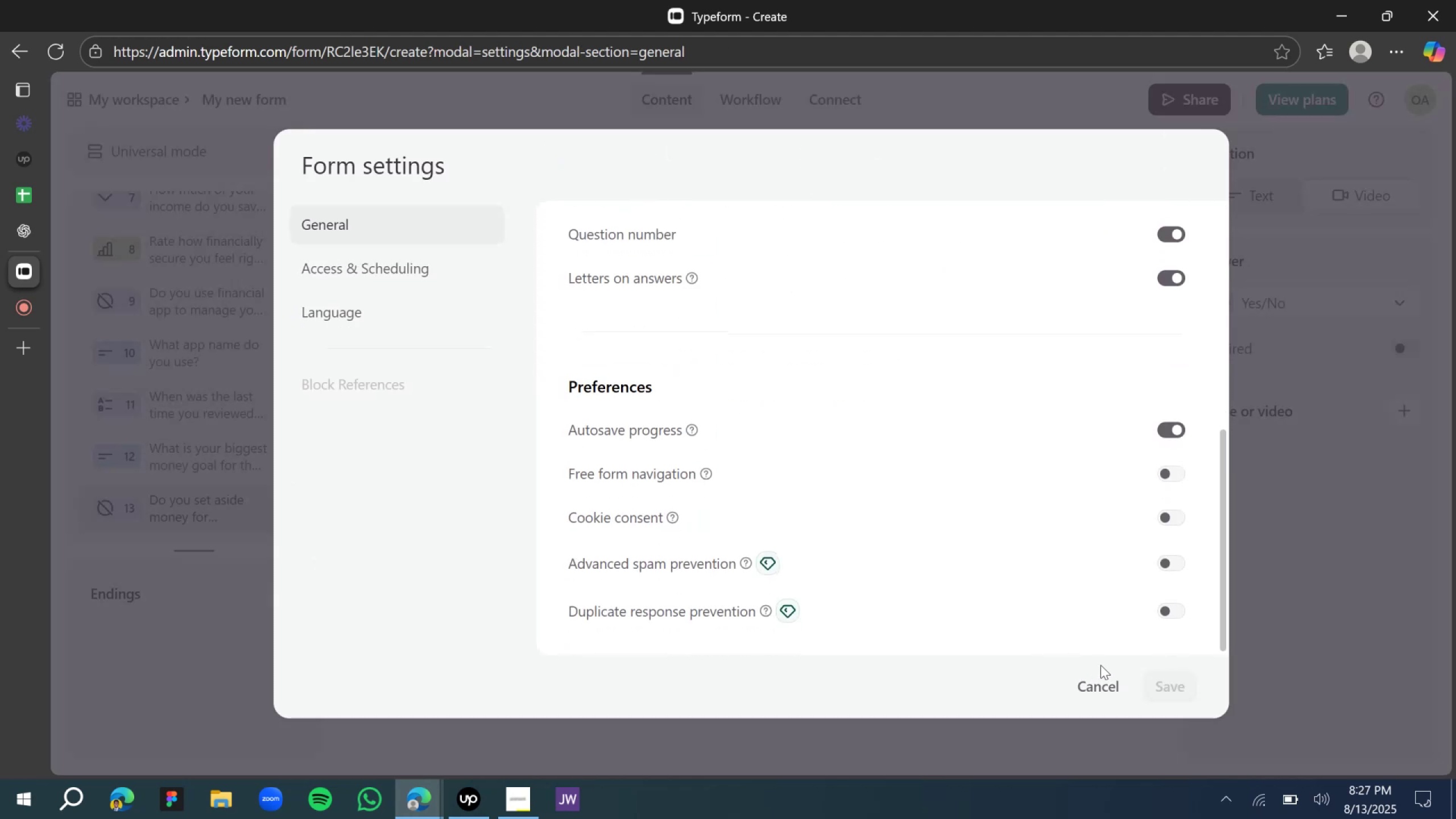 
left_click([1103, 693])
 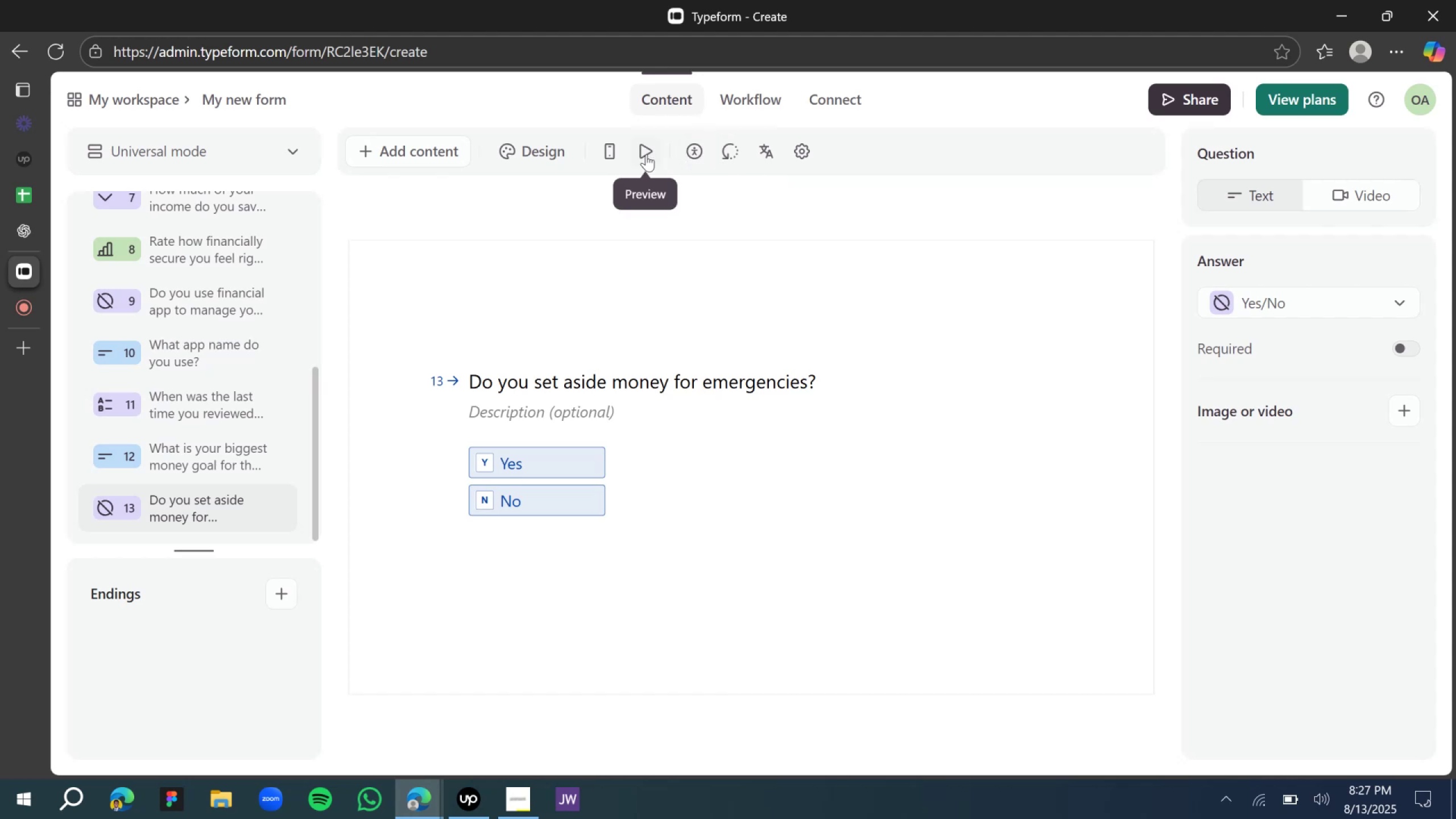 
left_click([639, 155])
 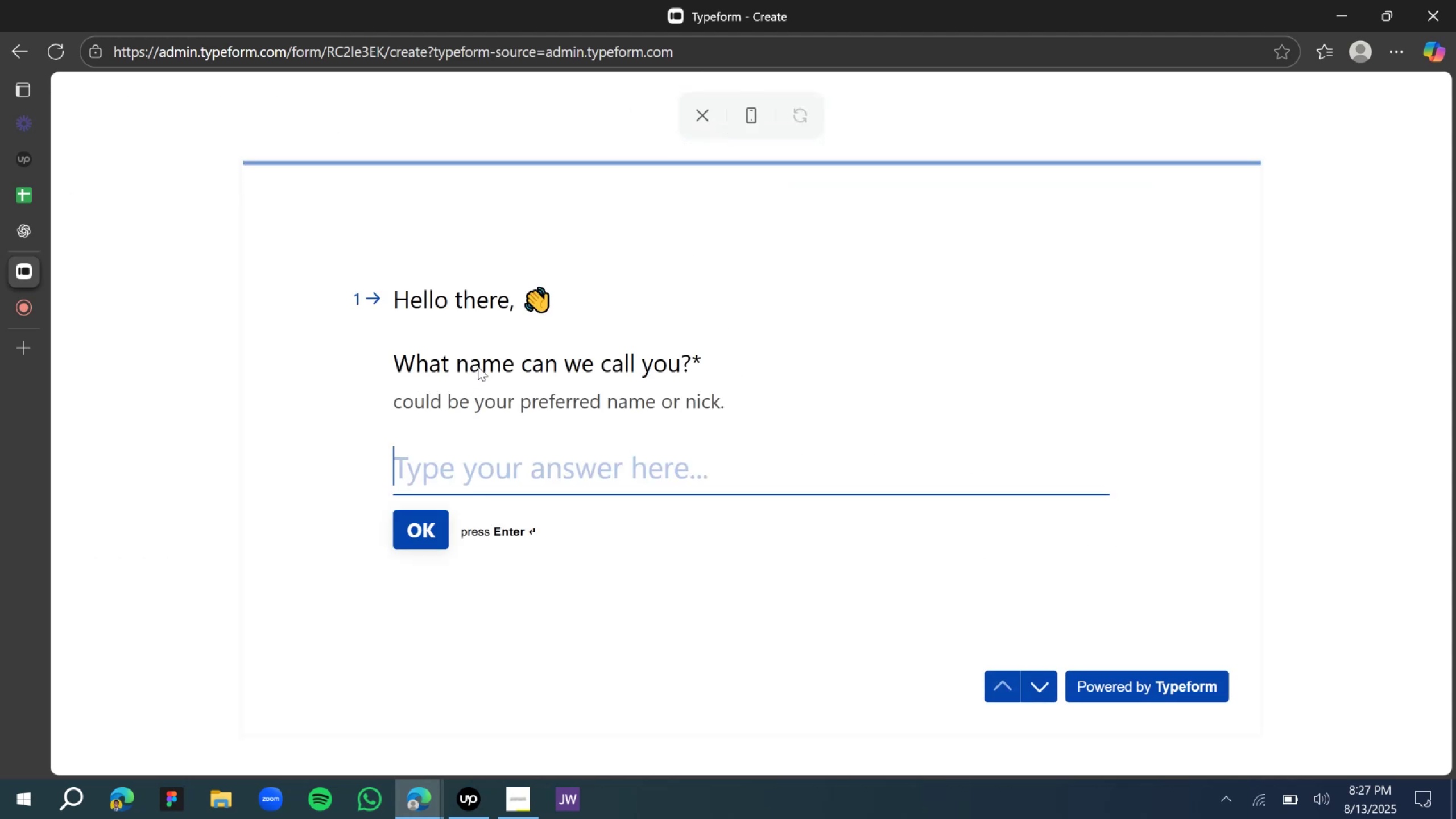 
wait(9.93)
 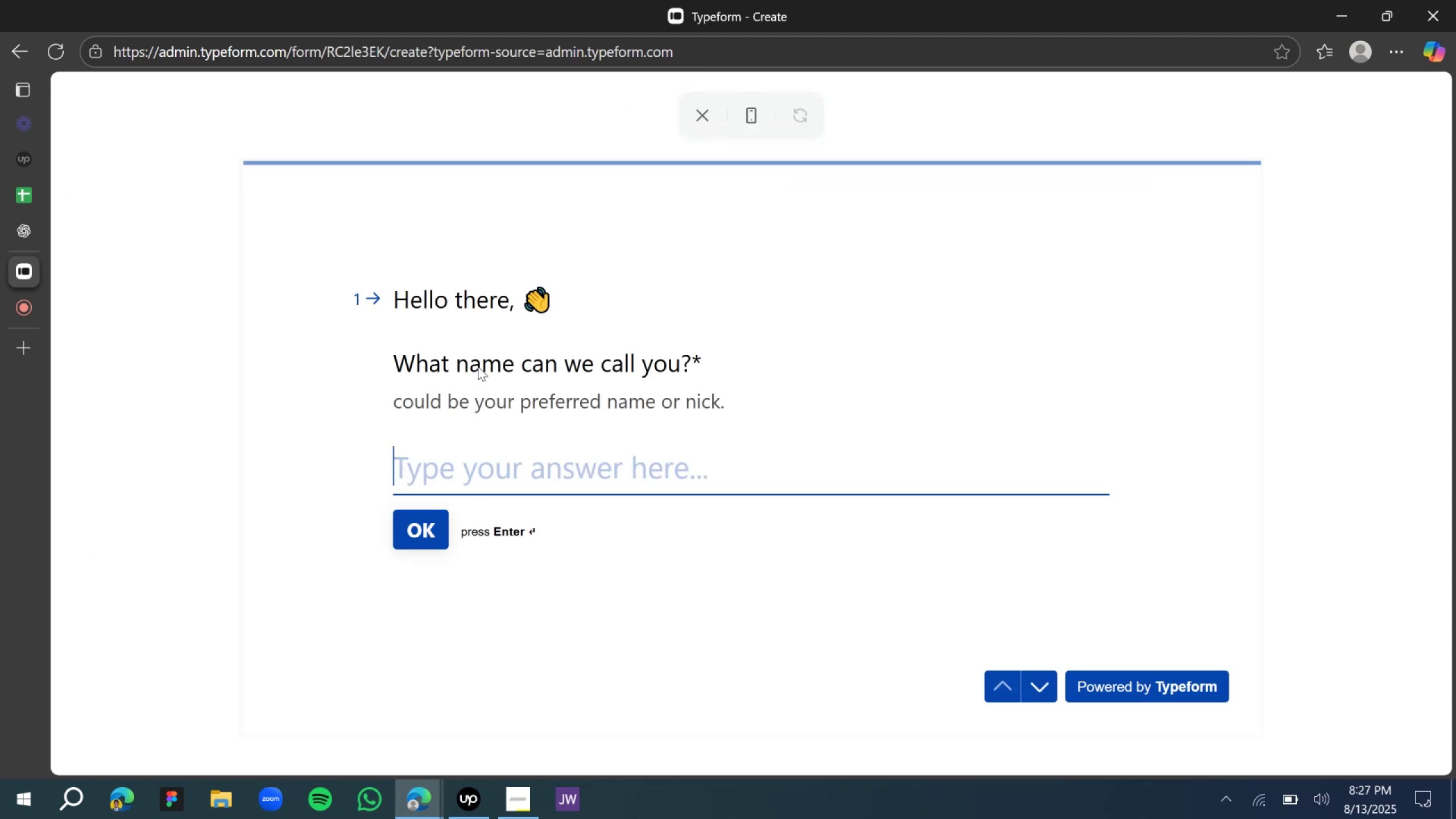 
left_click([437, 532])
 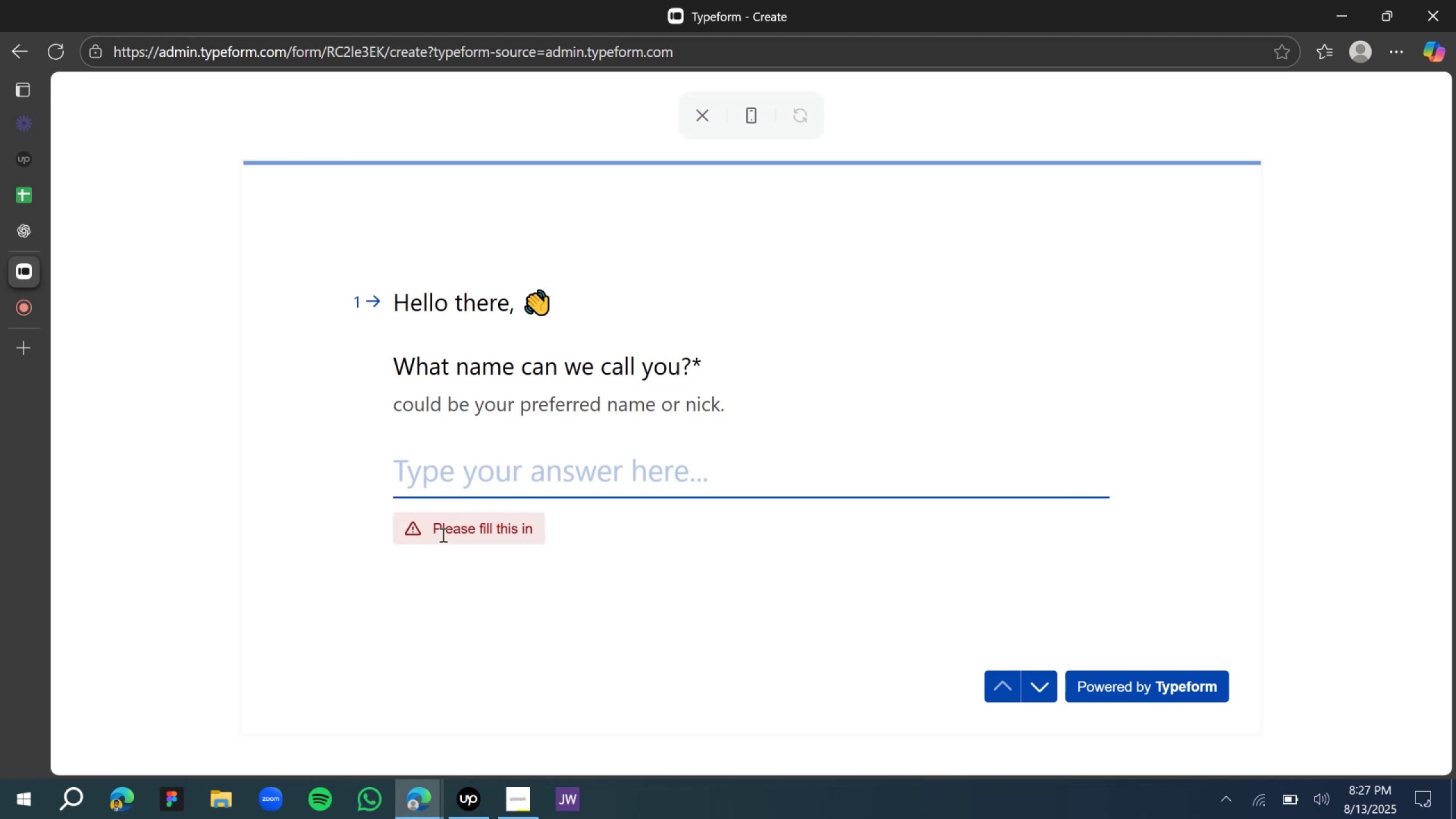 
left_click([618, 544])
 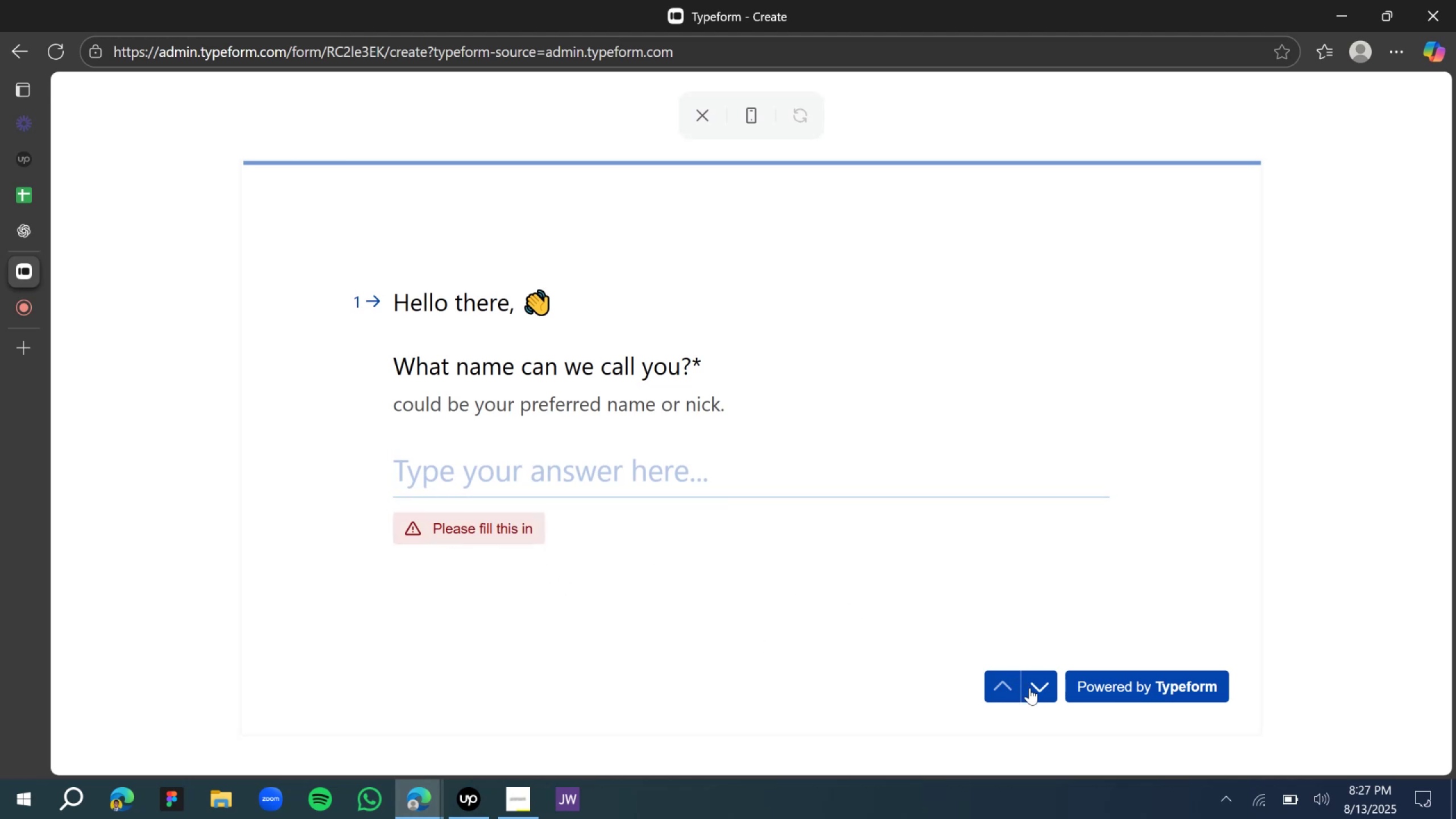 
left_click([1035, 689])
 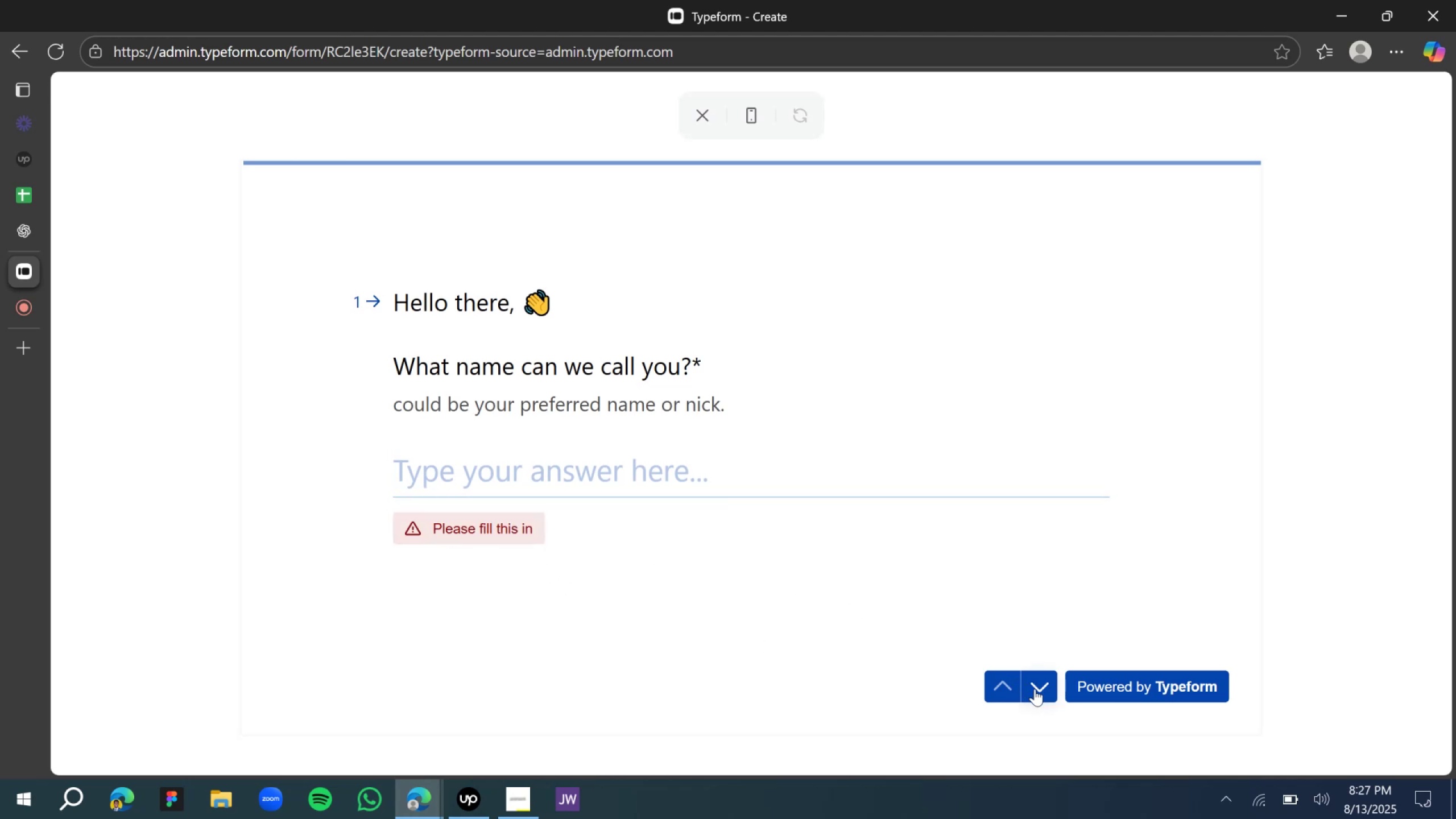 
left_click([1035, 689])
 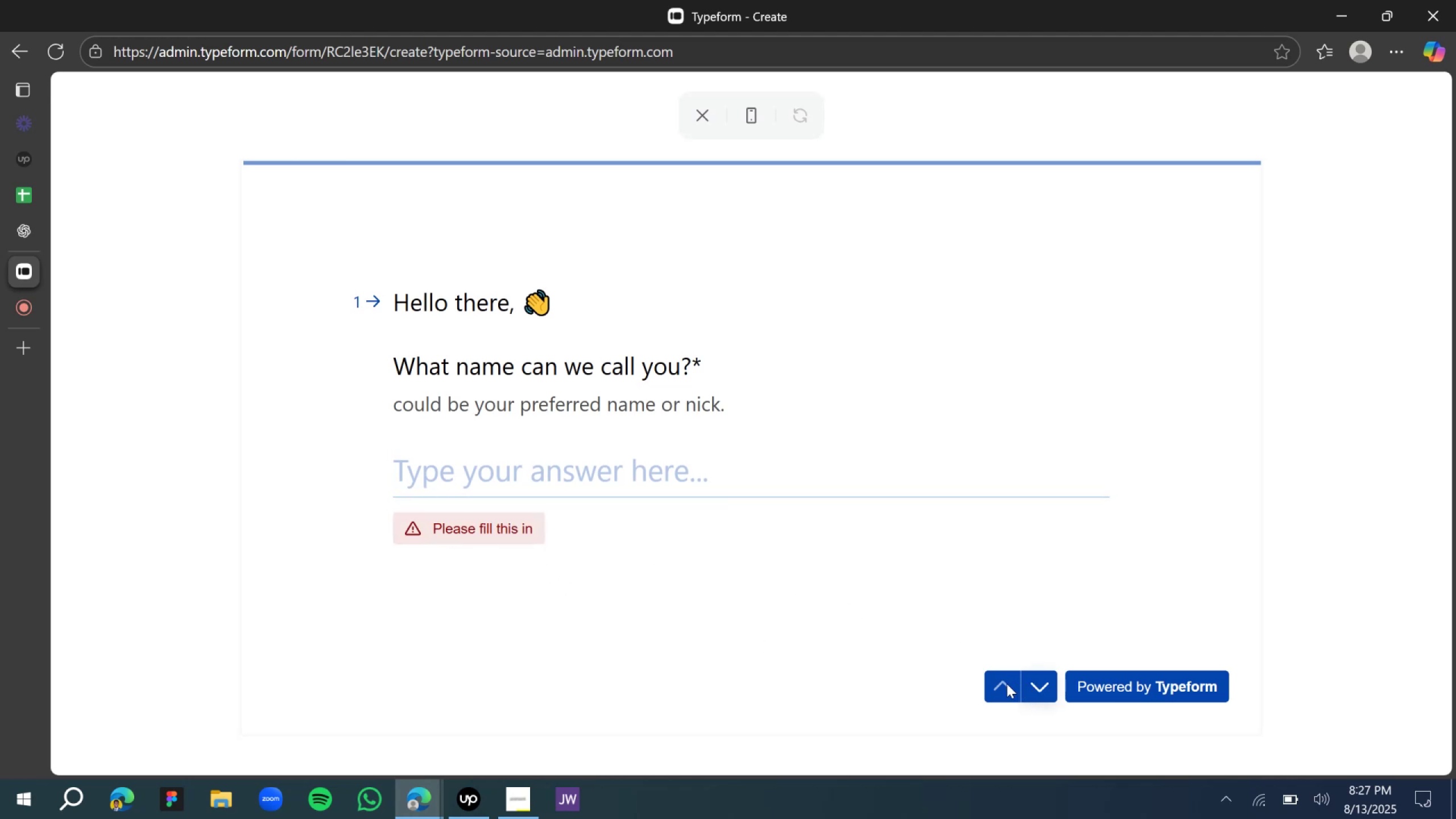 
double_click([1007, 684])
 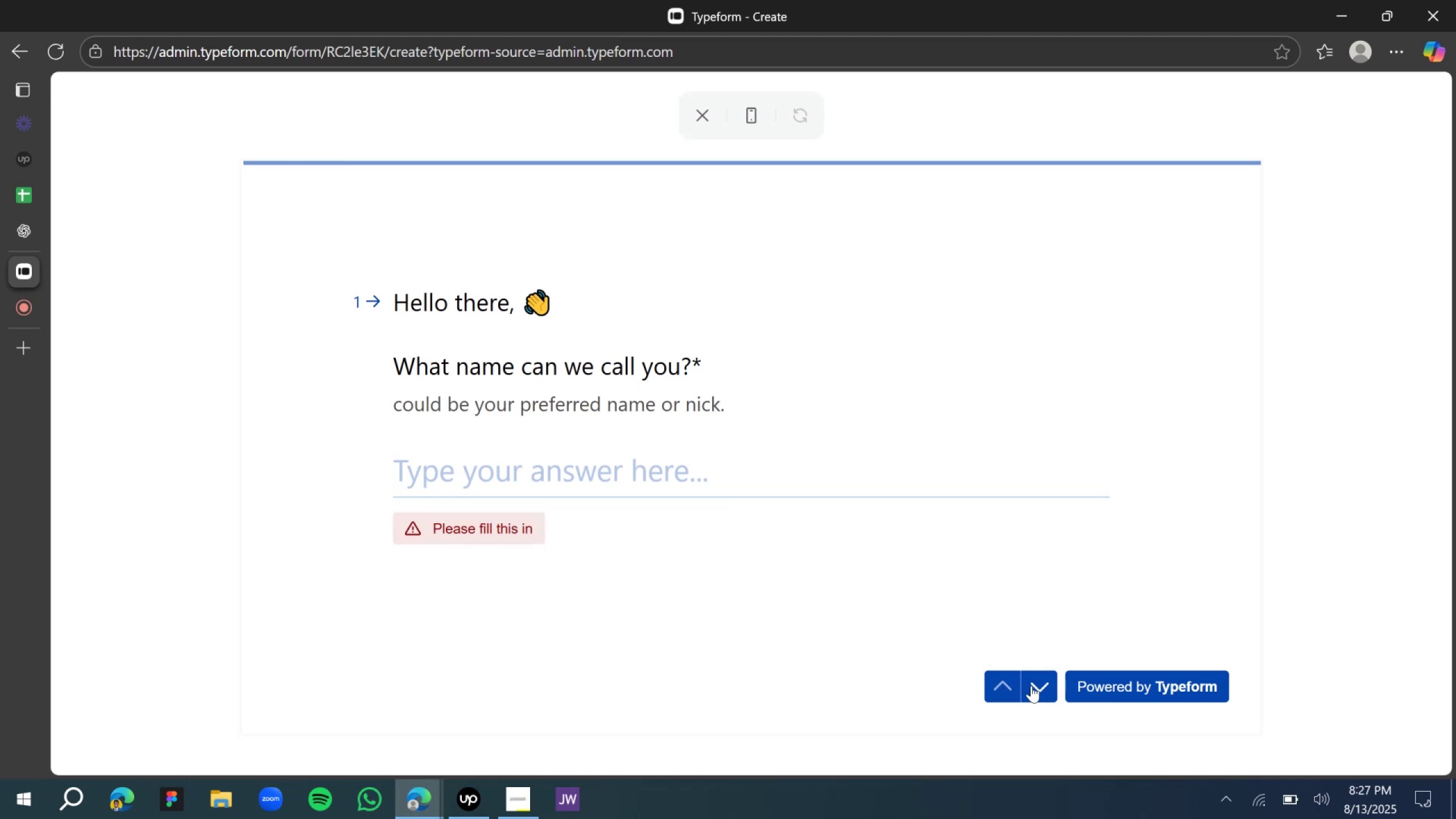 
double_click([1031, 686])
 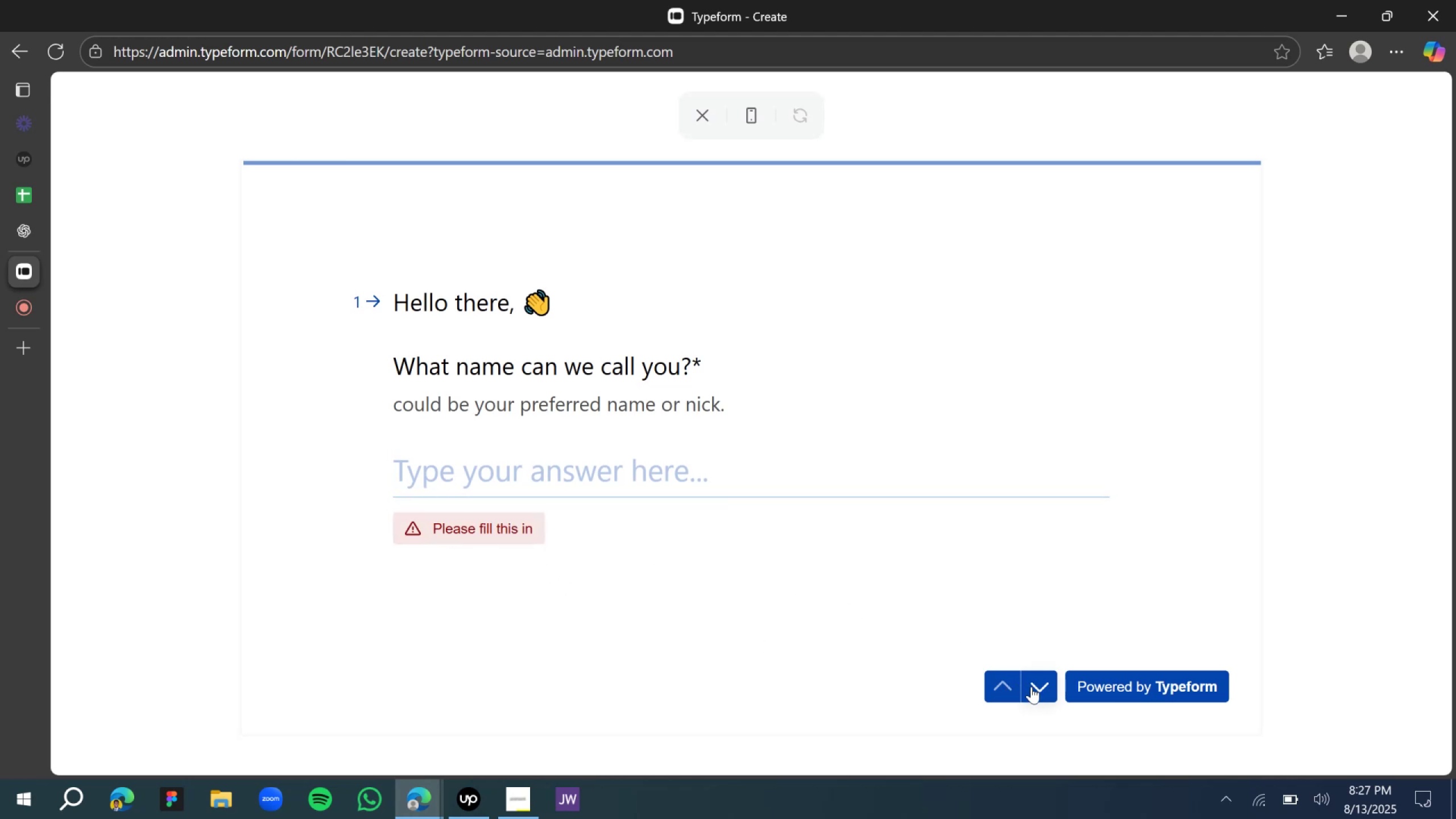 
triple_click([1031, 686])
 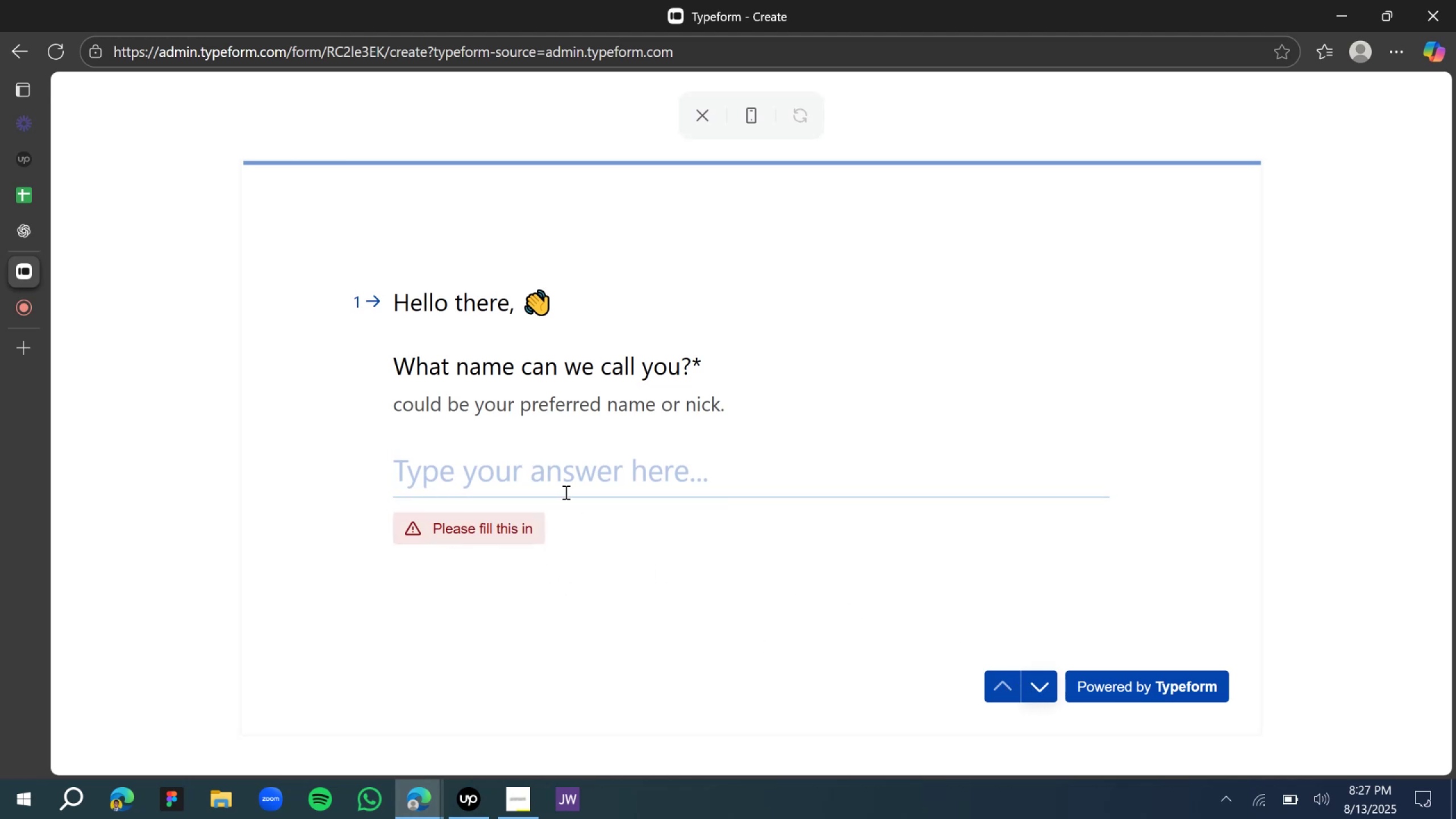 
left_click([553, 480])
 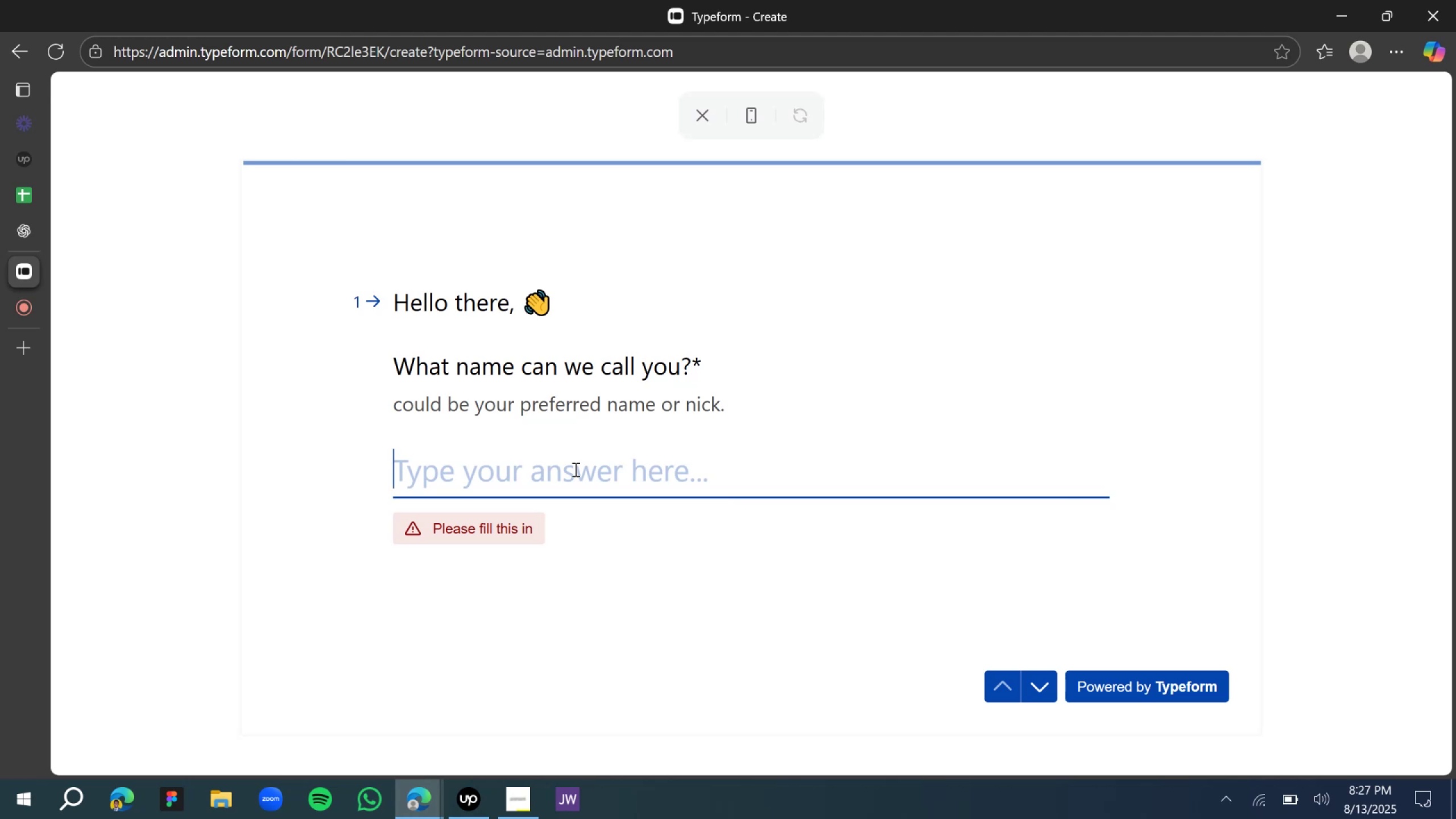 
wait(5.08)
 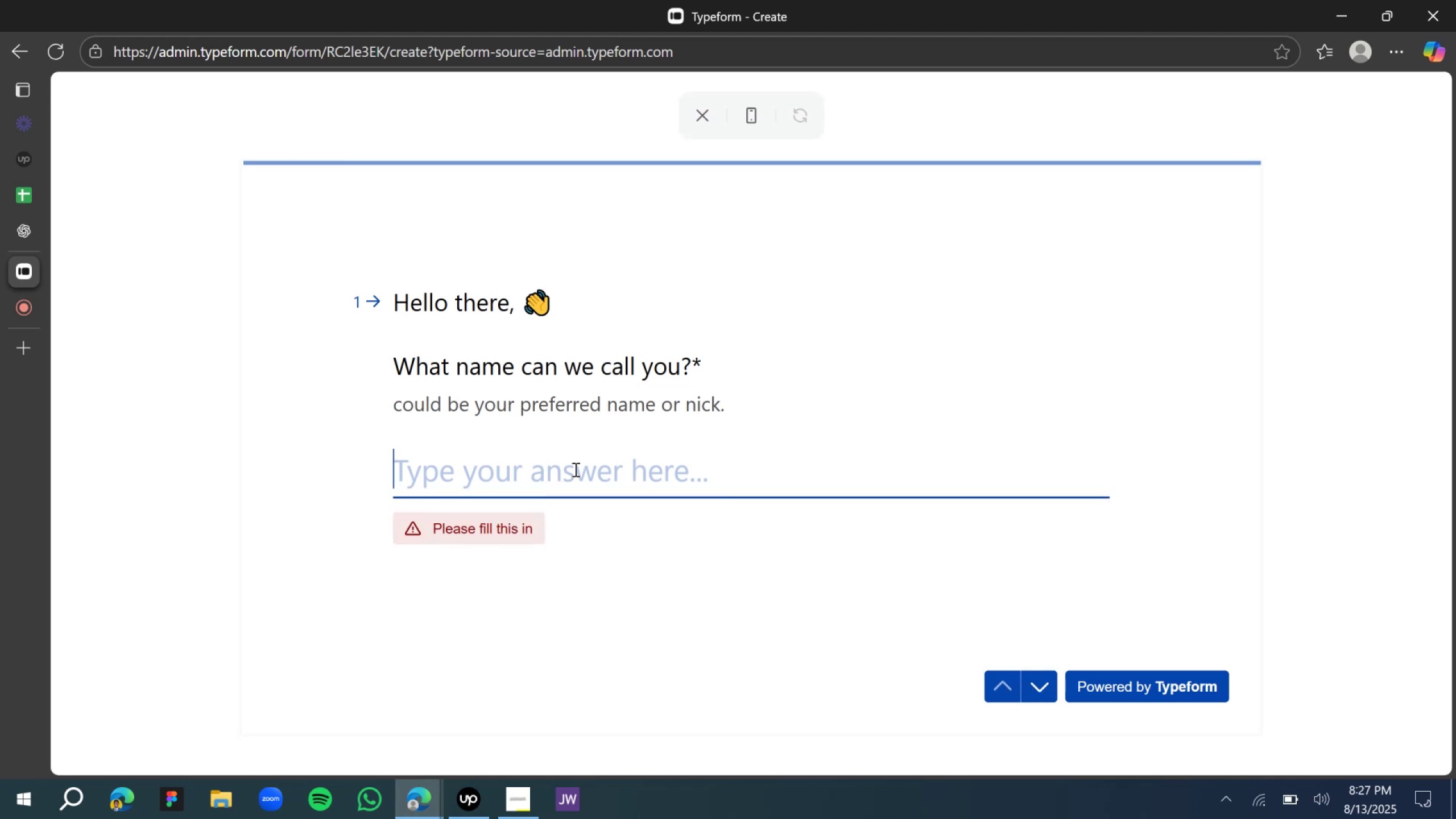 
hold_key(key=ShiftLeft, duration=1.52)
 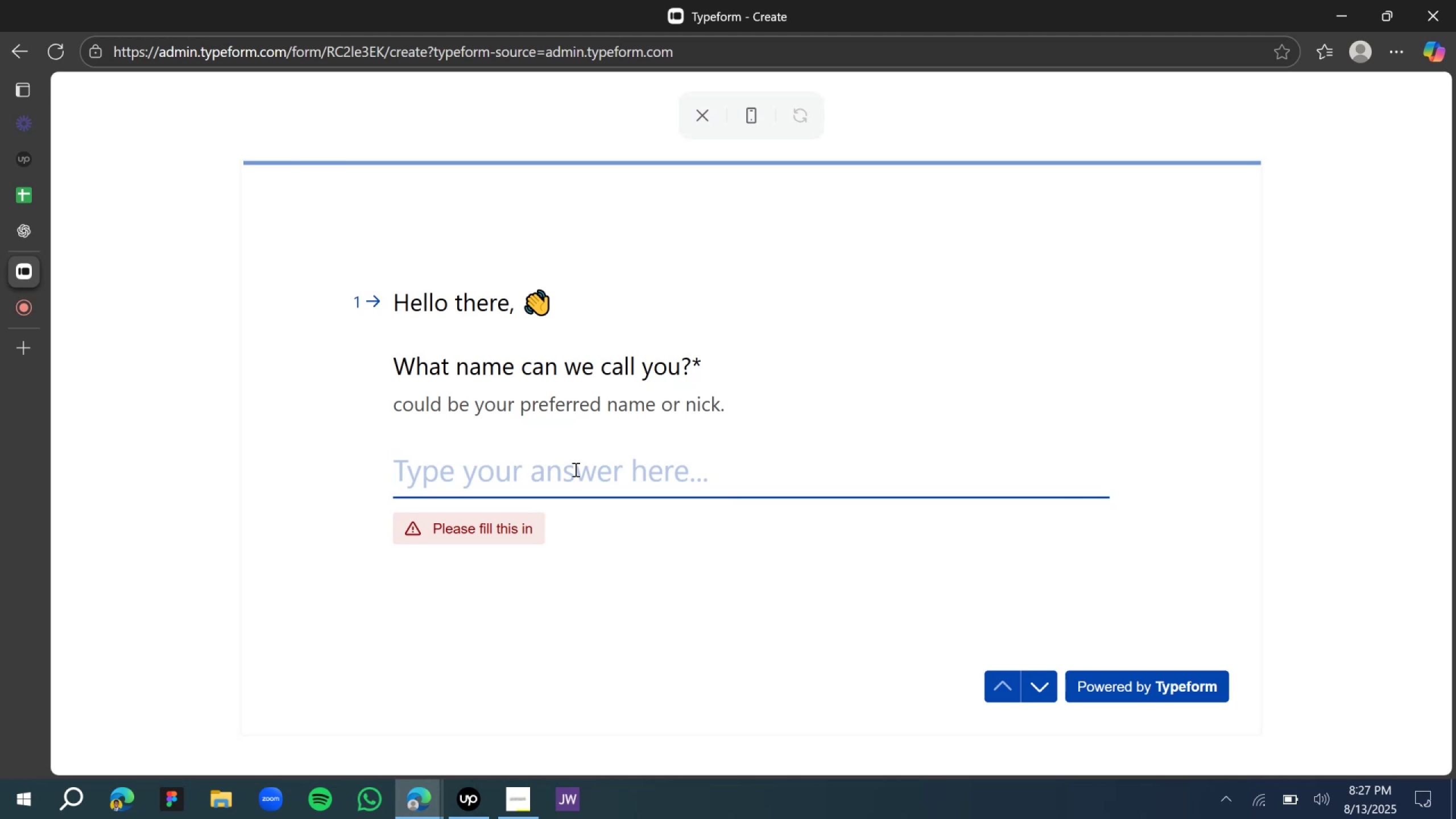 
type(John Doe)
 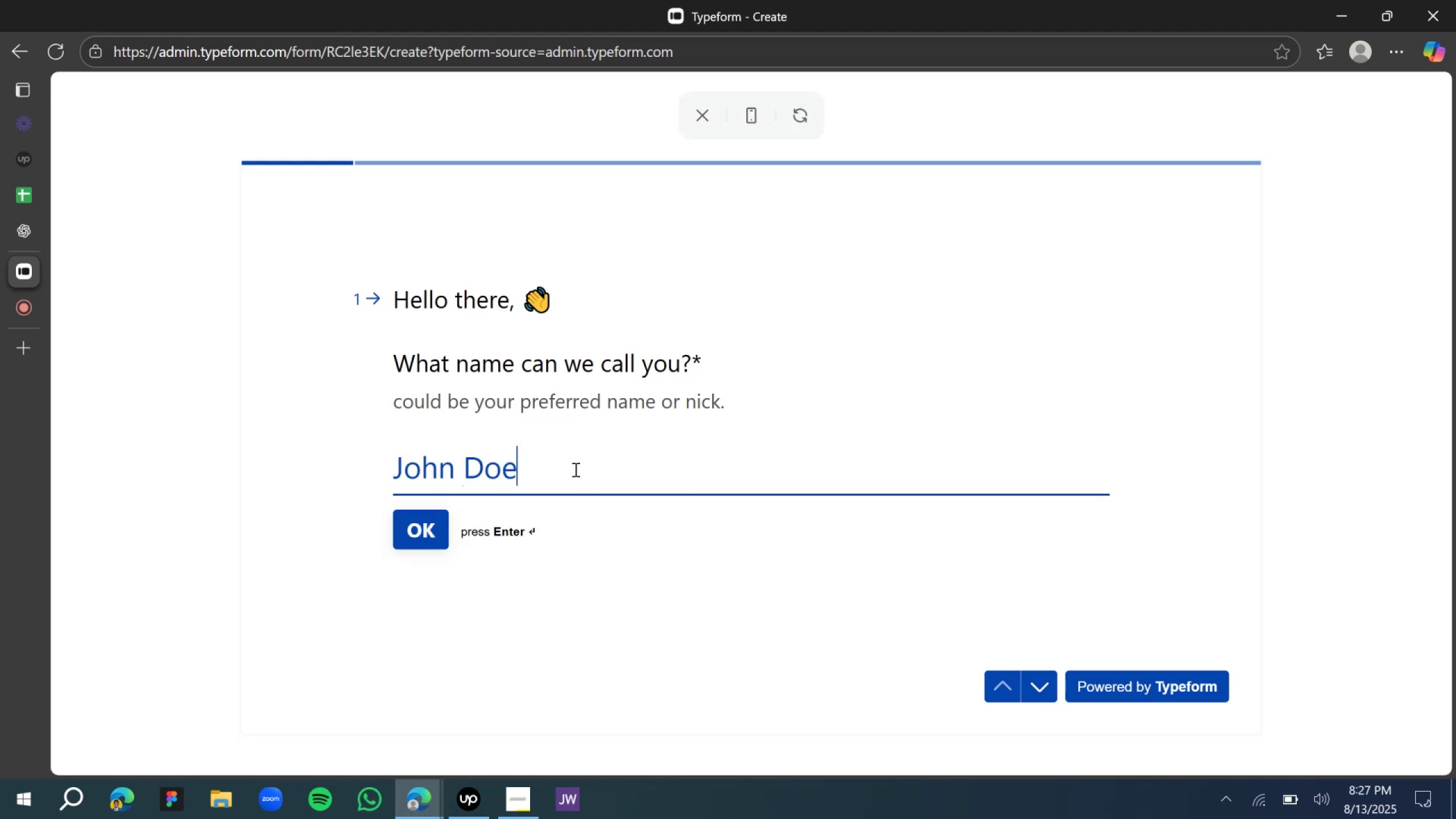 
key(Enter)
 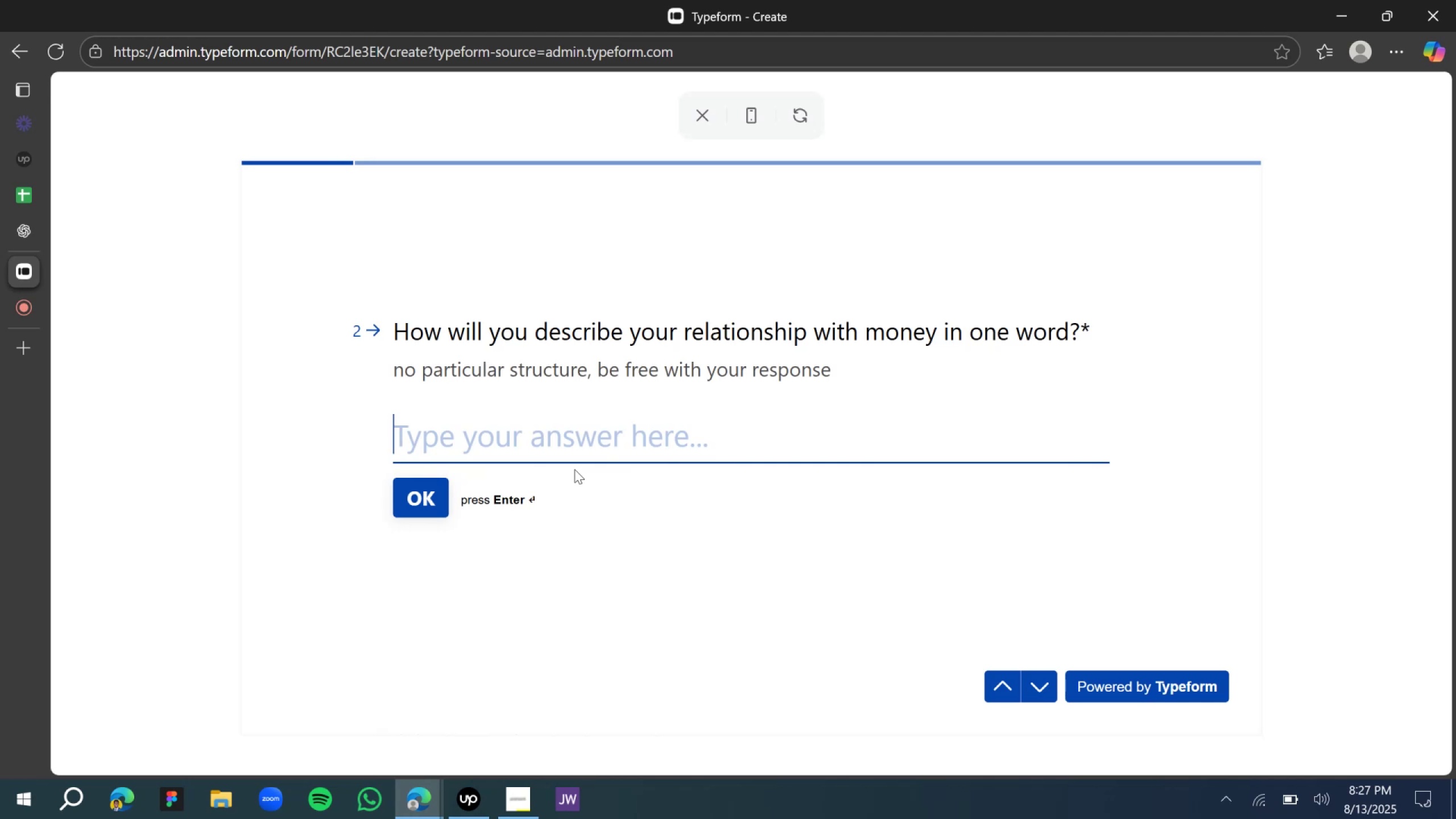 
wait(5.48)
 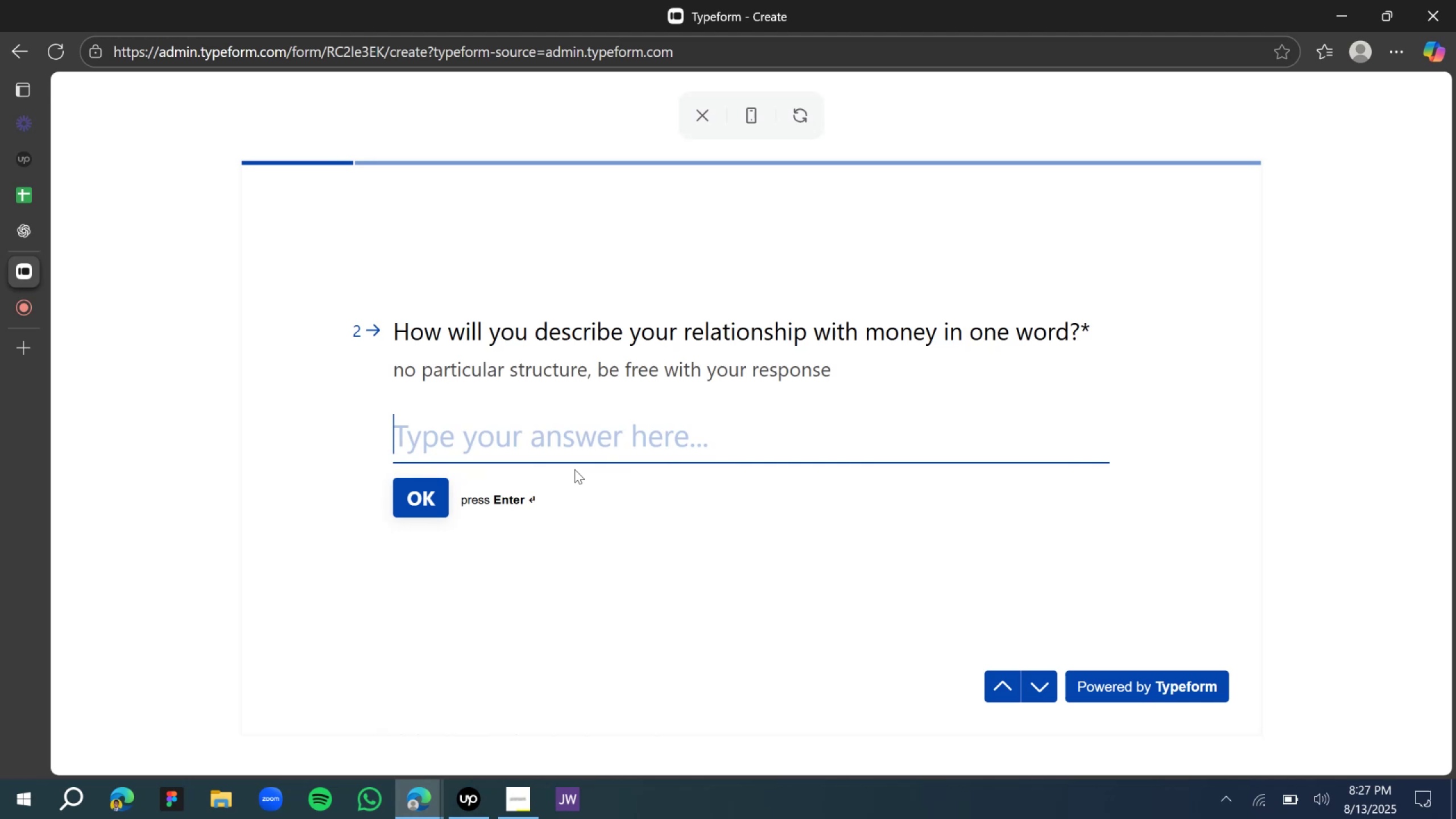 
type(Hmmm, not so good )
 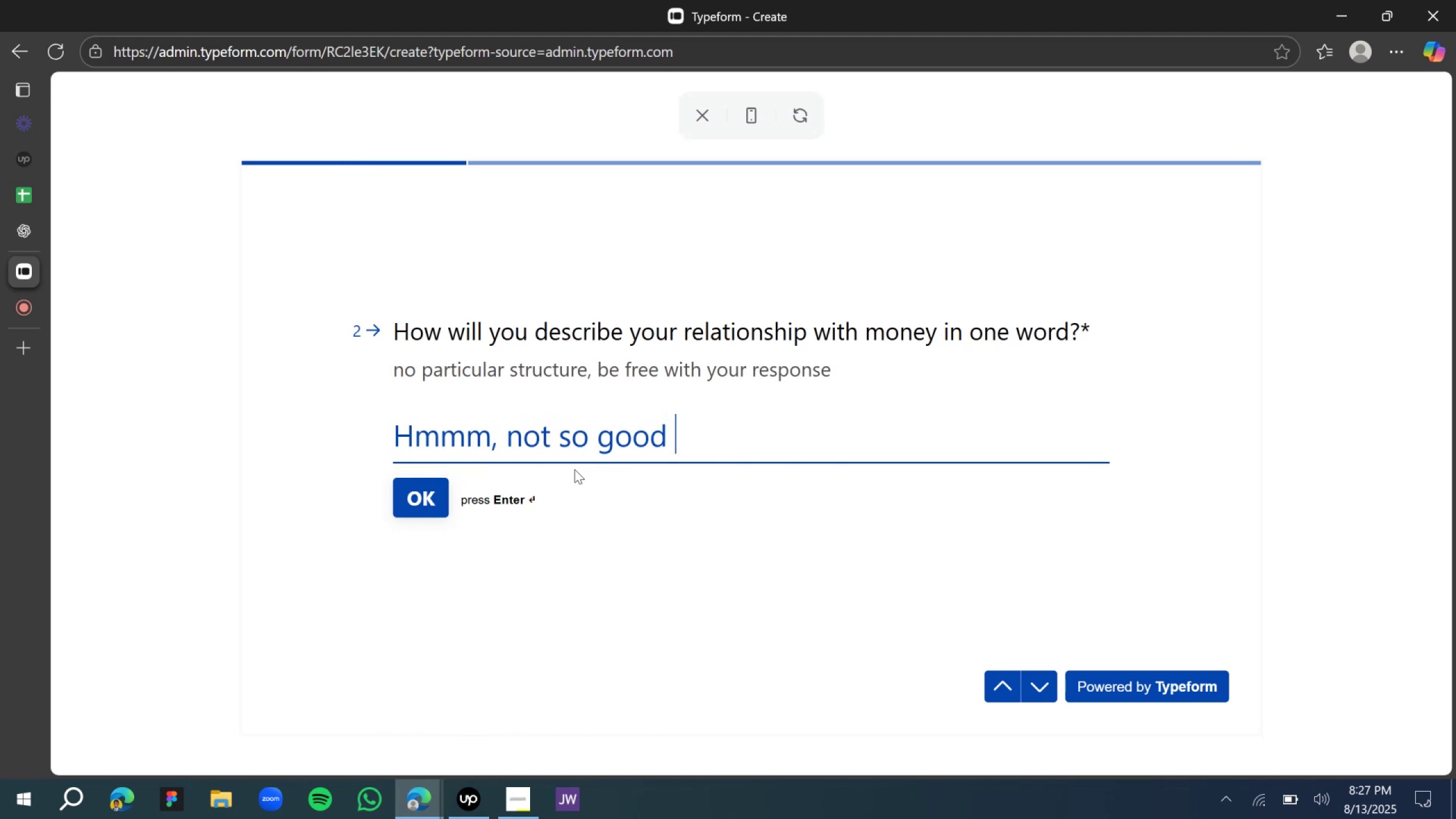 
key(Enter)
 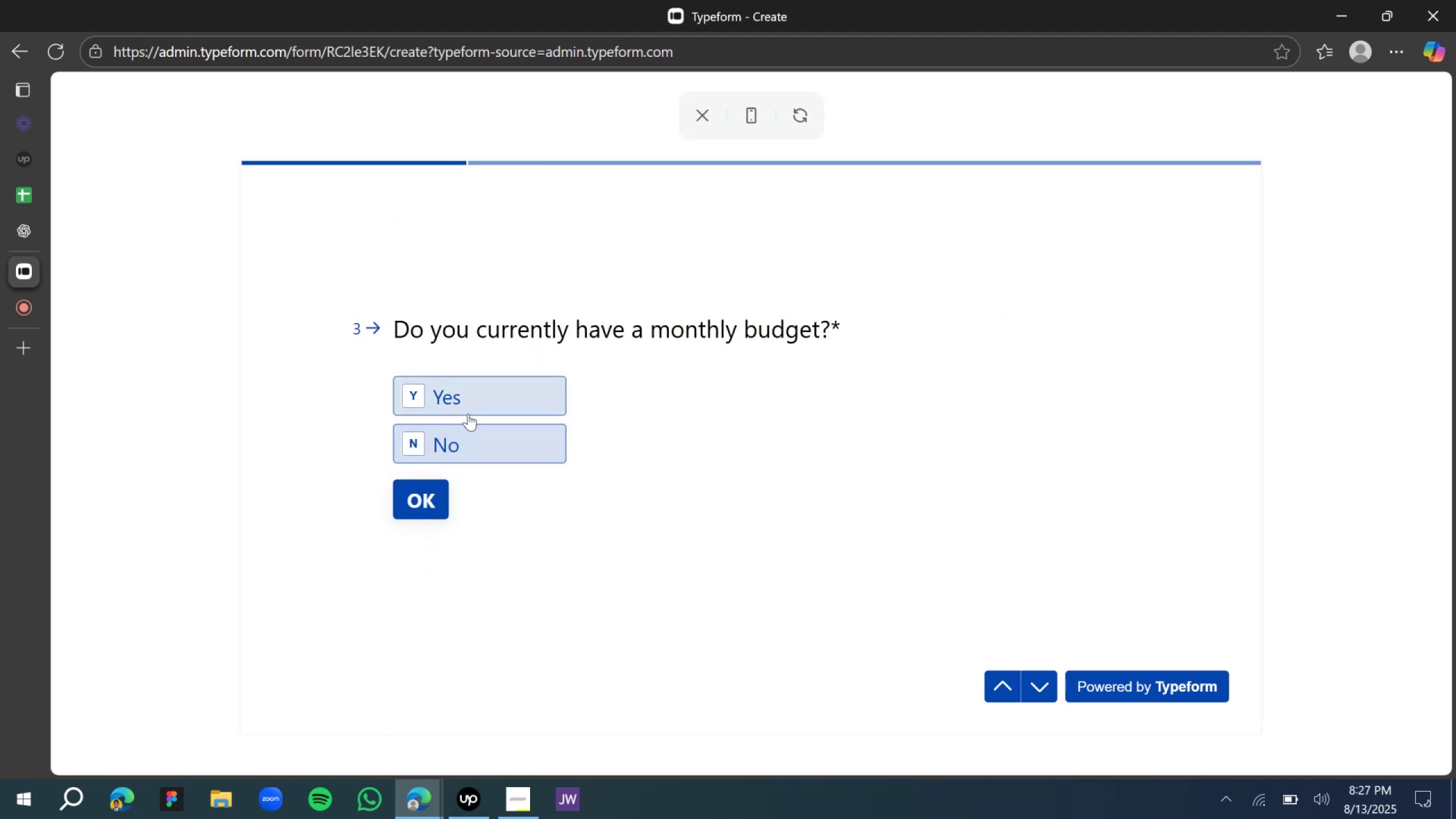 
left_click([468, 413])
 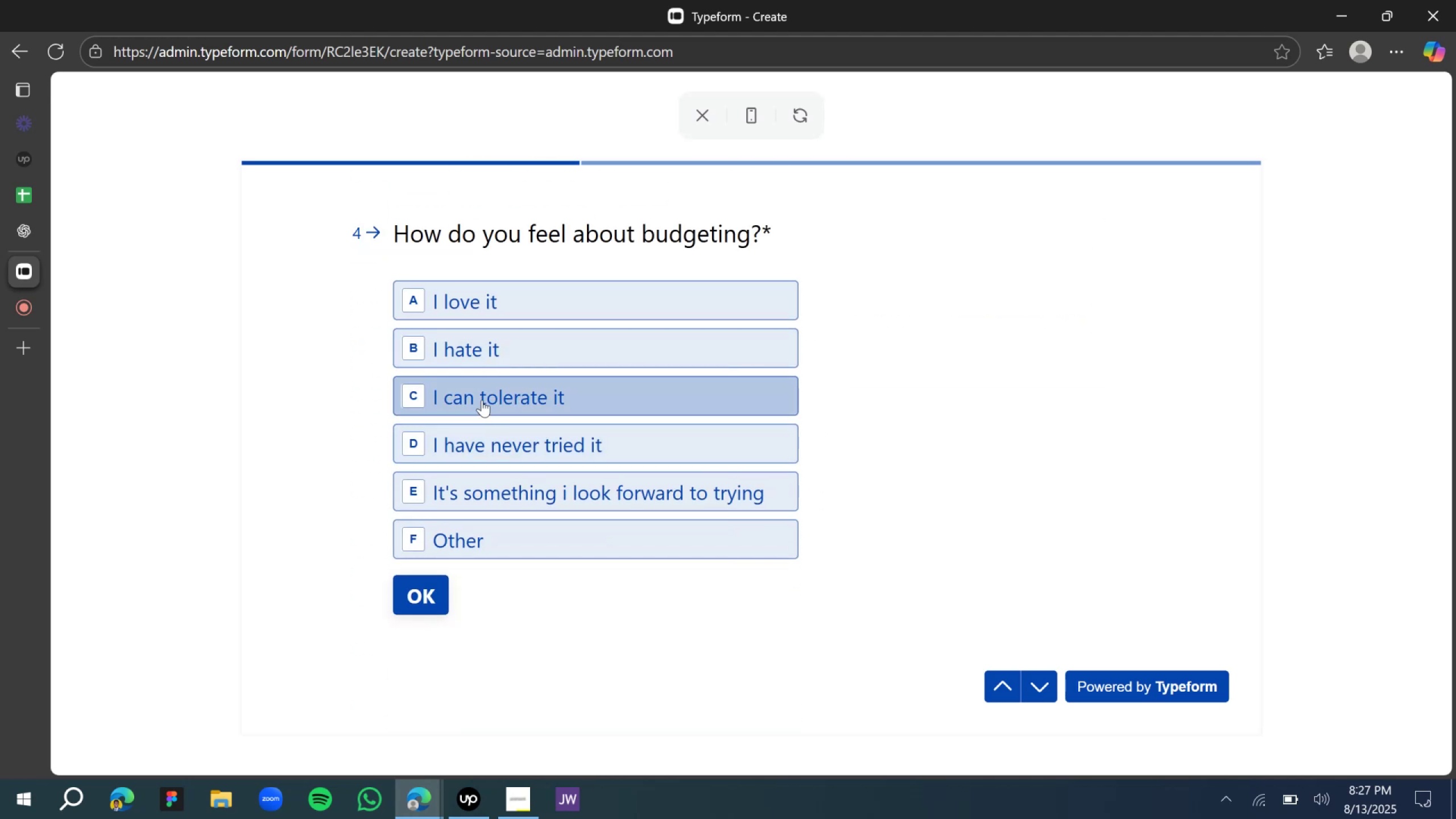 
left_click([474, 396])
 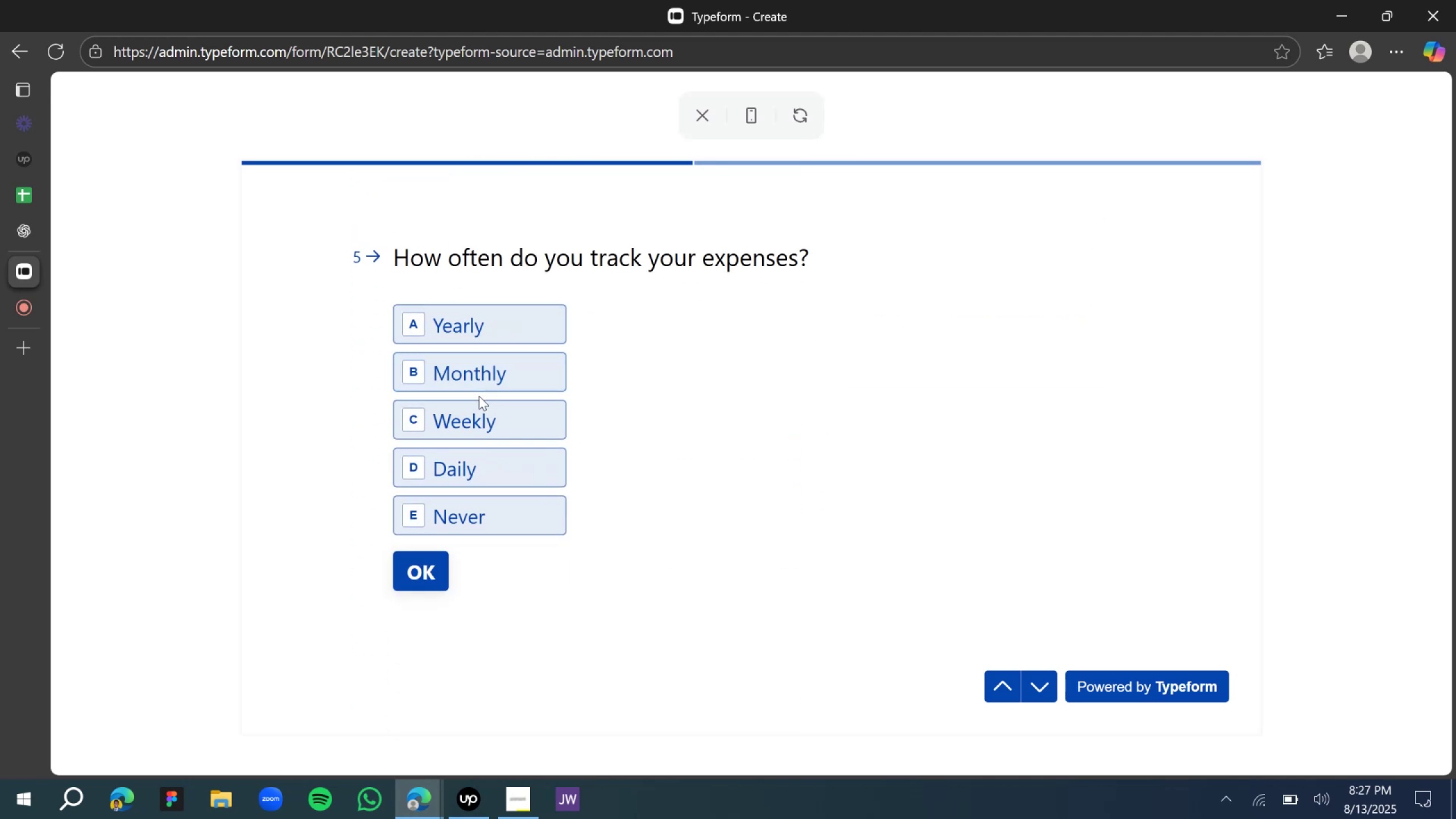 
left_click([494, 370])
 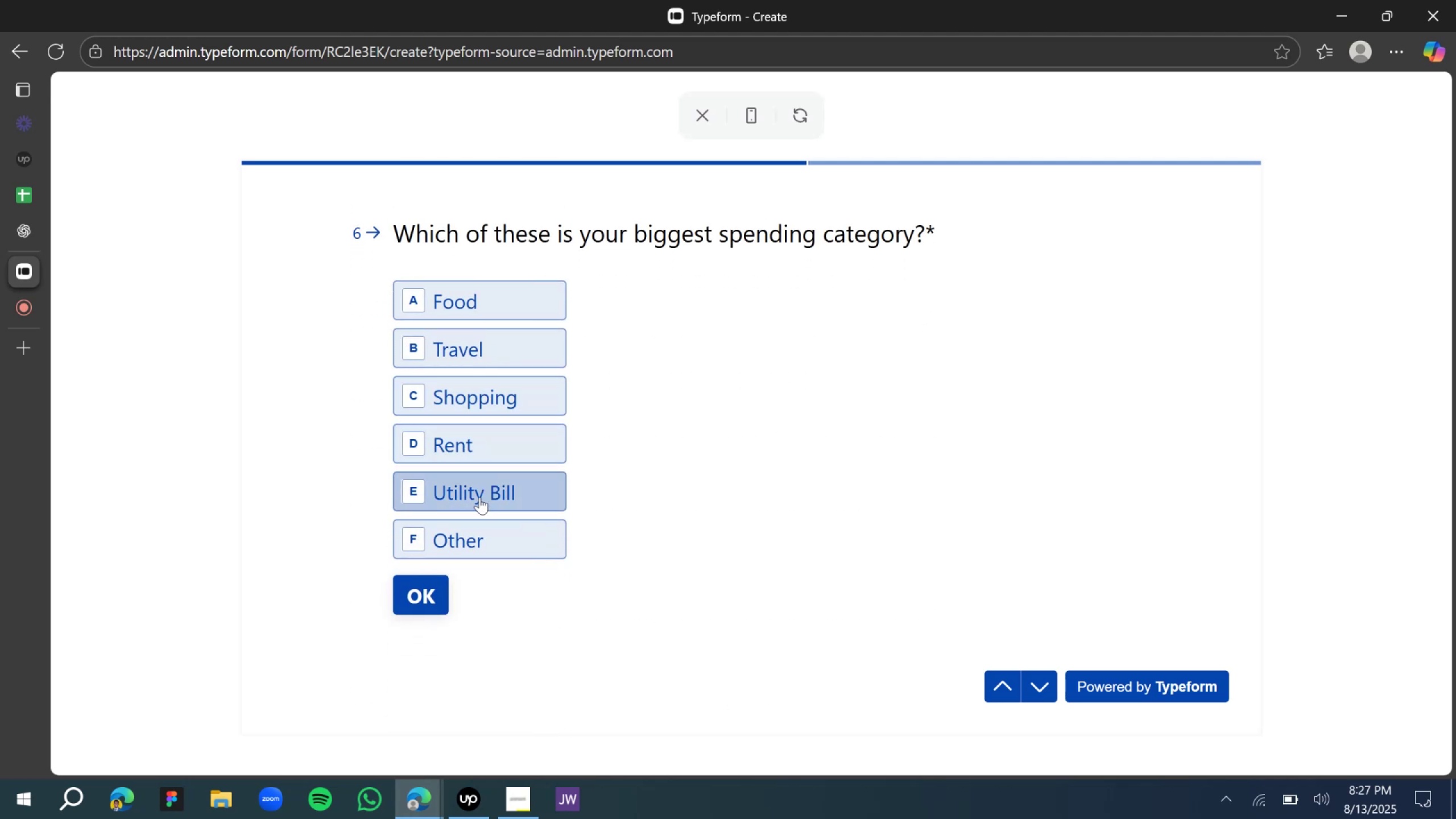 
wait(7.23)
 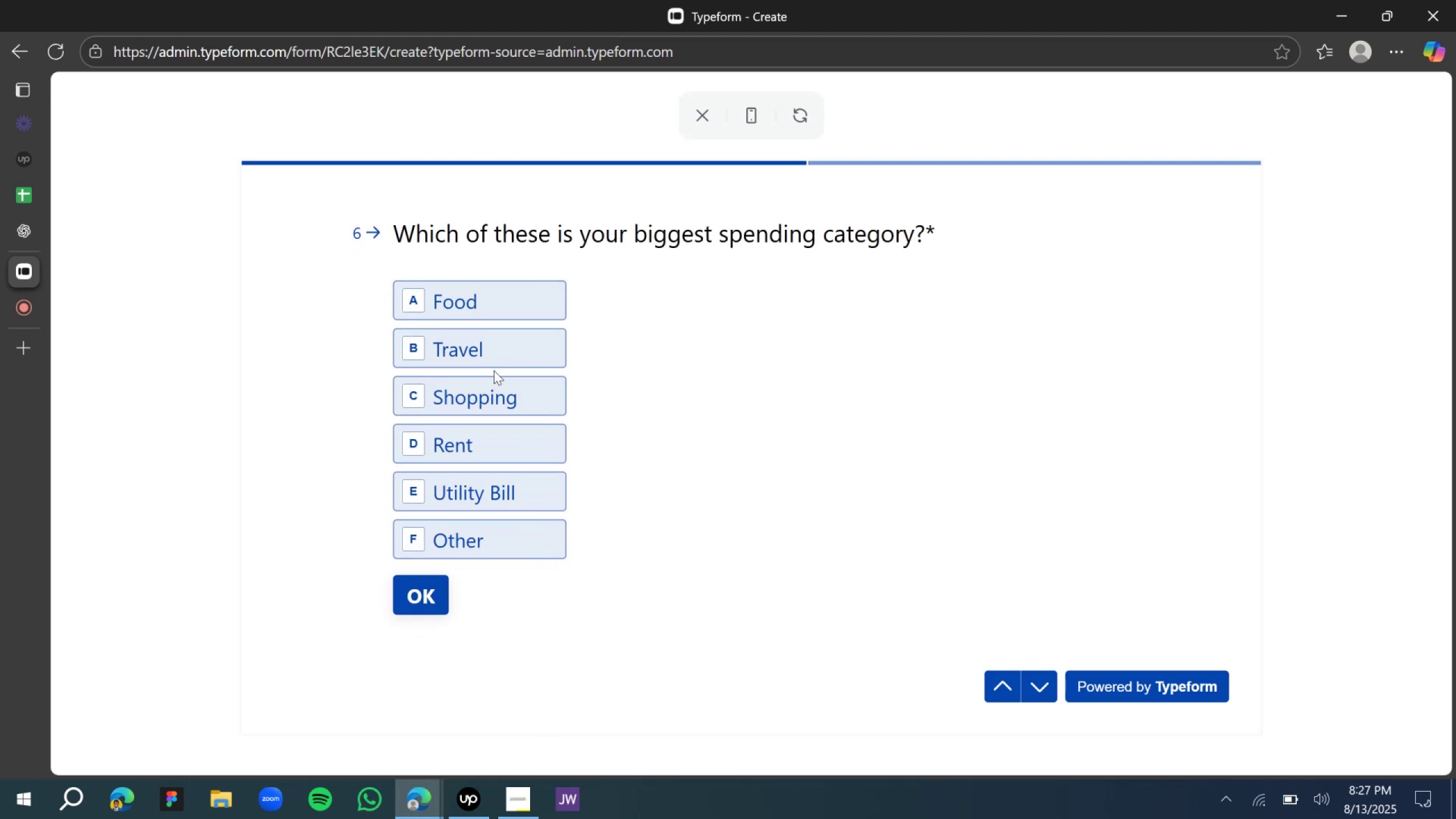 
left_click([457, 293])
 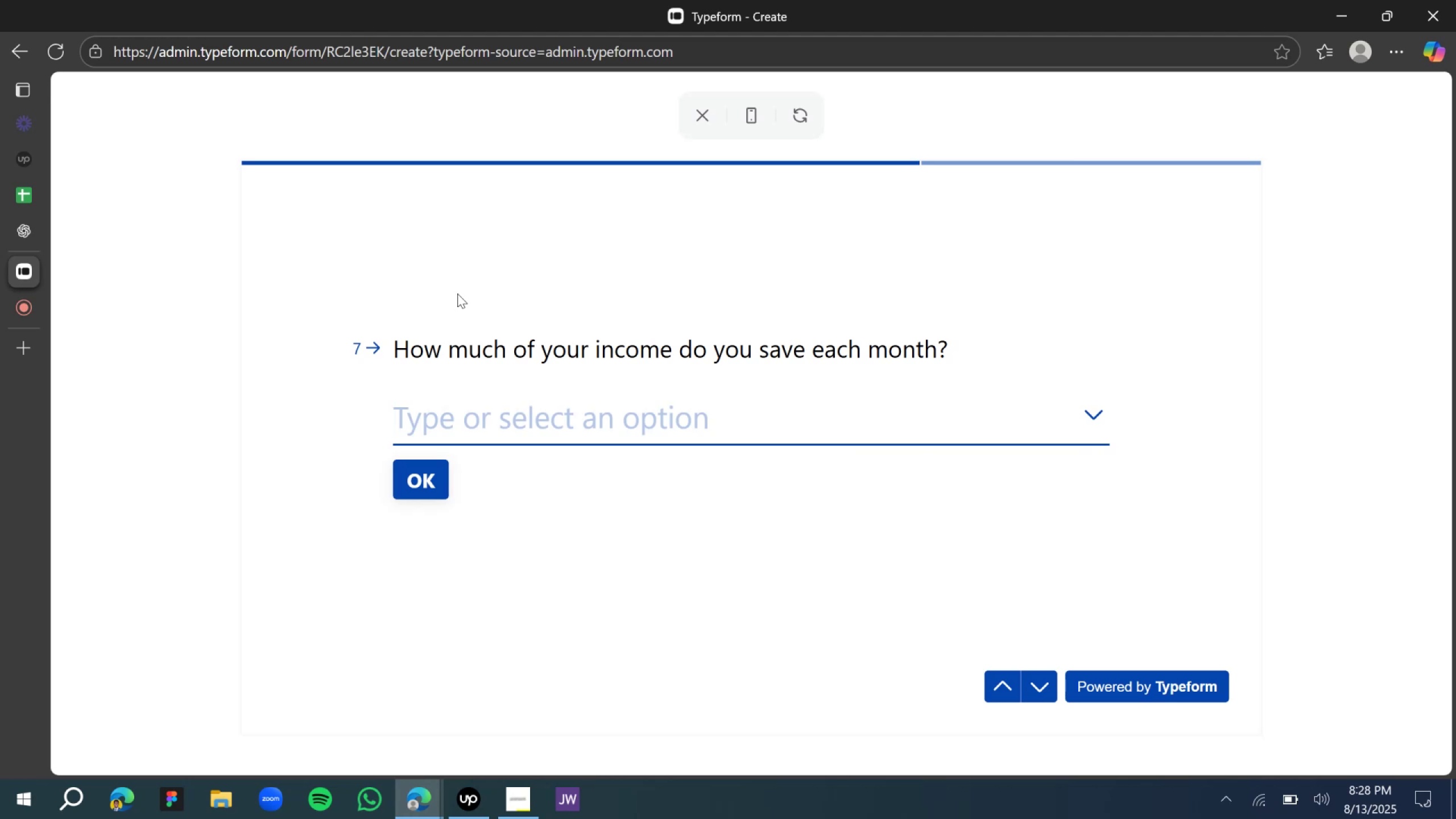 
wait(5.19)
 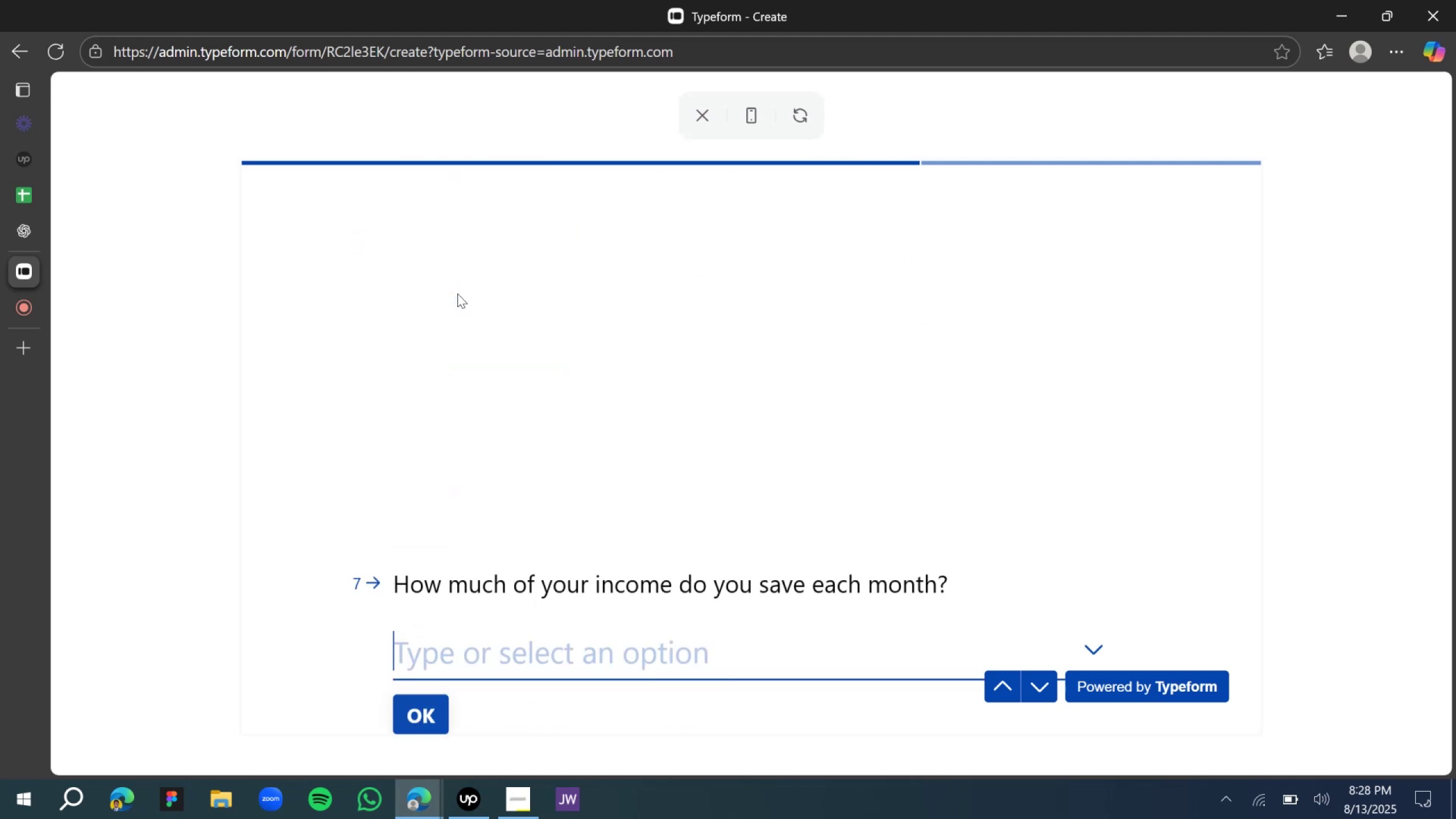 
left_click([553, 431])
 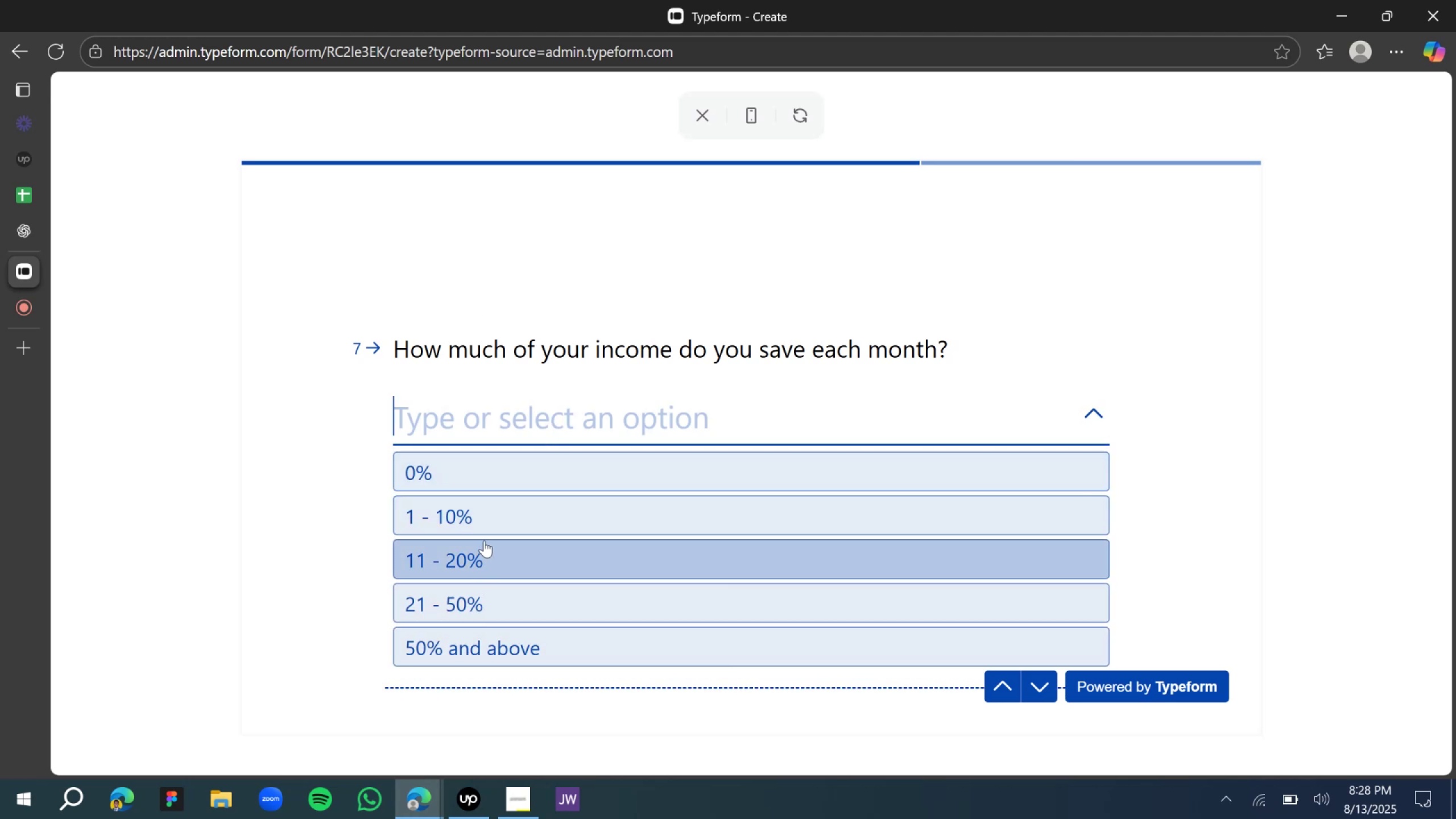 
left_click([482, 545])
 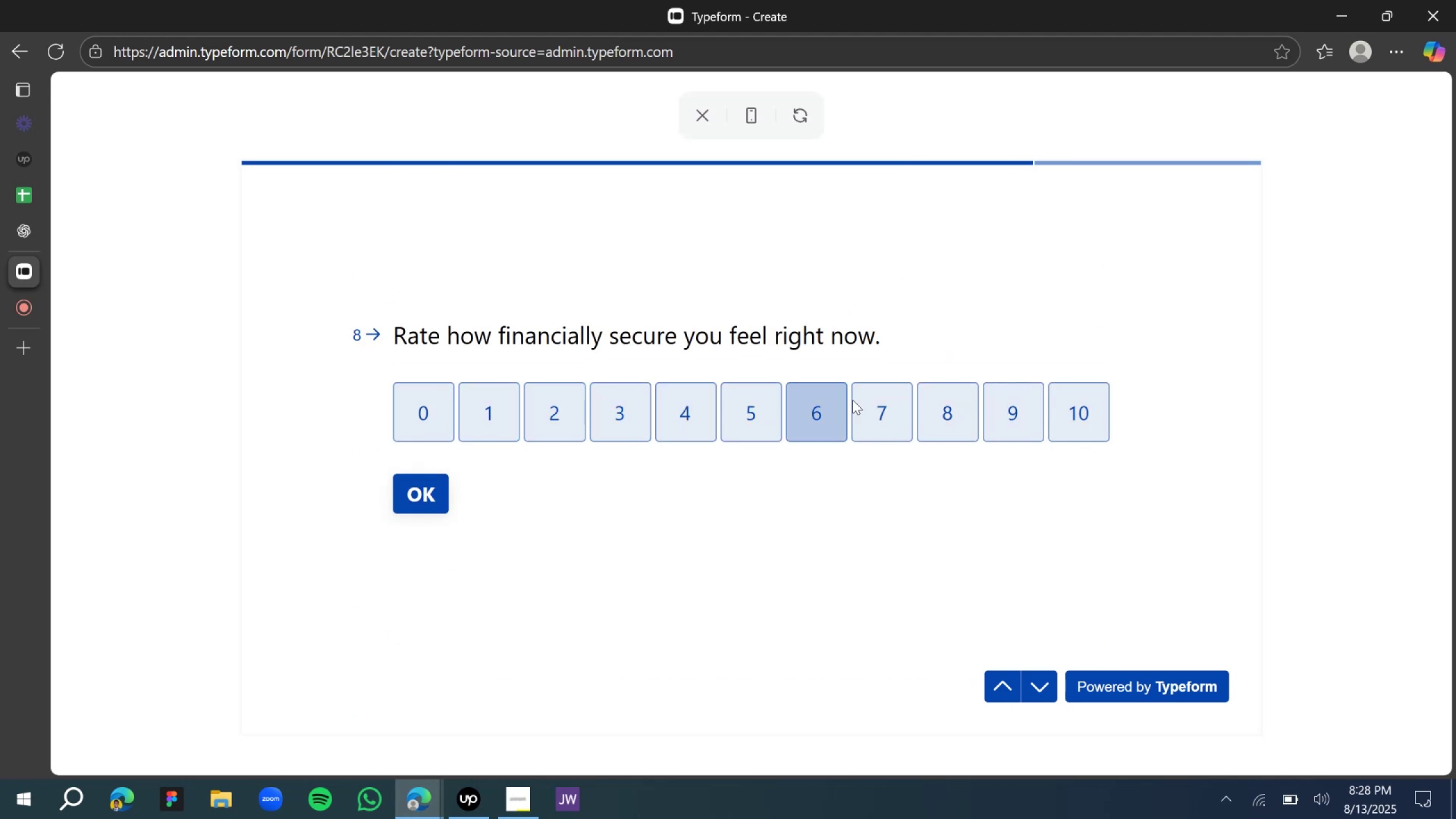 
left_click([963, 420])
 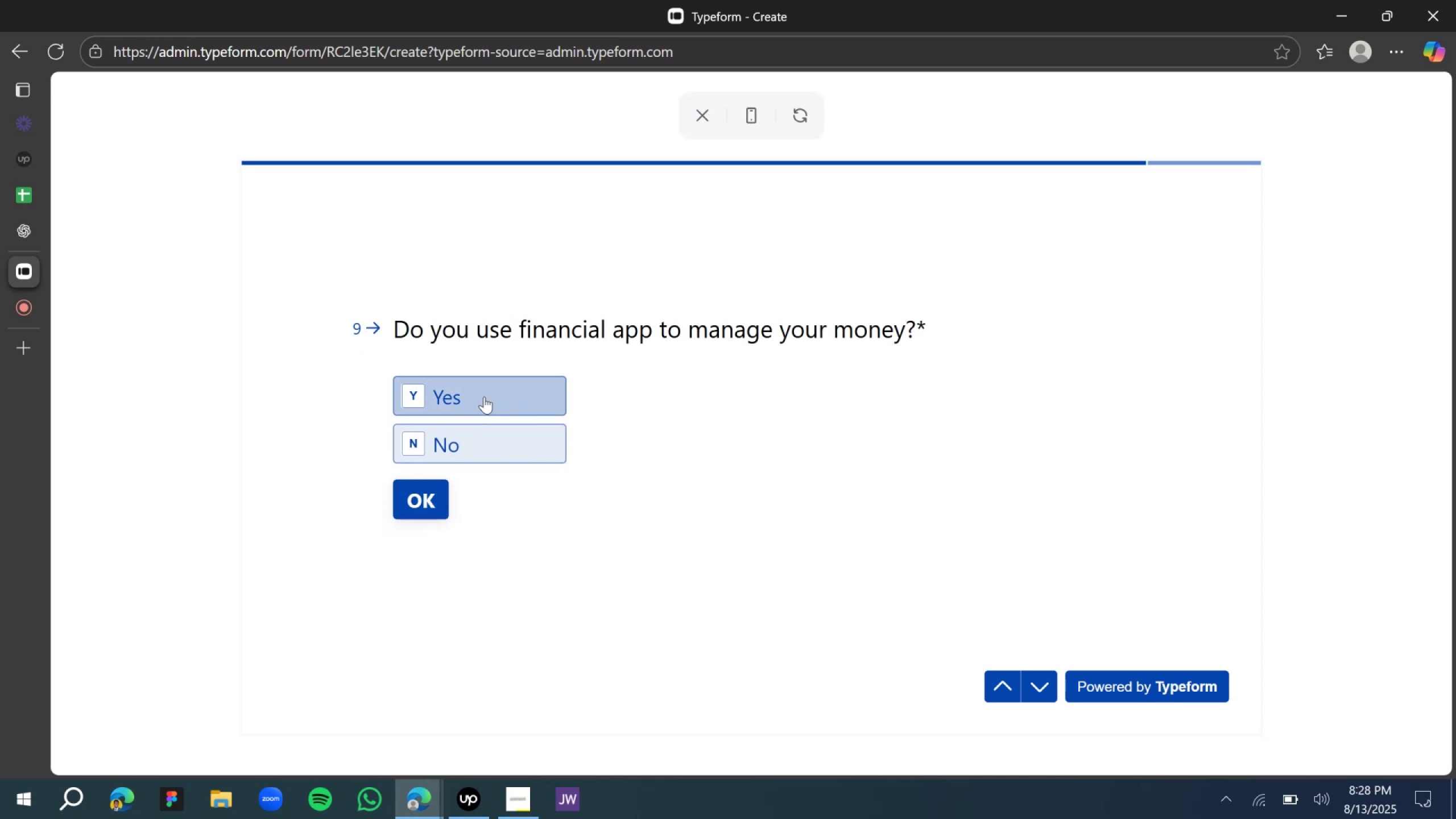 
left_click([484, 396])
 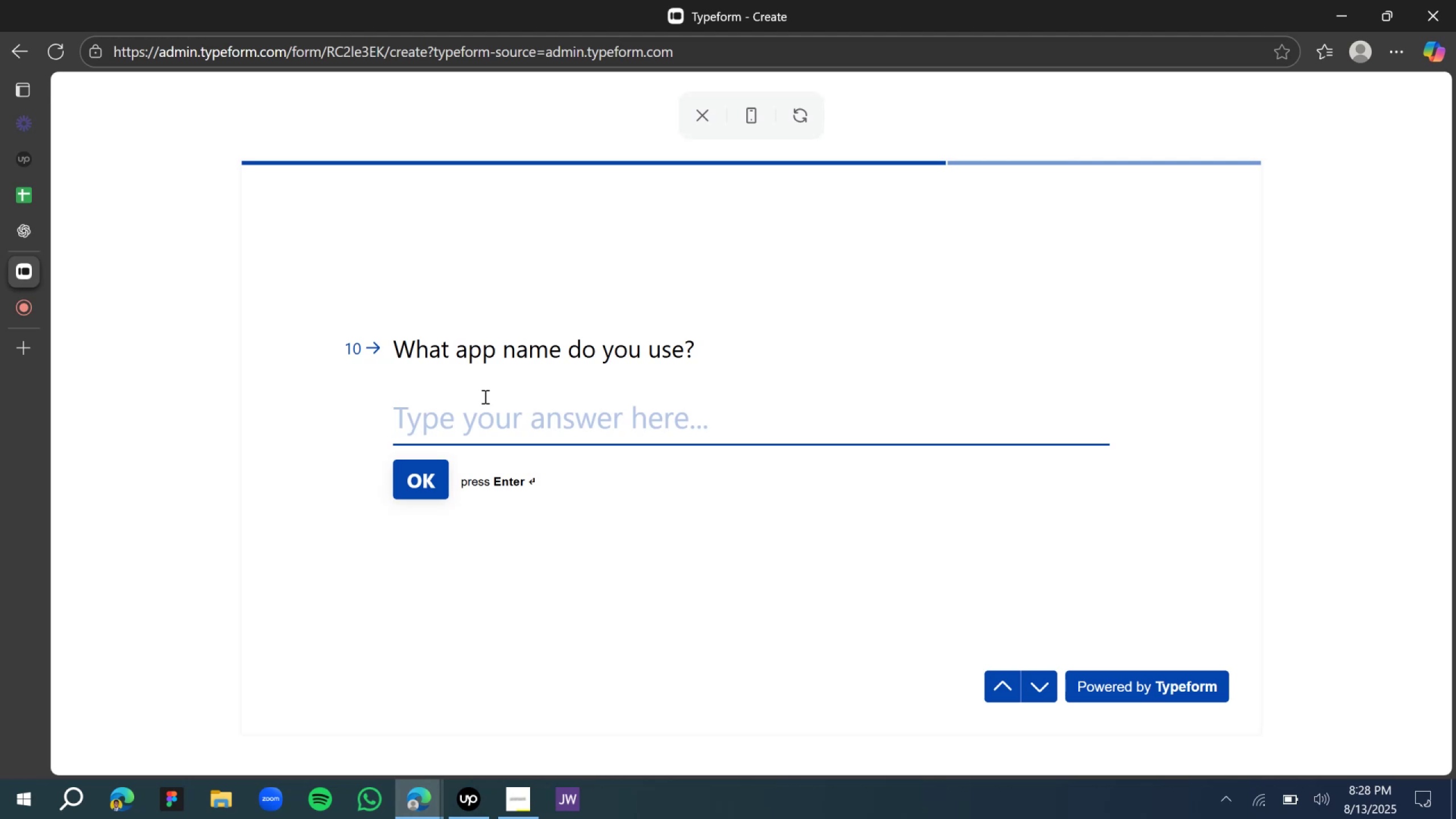 
wait(17.43)
 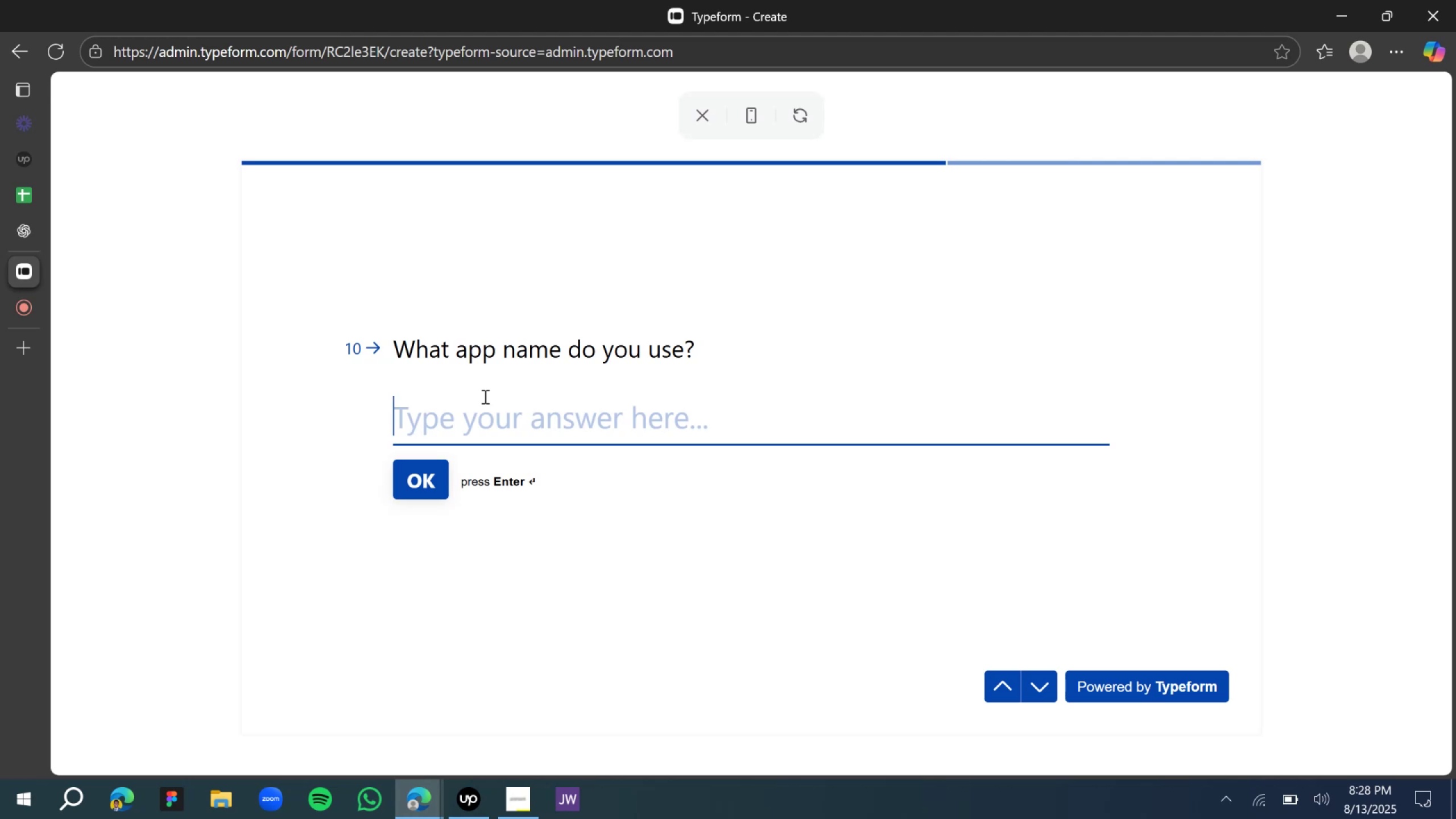 
type(Piggyvest)
 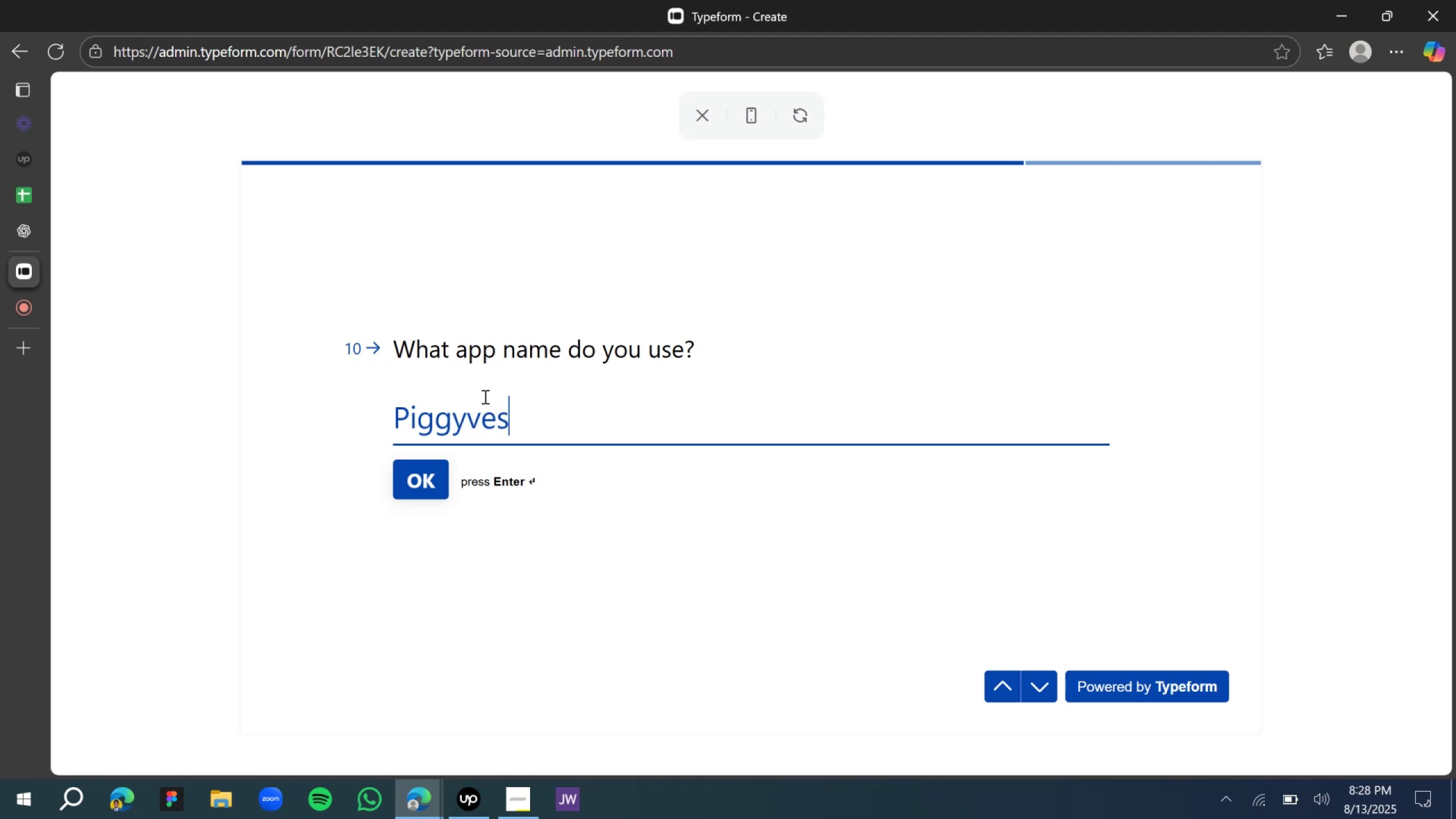 
key(Enter)
 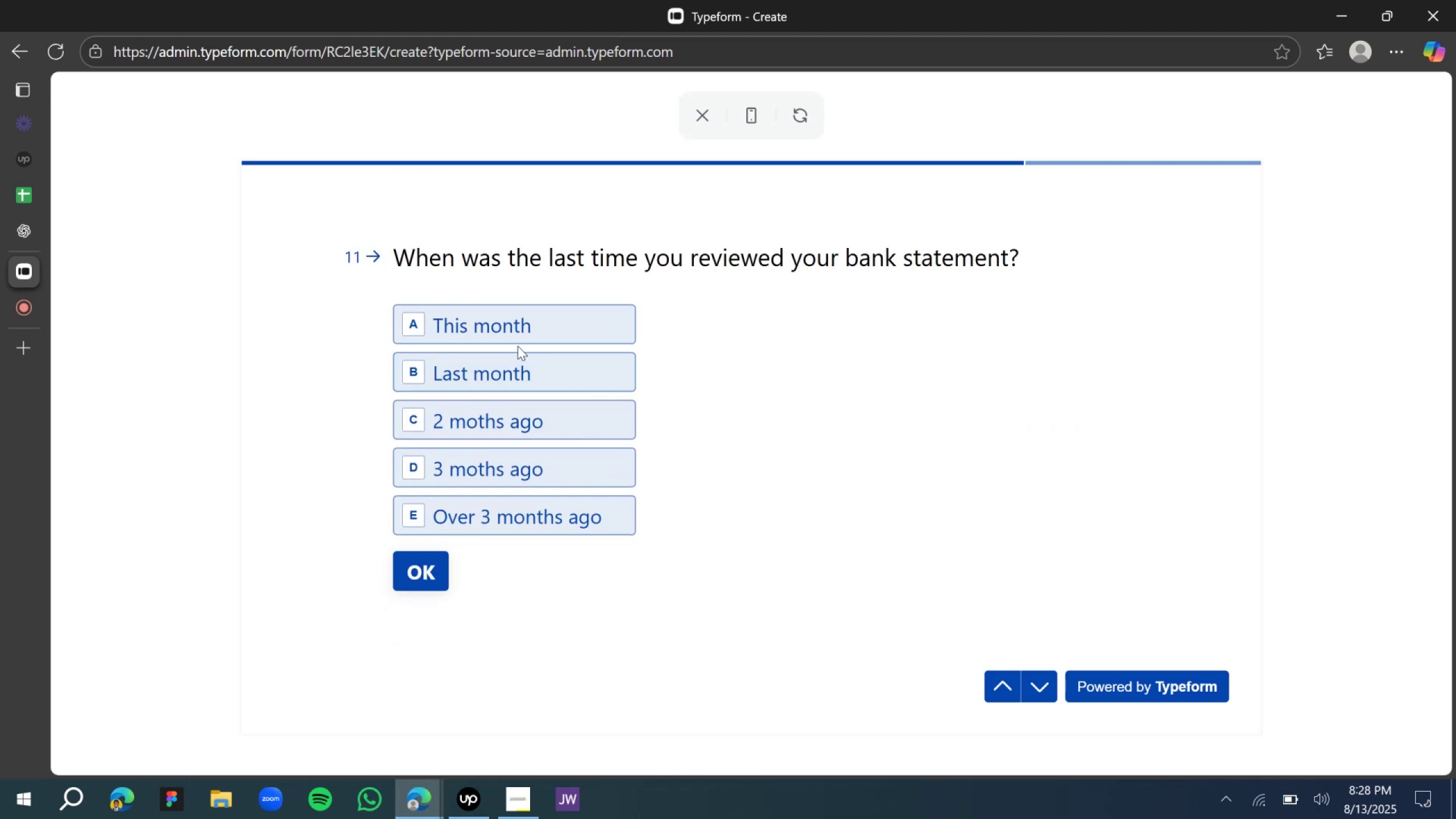 
left_click([491, 333])
 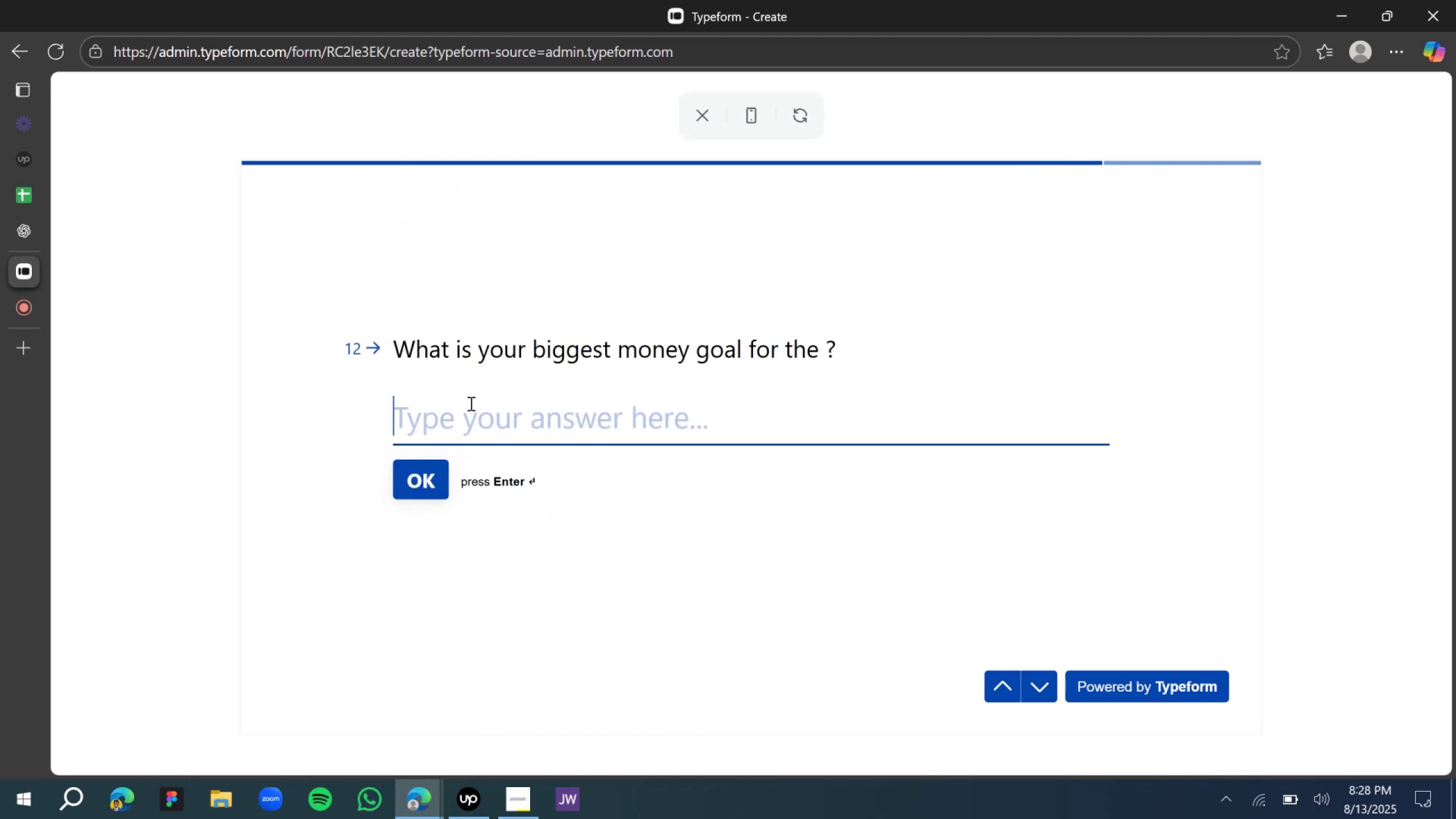 
left_click([471, 415])
 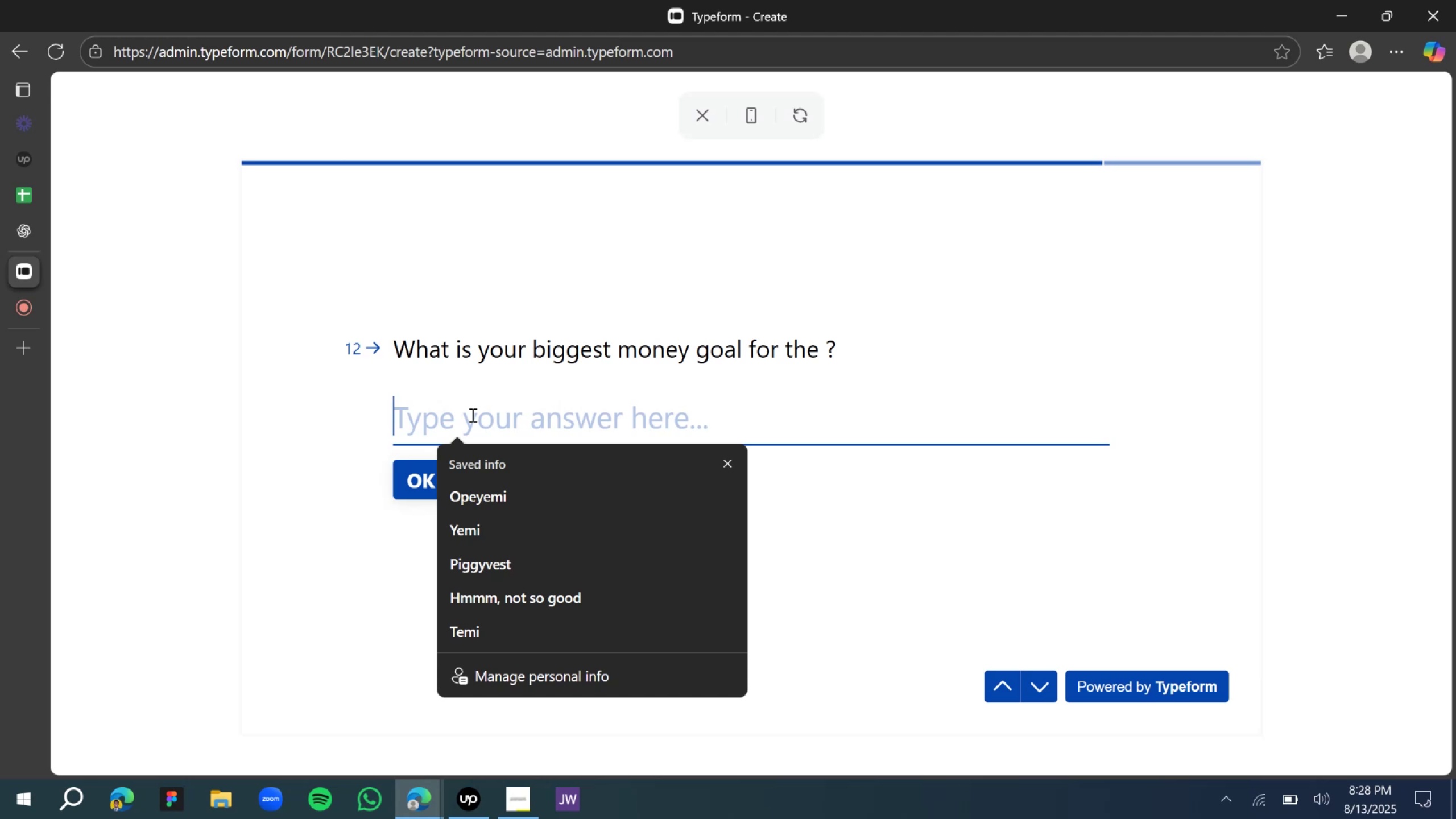 
type(get a )
 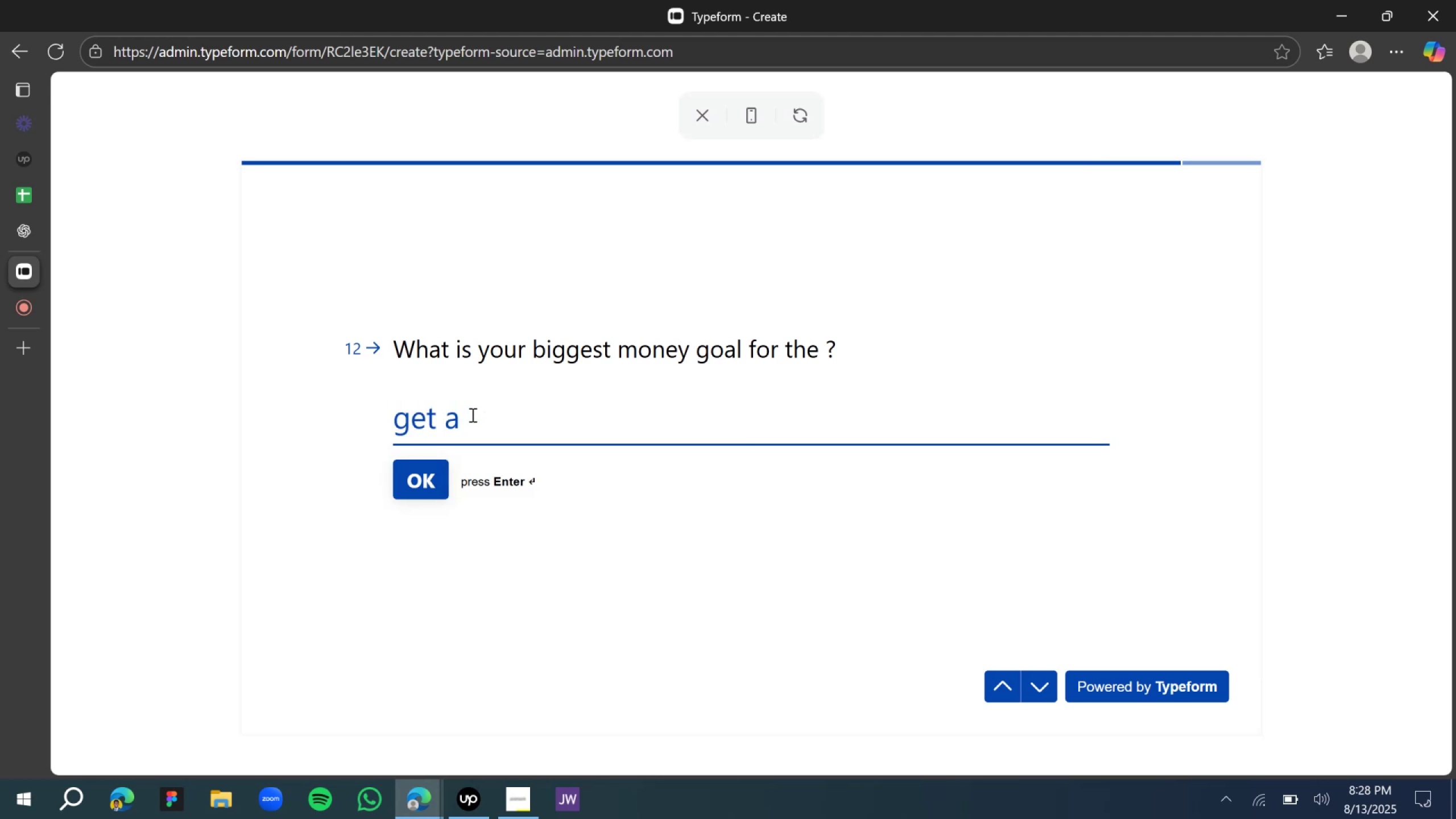 
type(vehicle, me)
key(Backspace)
key(Backspace)
type(tot)
key(Backspace)
type(yoa)
key(Backspace)
type(ta or hyundai )
 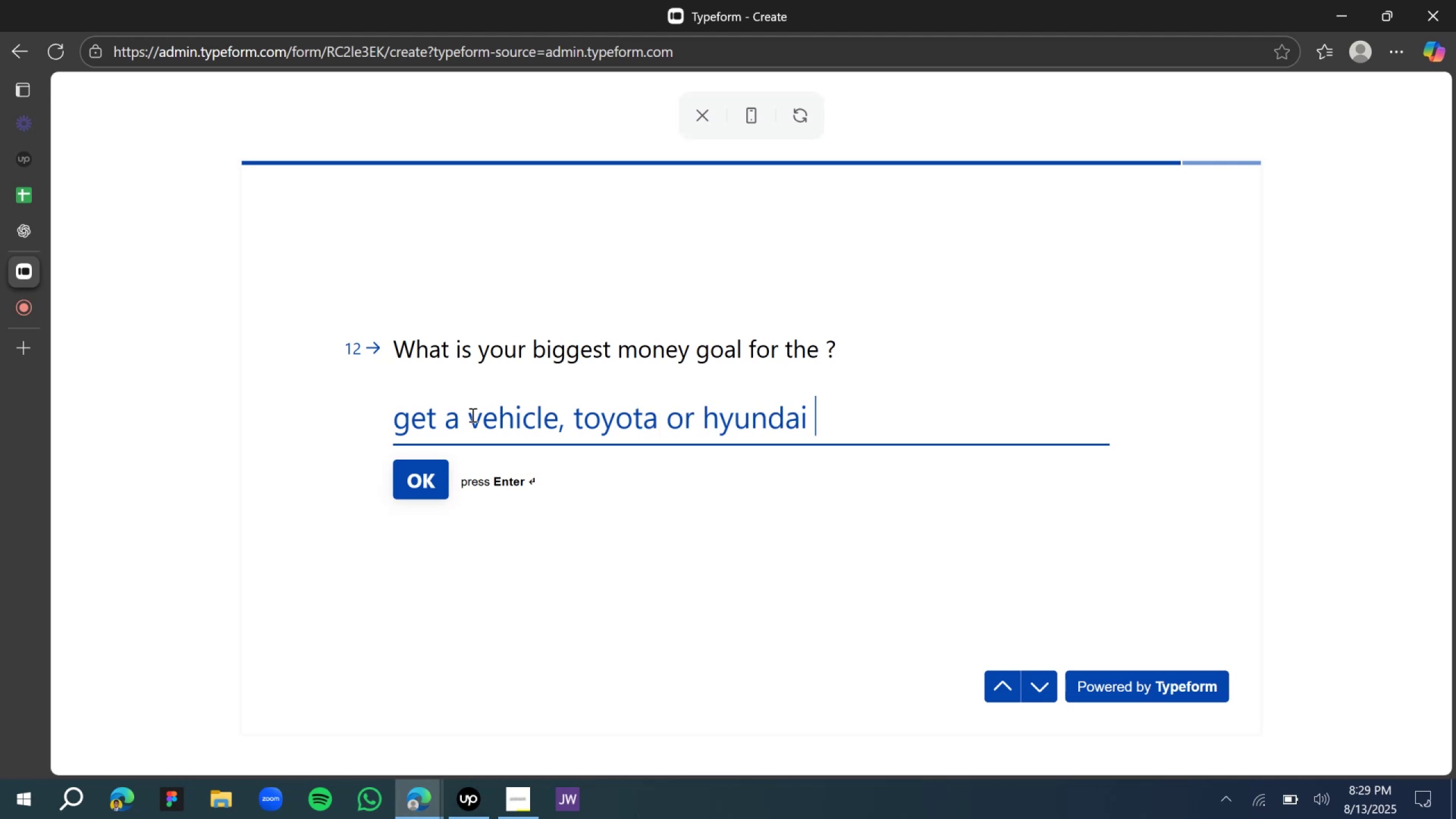 
key(Enter)
 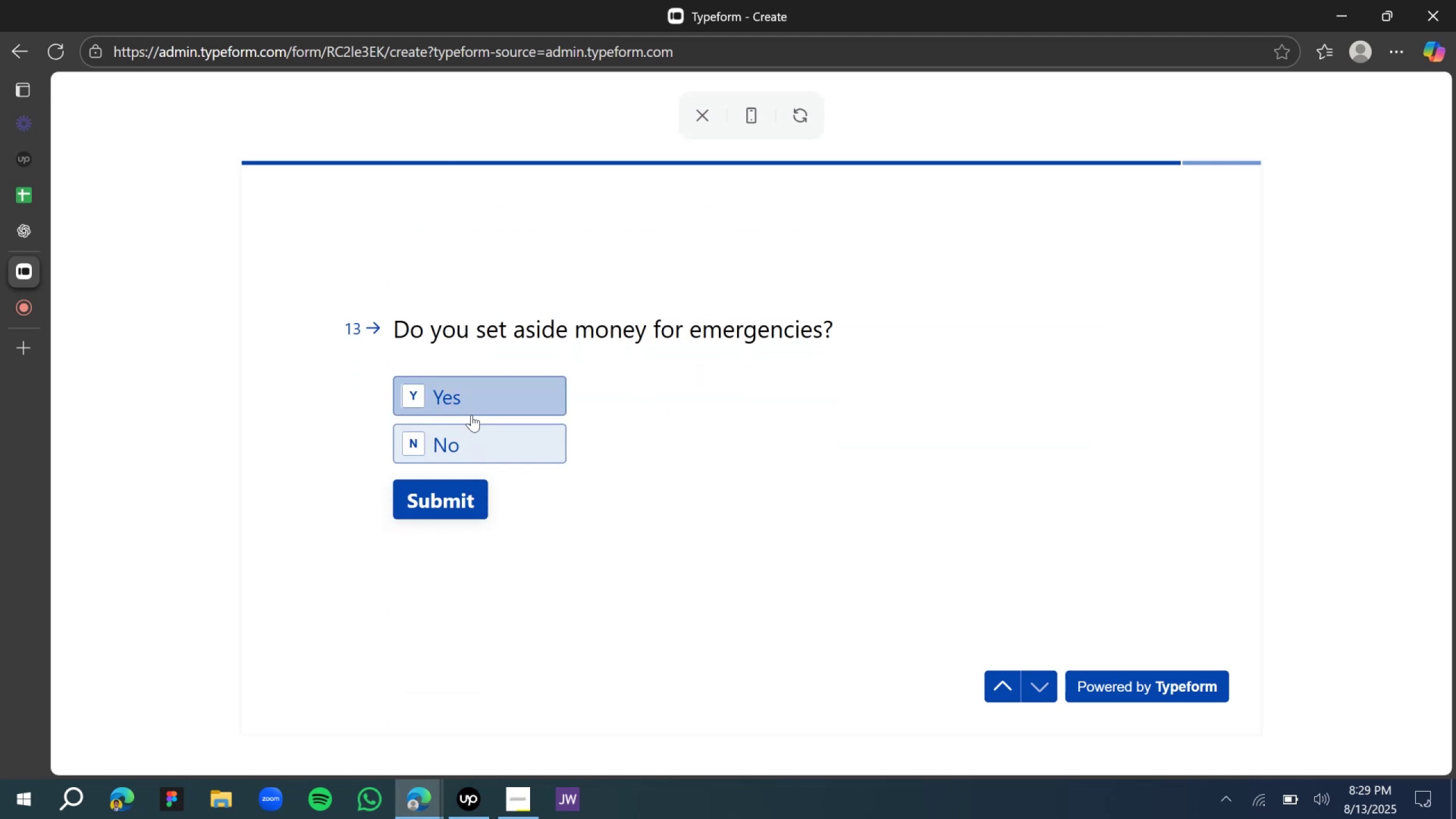 
wait(5.61)
 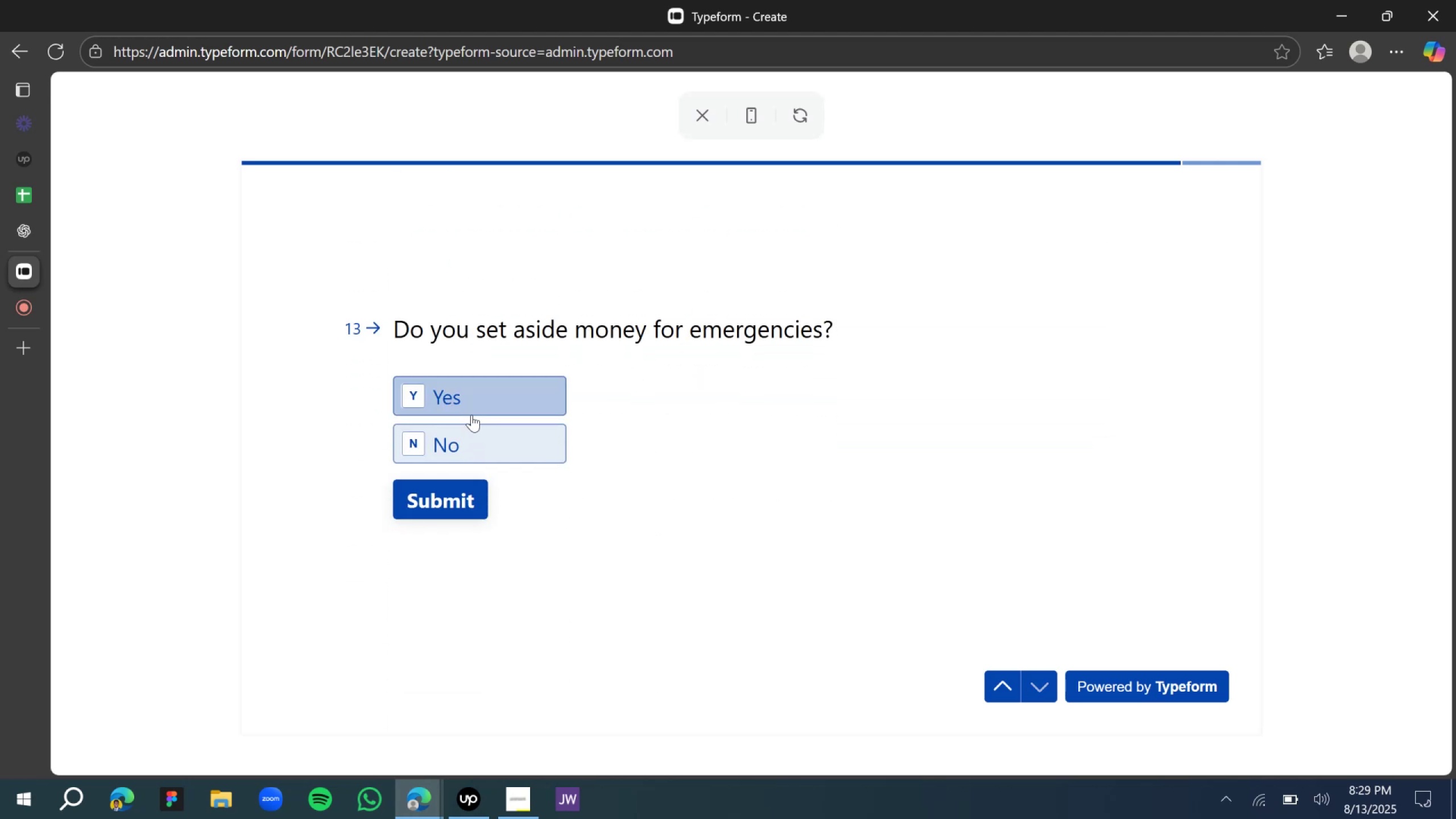 
left_click([463, 413])
 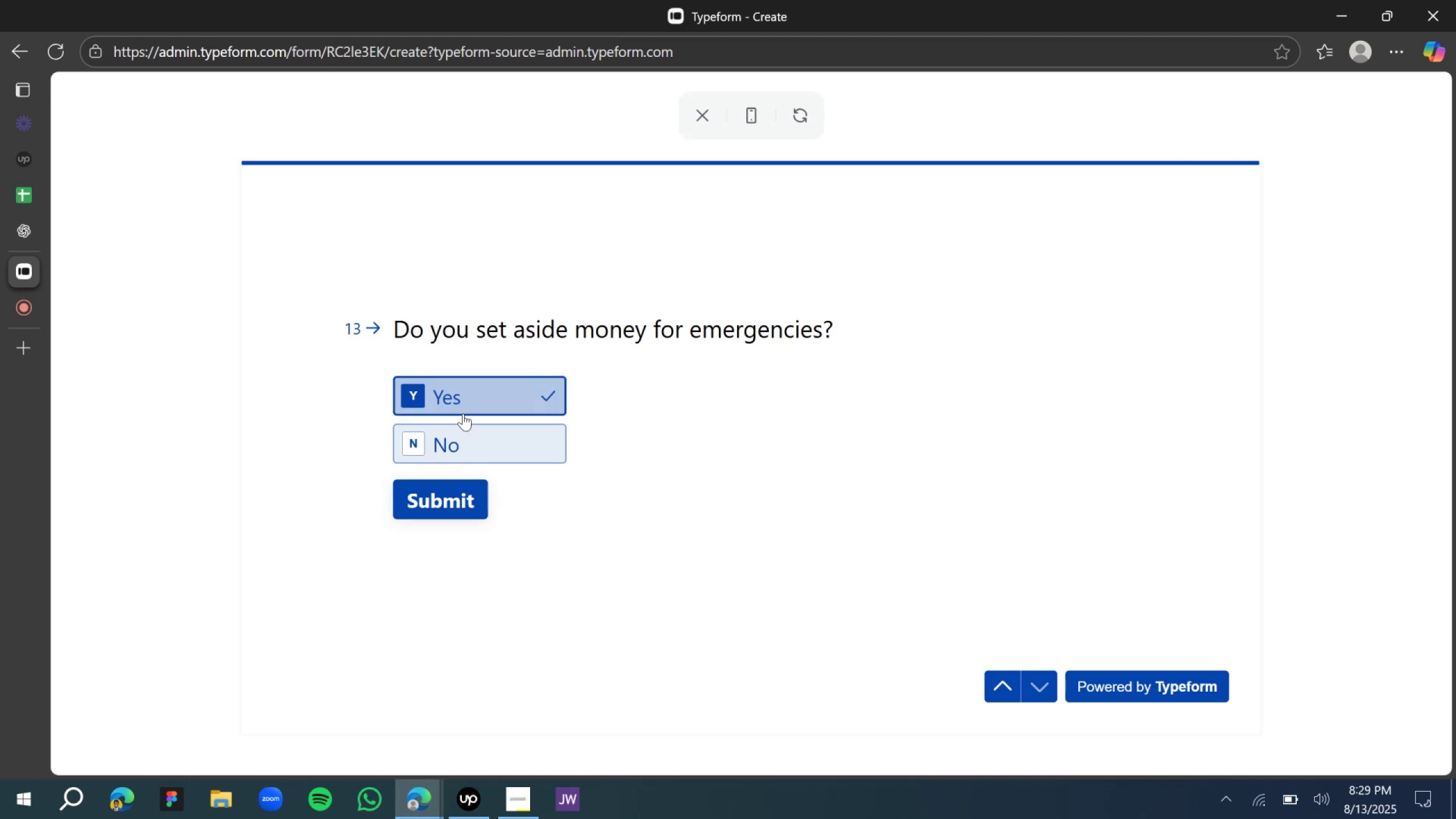 
scroll: coordinate [582, 468], scroll_direction: up, amount: 2.0
 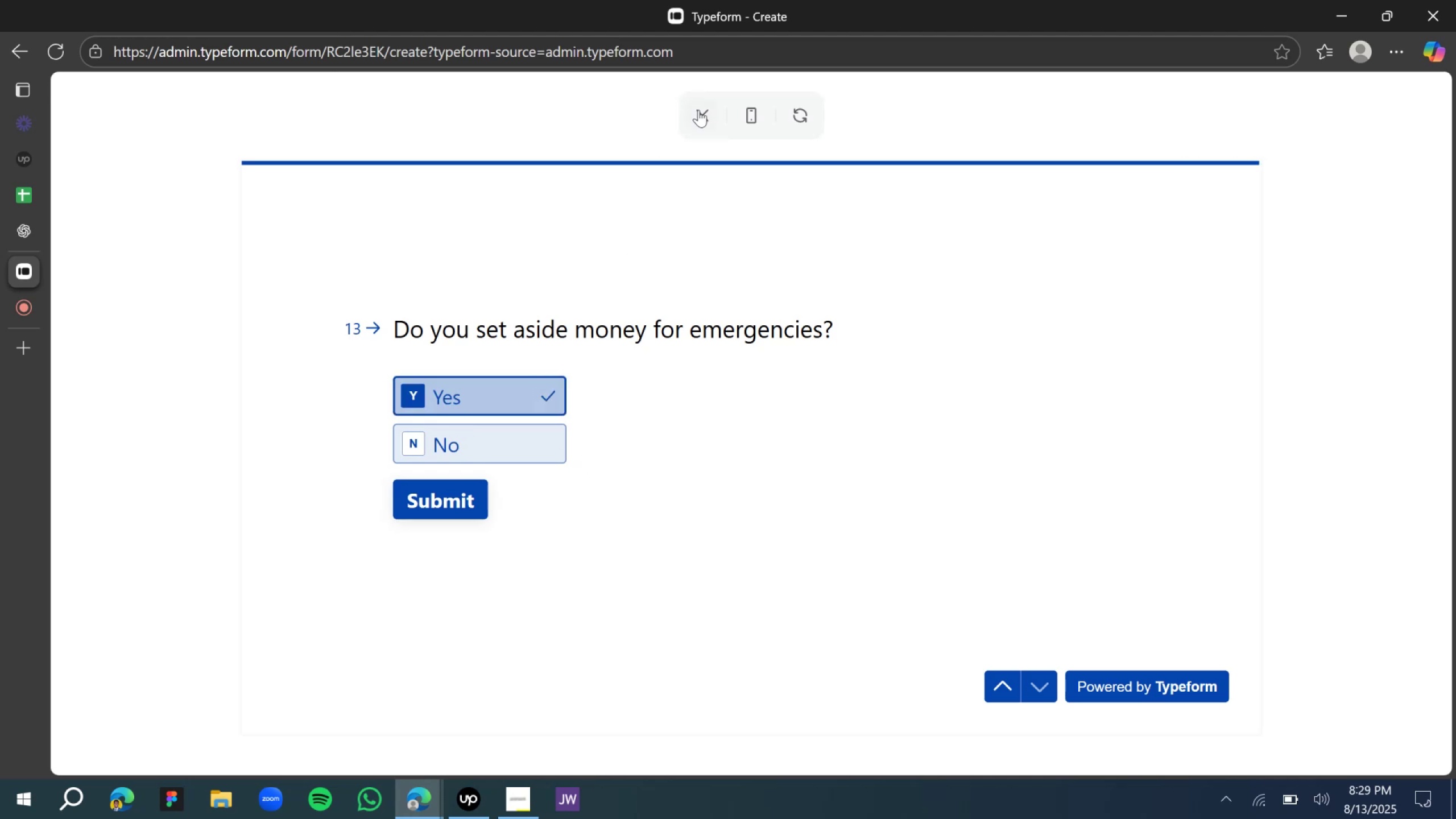 
left_click([700, 112])
 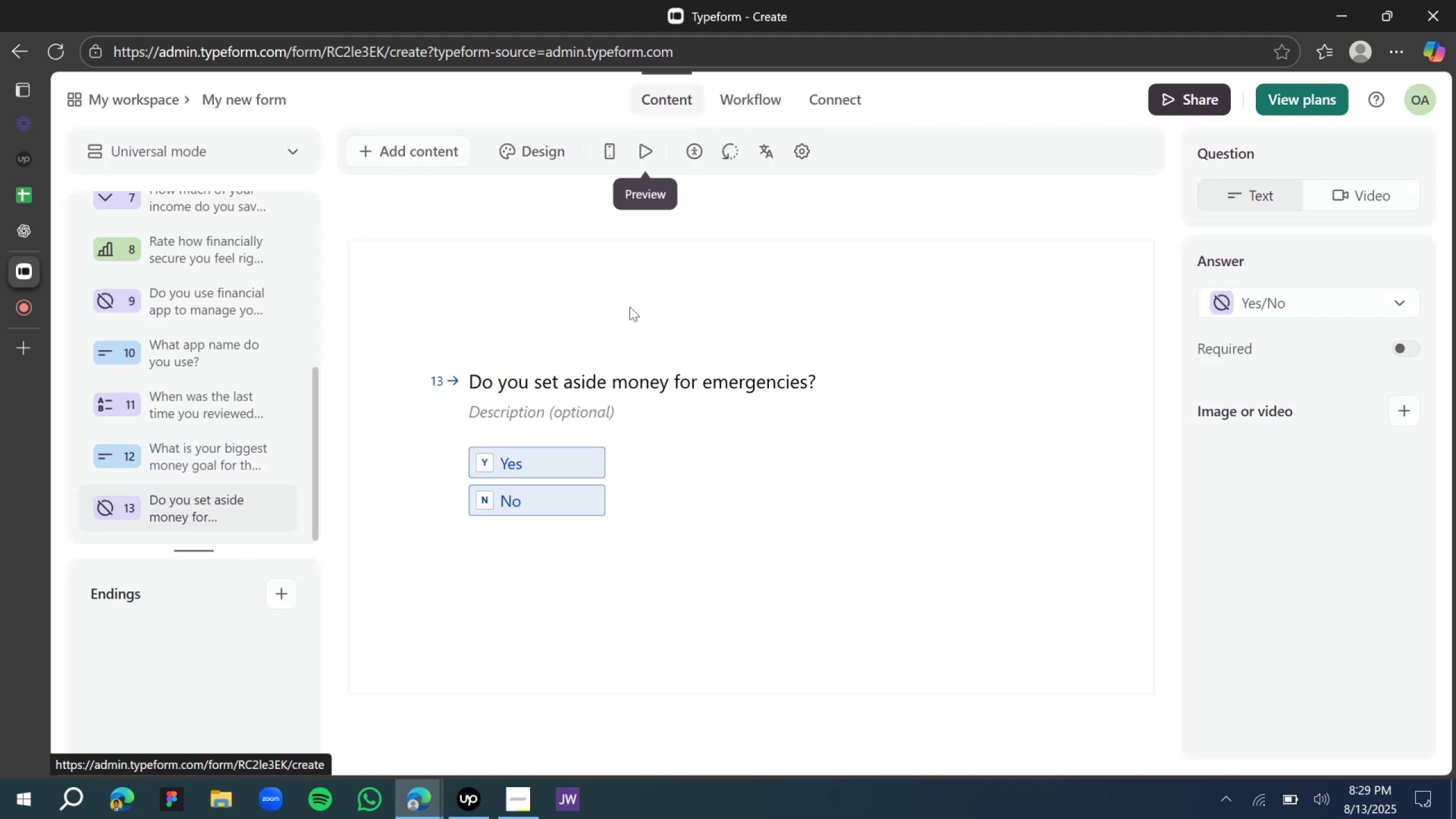 
scroll: coordinate [584, 344], scroll_direction: down, amount: 3.0
 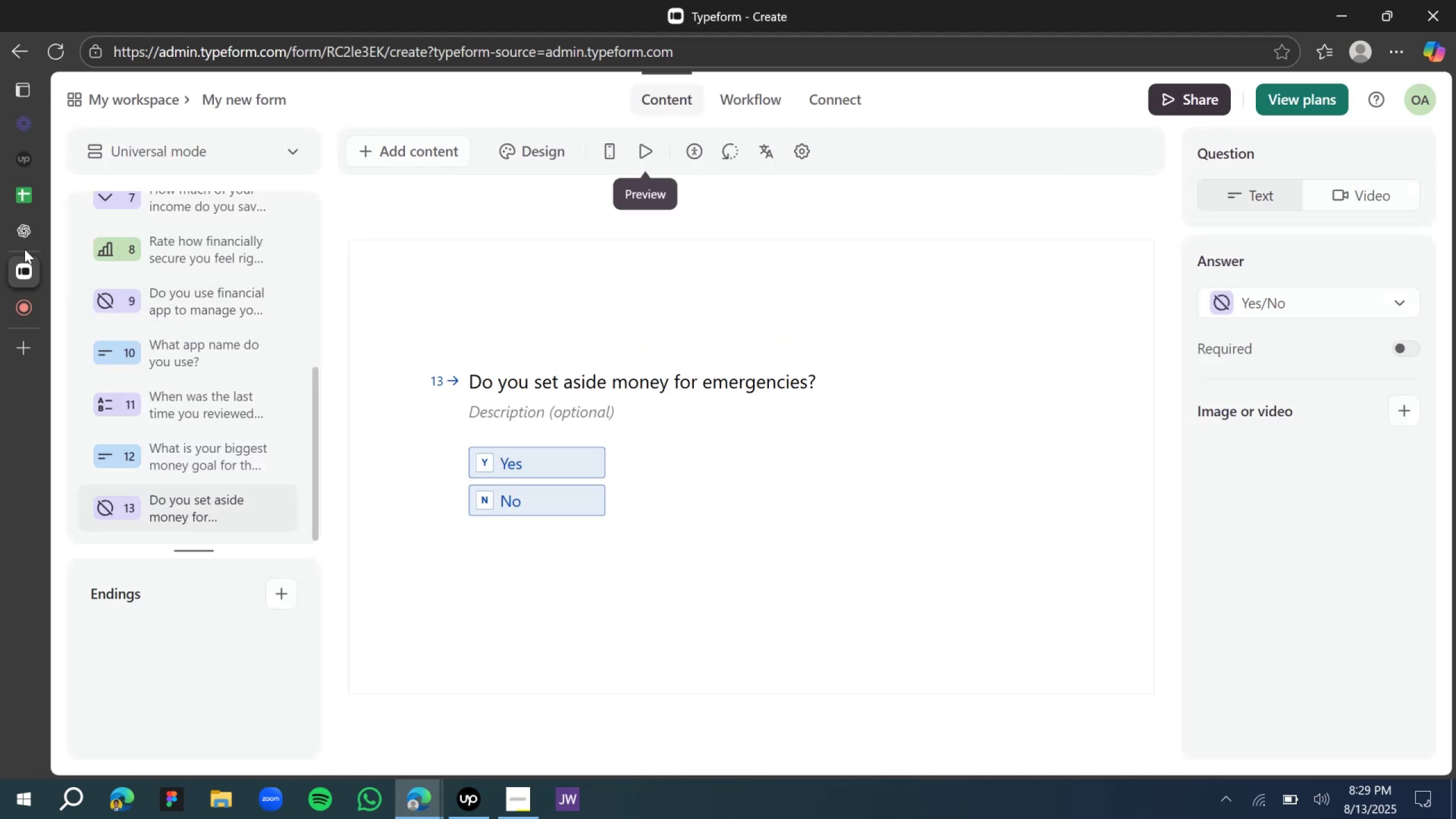 
left_click([27, 242])
 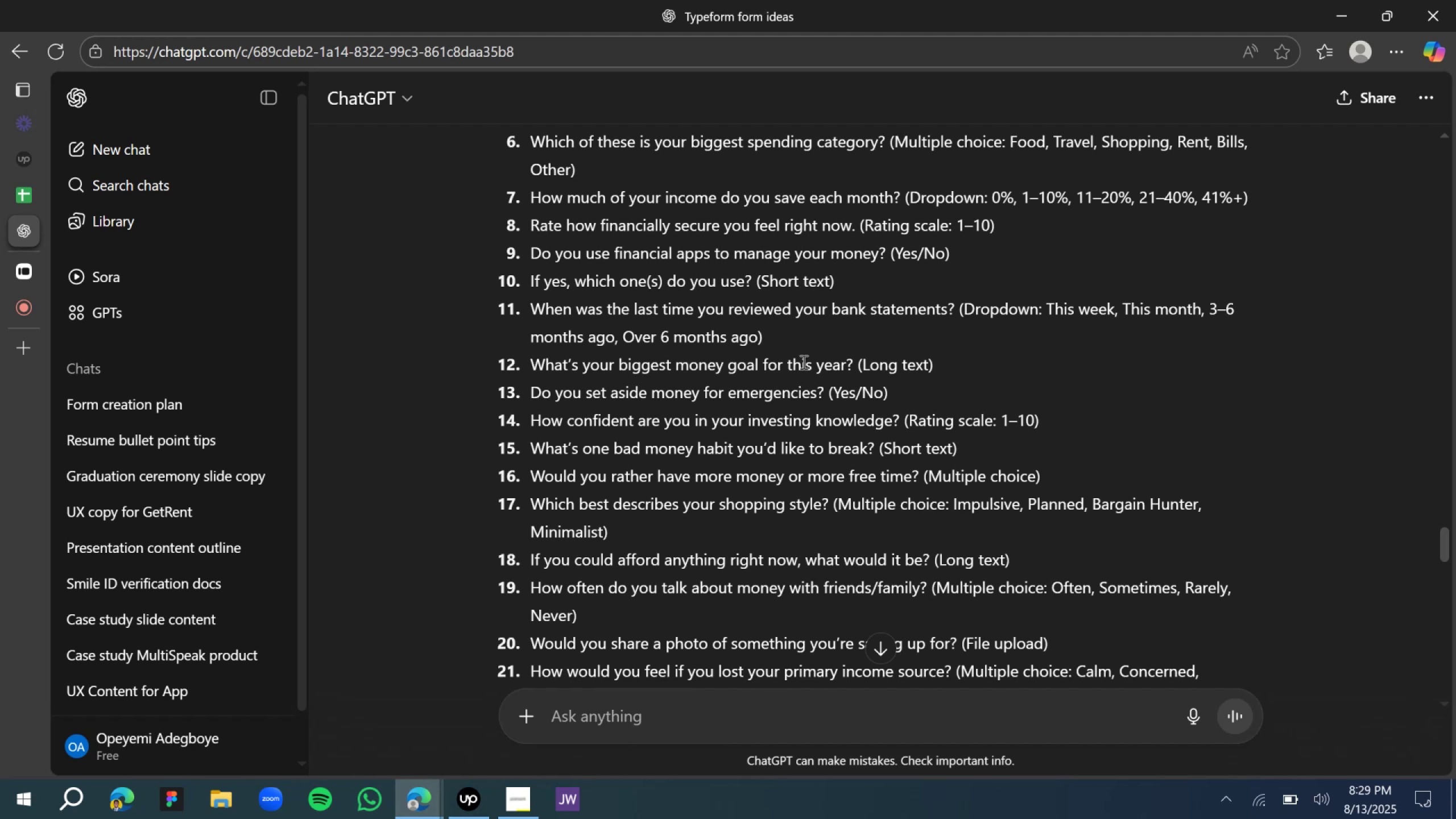 
scroll: coordinate [823, 399], scroll_direction: down, amount: 1.0
 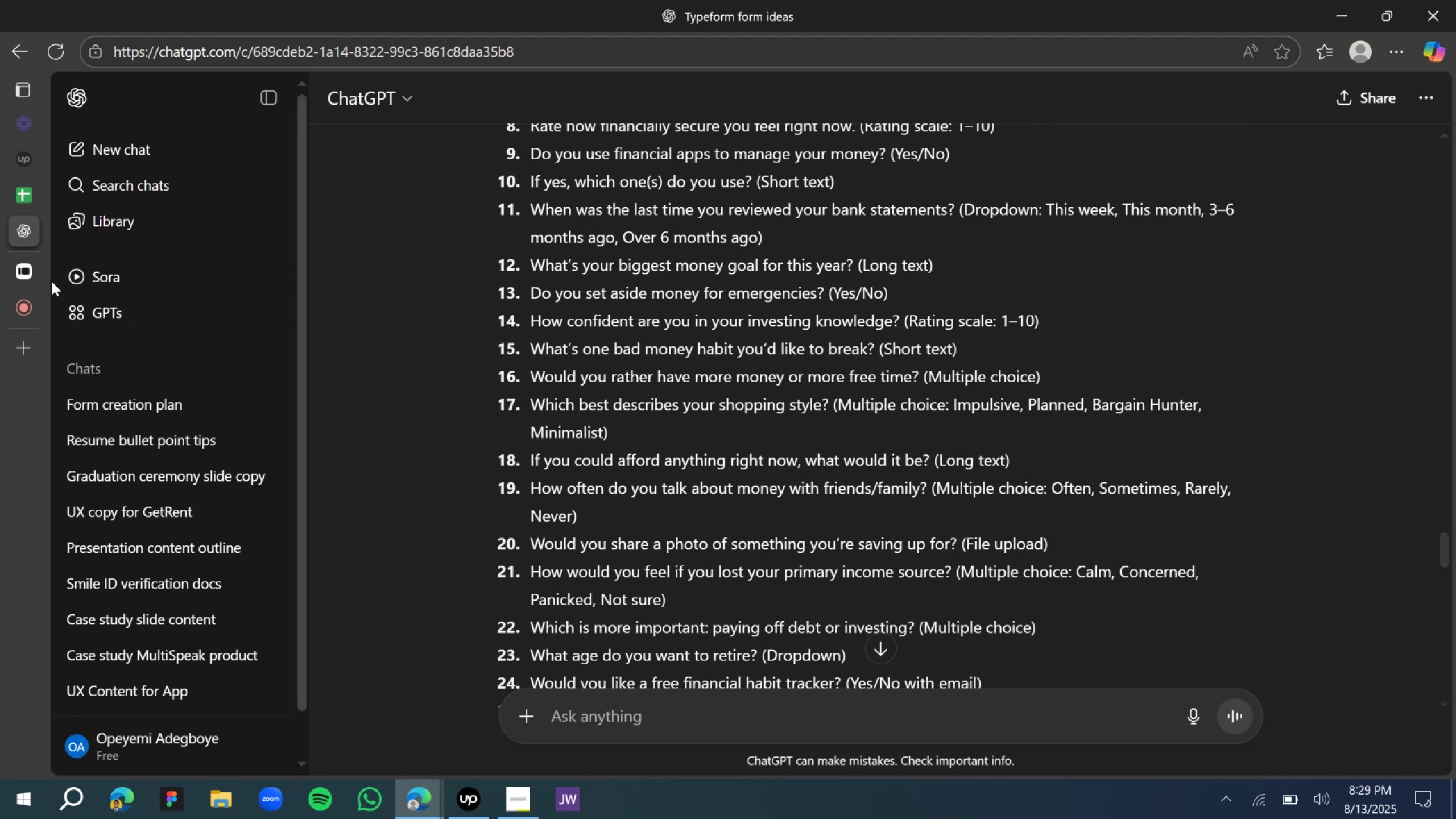 
wait(5.9)
 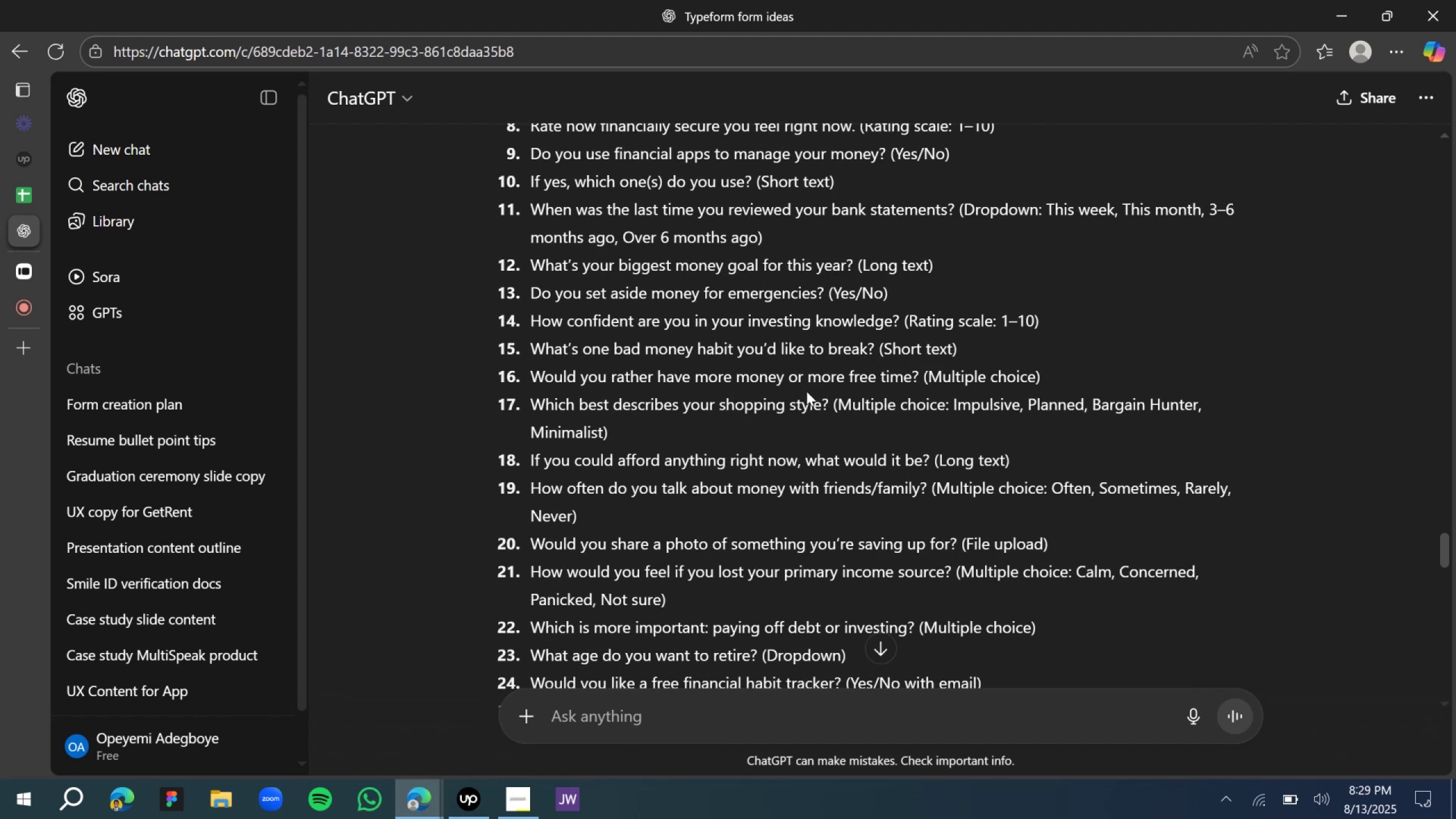 
left_click([33, 276])
 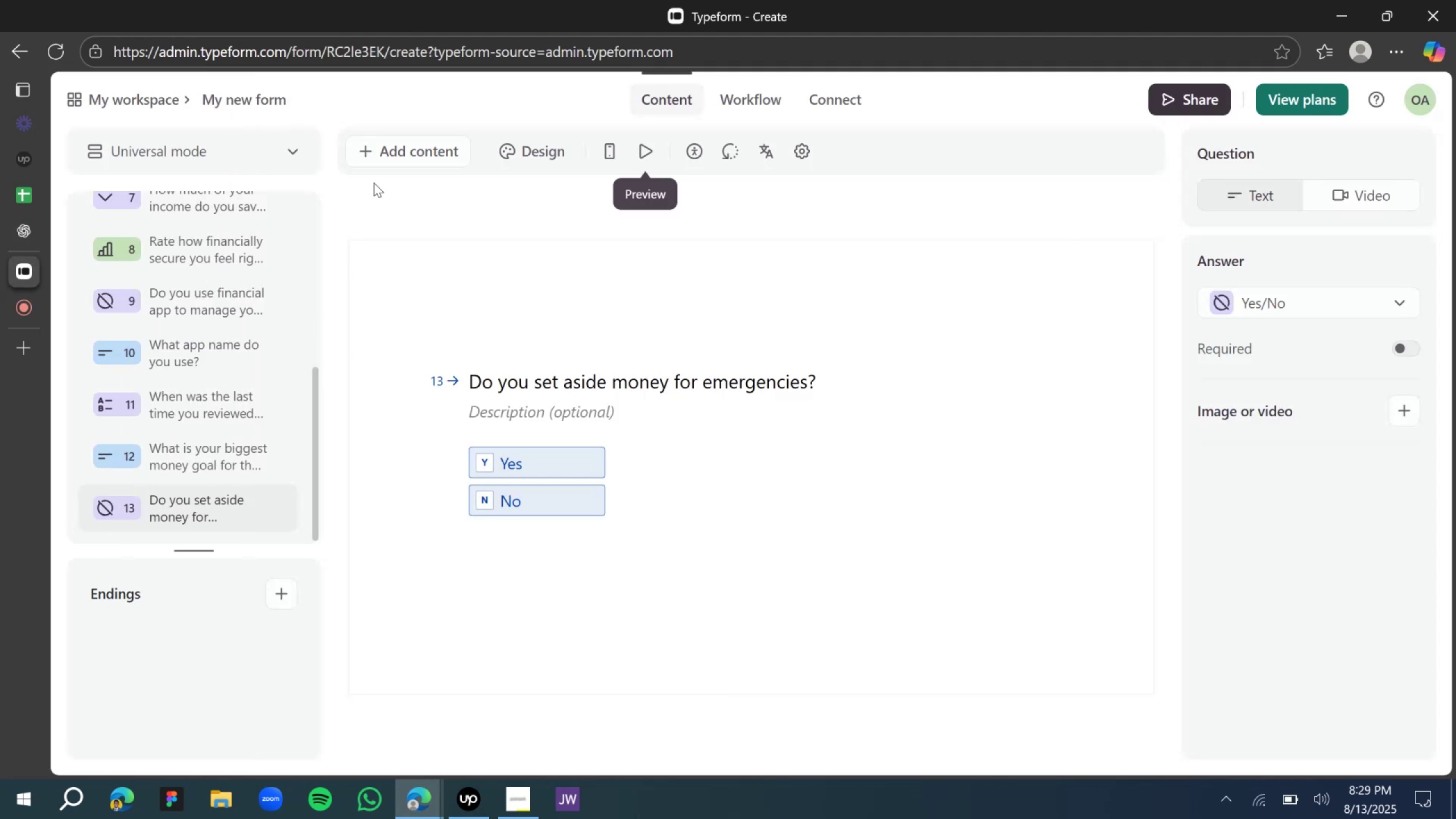 
left_click([387, 154])
 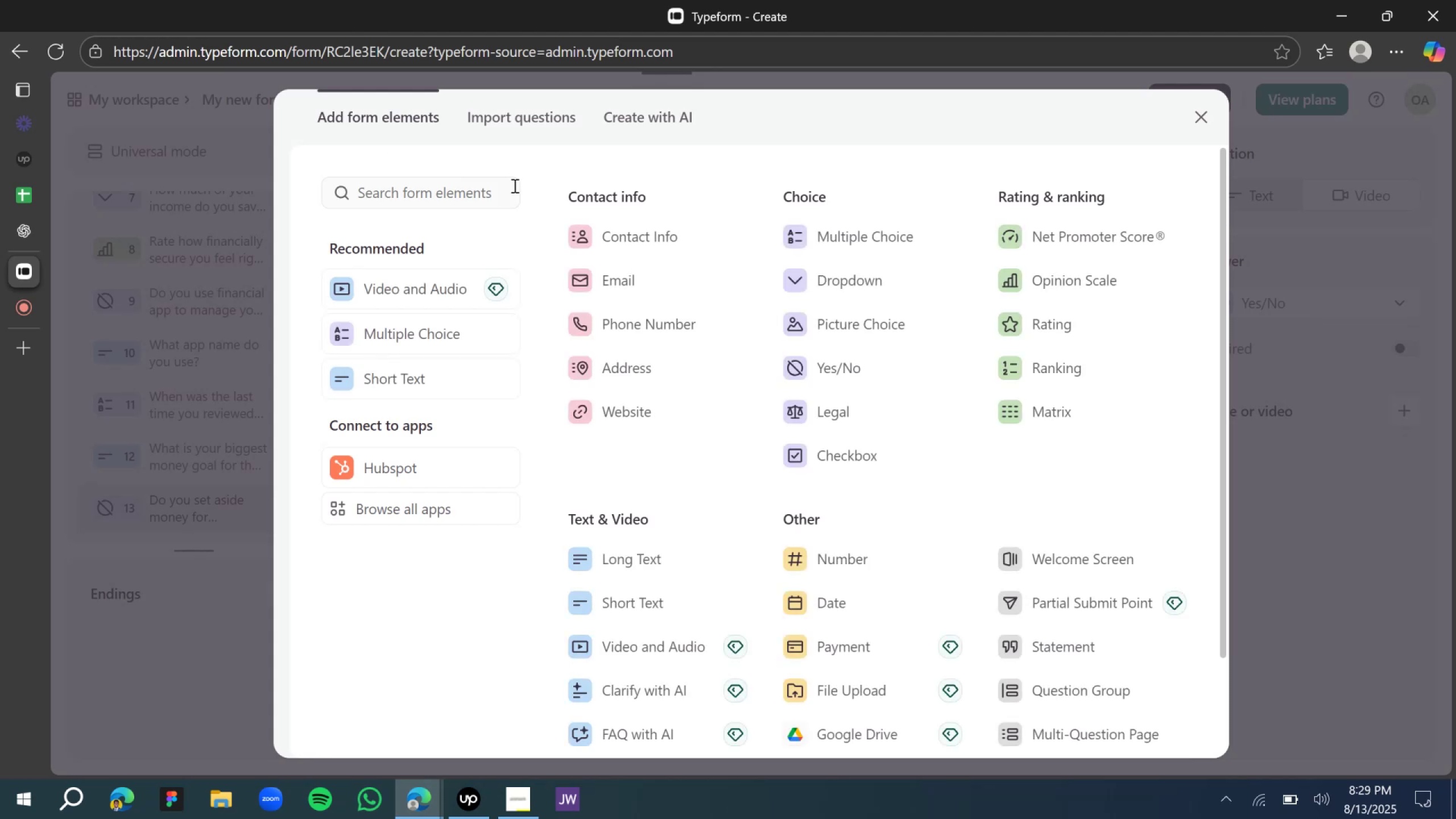 
scroll: coordinate [811, 477], scroll_direction: down, amount: 2.0
 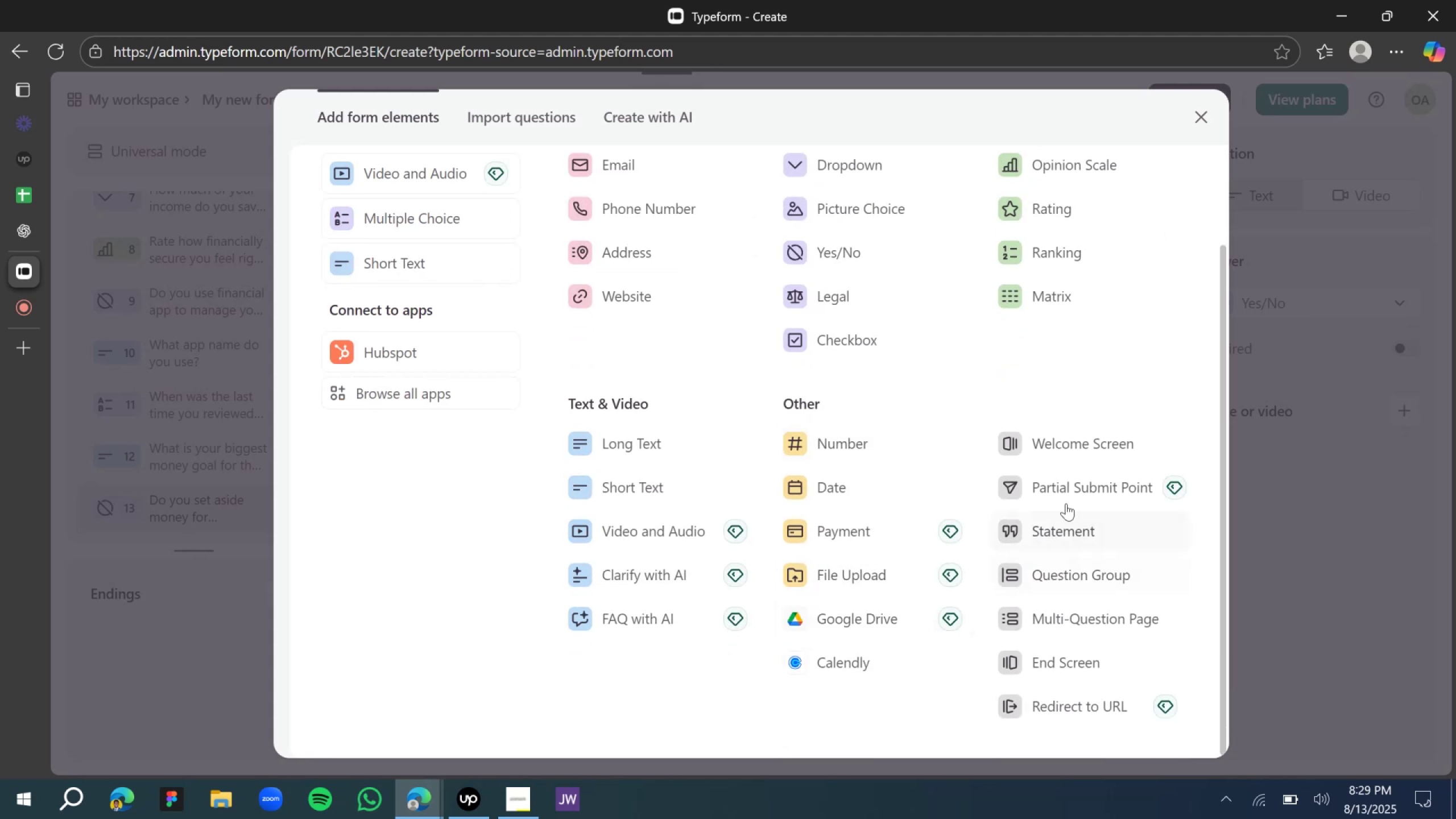 
scroll: coordinate [969, 431], scroll_direction: up, amount: 2.0
 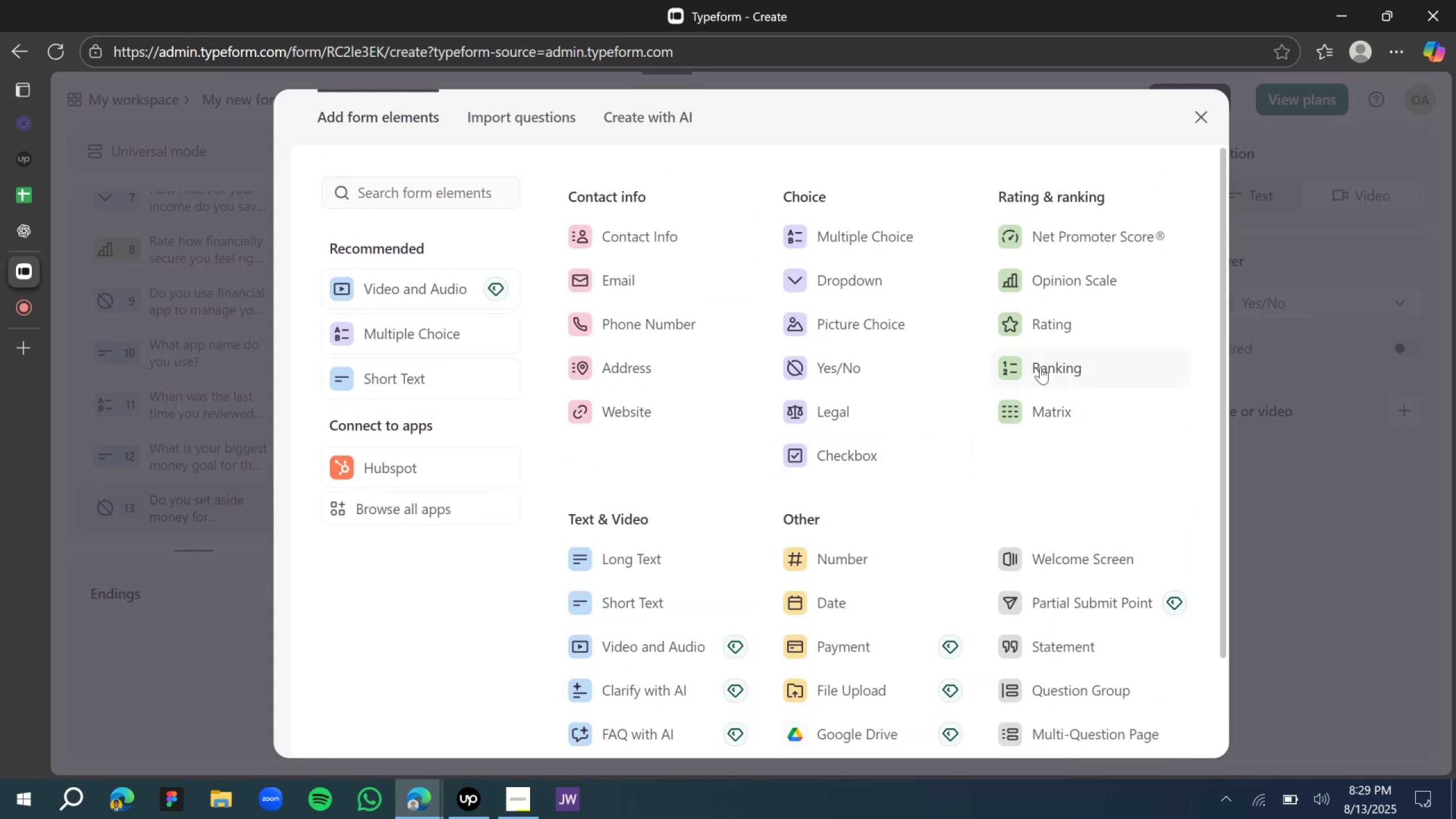 
left_click([1040, 367])
 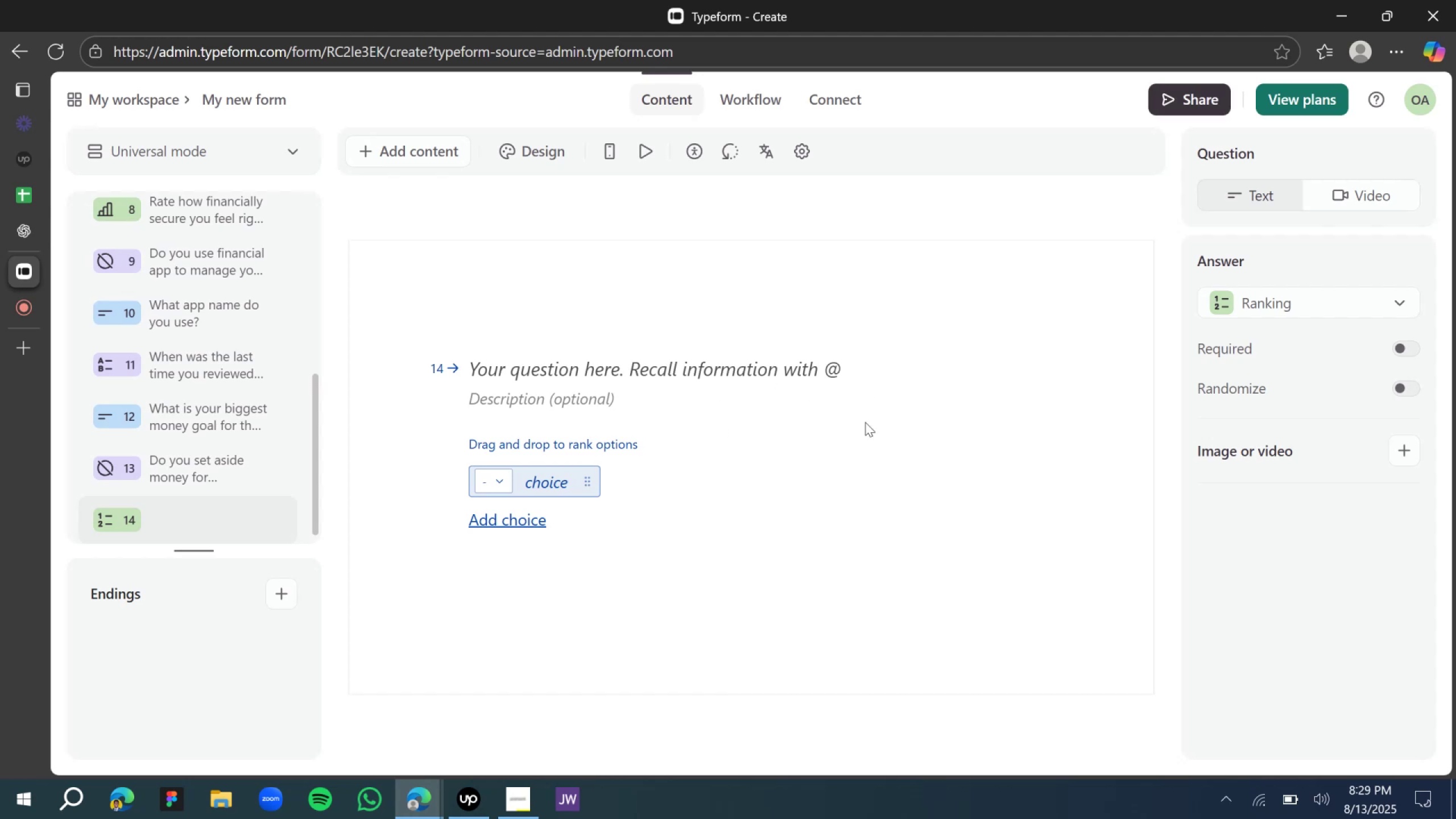 
wait(6.03)
 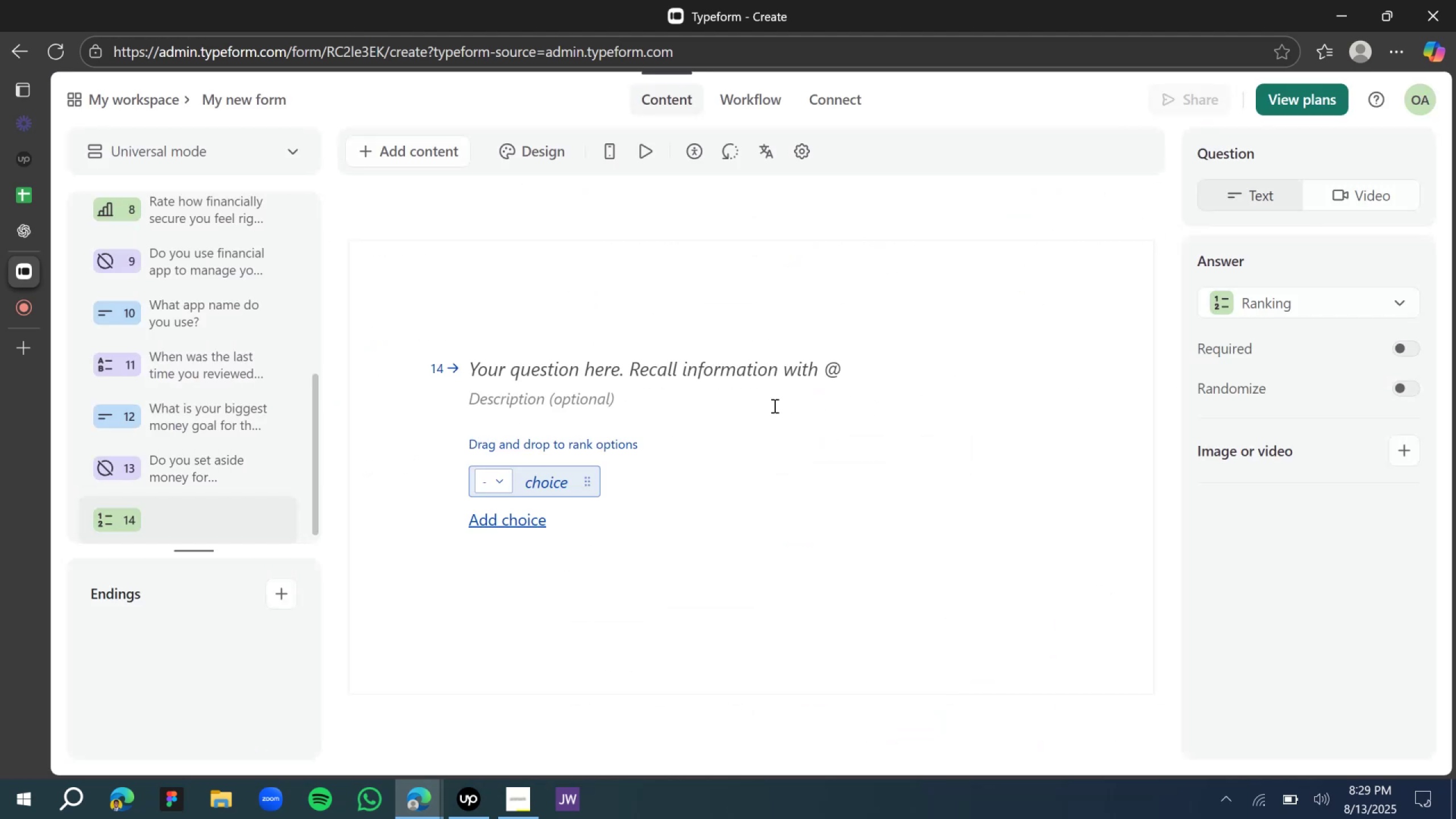 
left_click([266, 520])
 